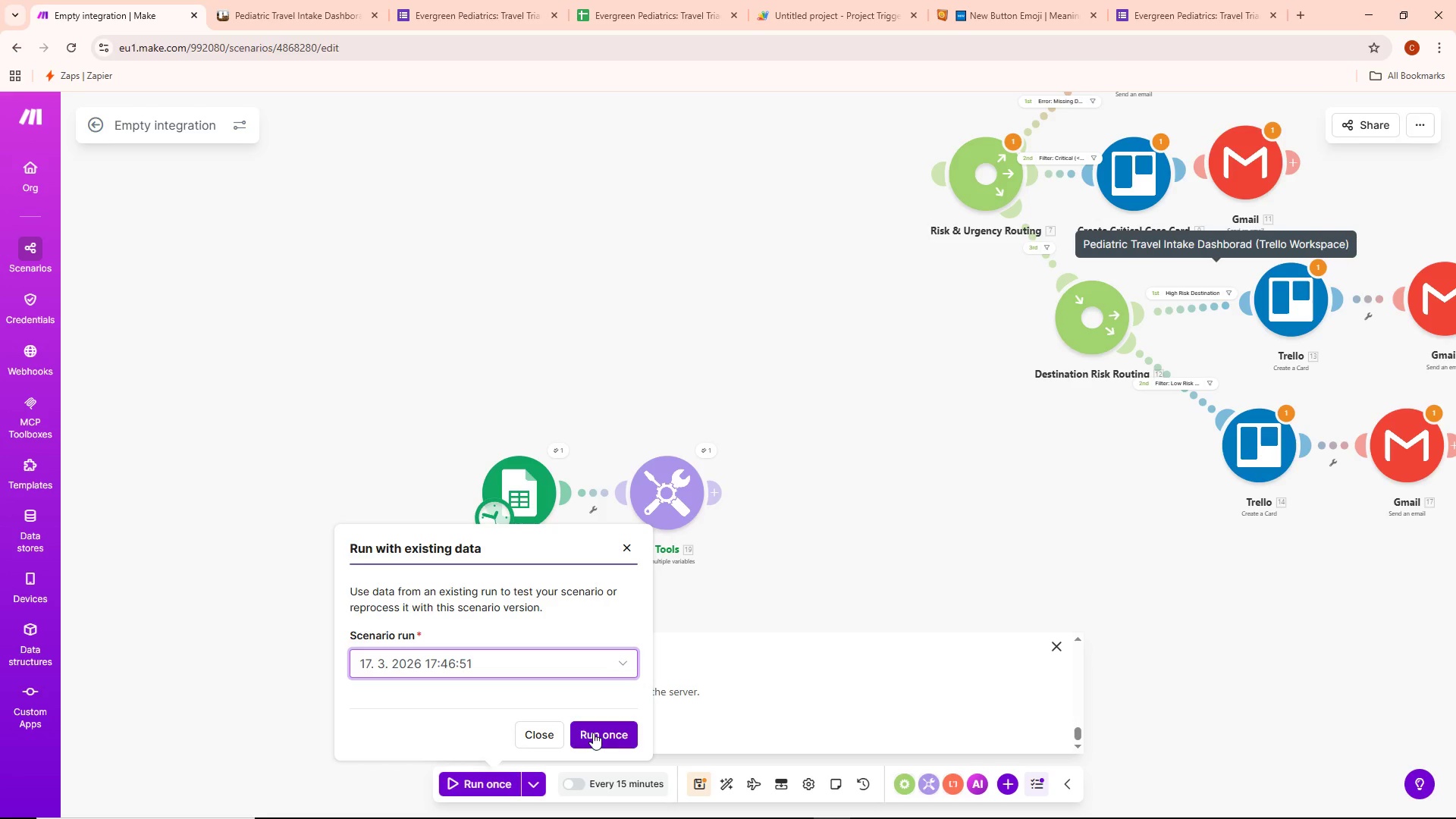 
left_click([591, 728])
 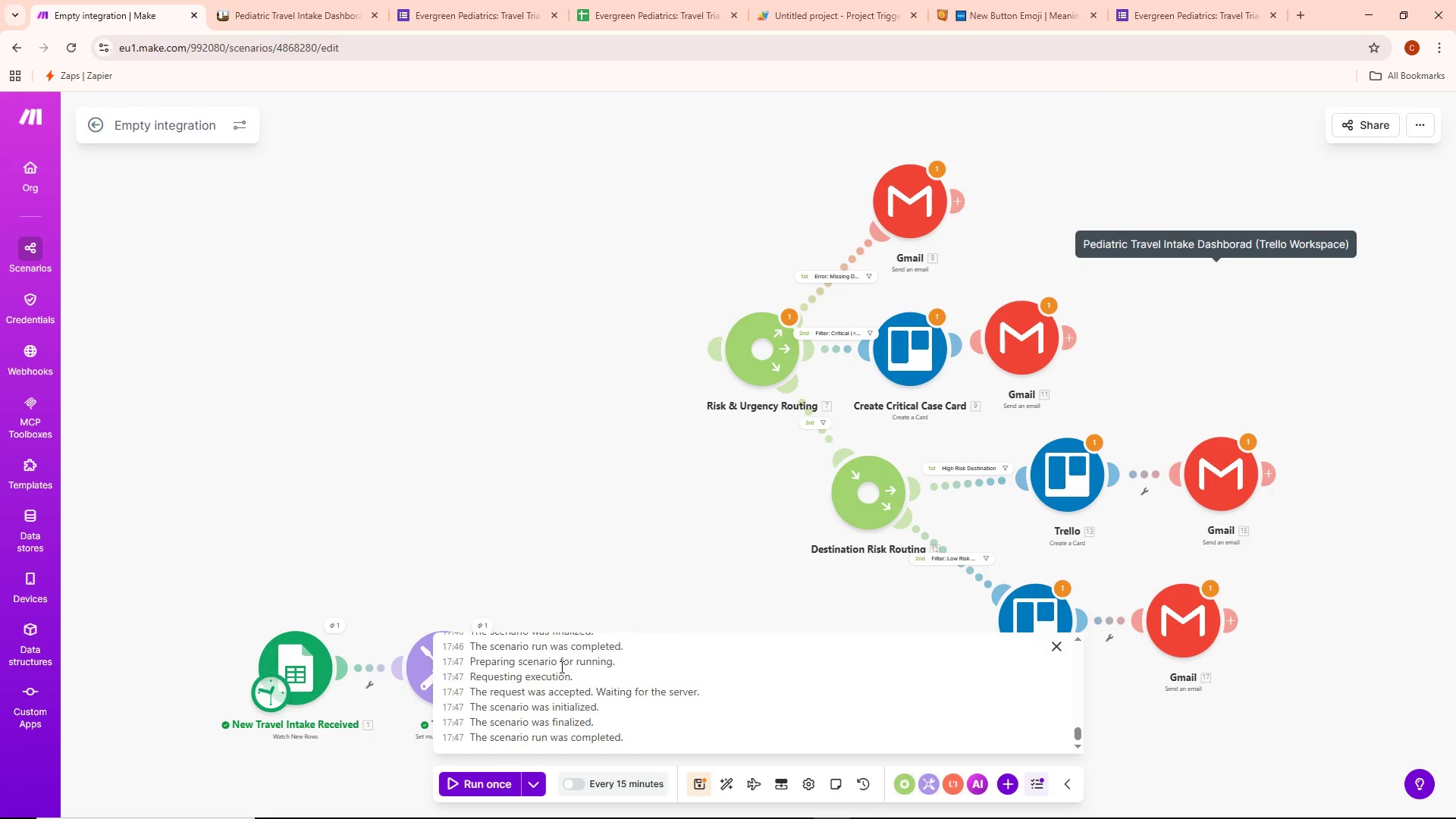 
left_click_drag(start_coordinate=[554, 488], to_coordinate=[628, 432])
 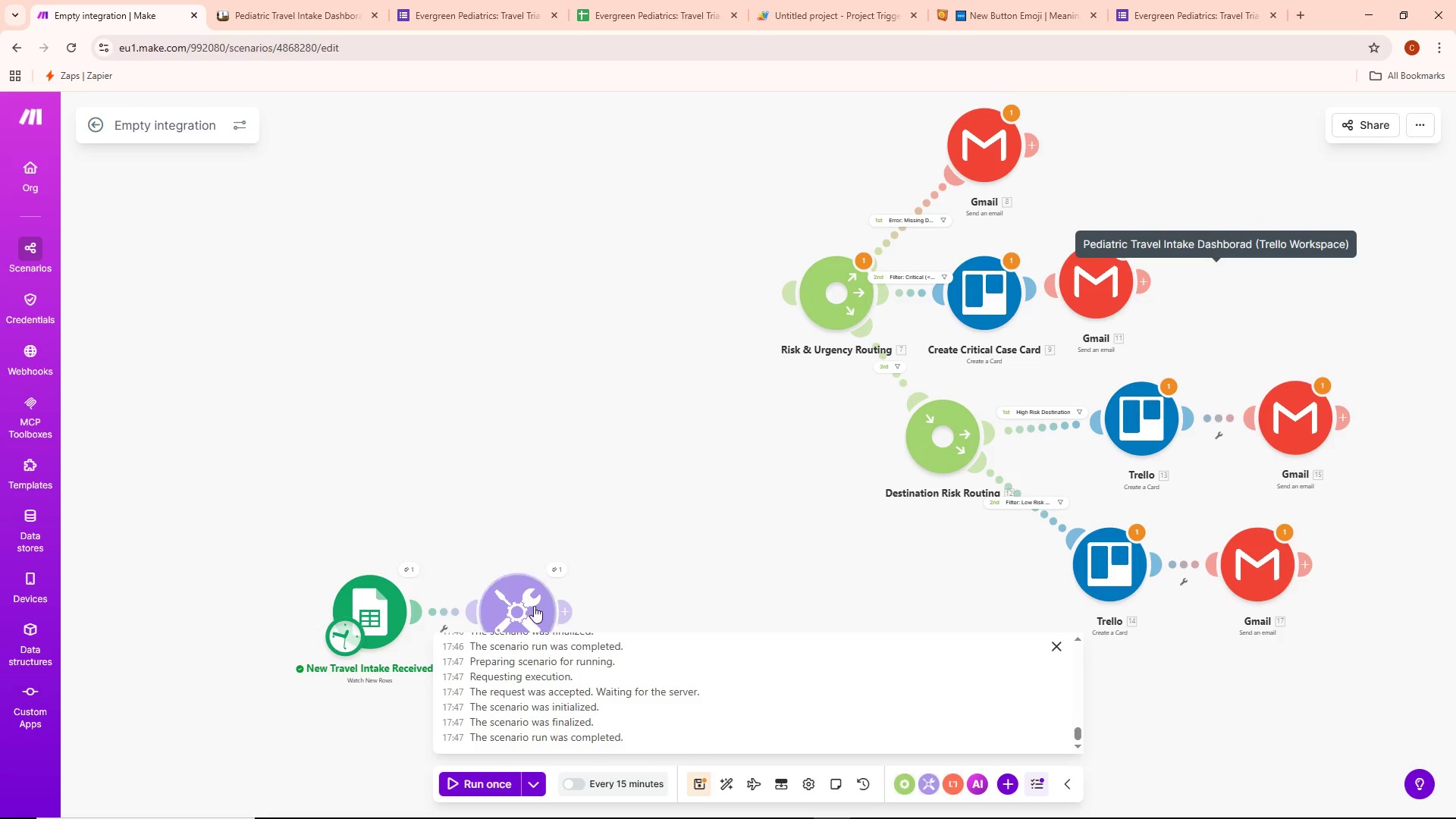 
left_click_drag(start_coordinate=[511, 623], to_coordinate=[667, 510])
 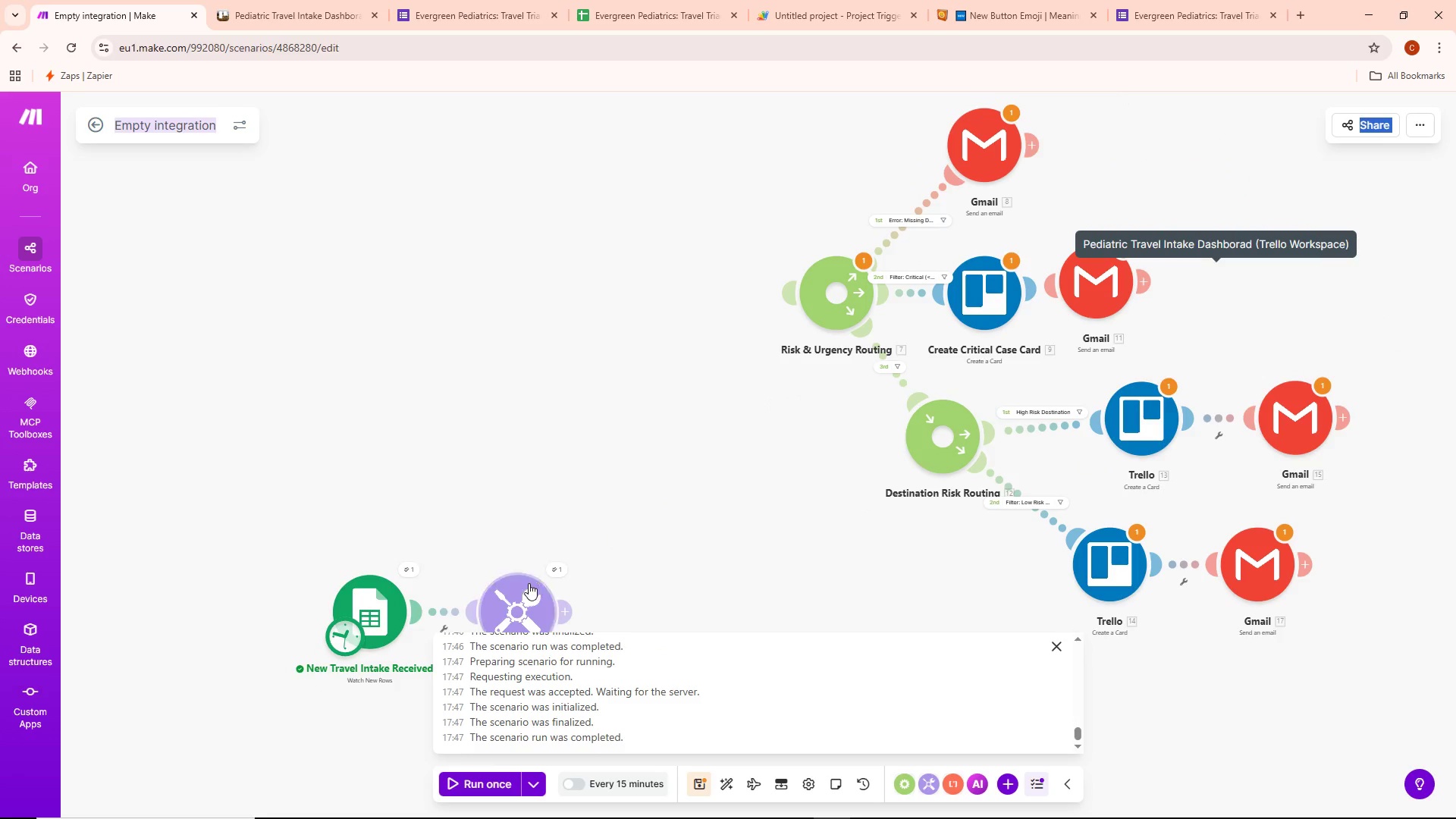 
left_click_drag(start_coordinate=[507, 598], to_coordinate=[654, 496])
 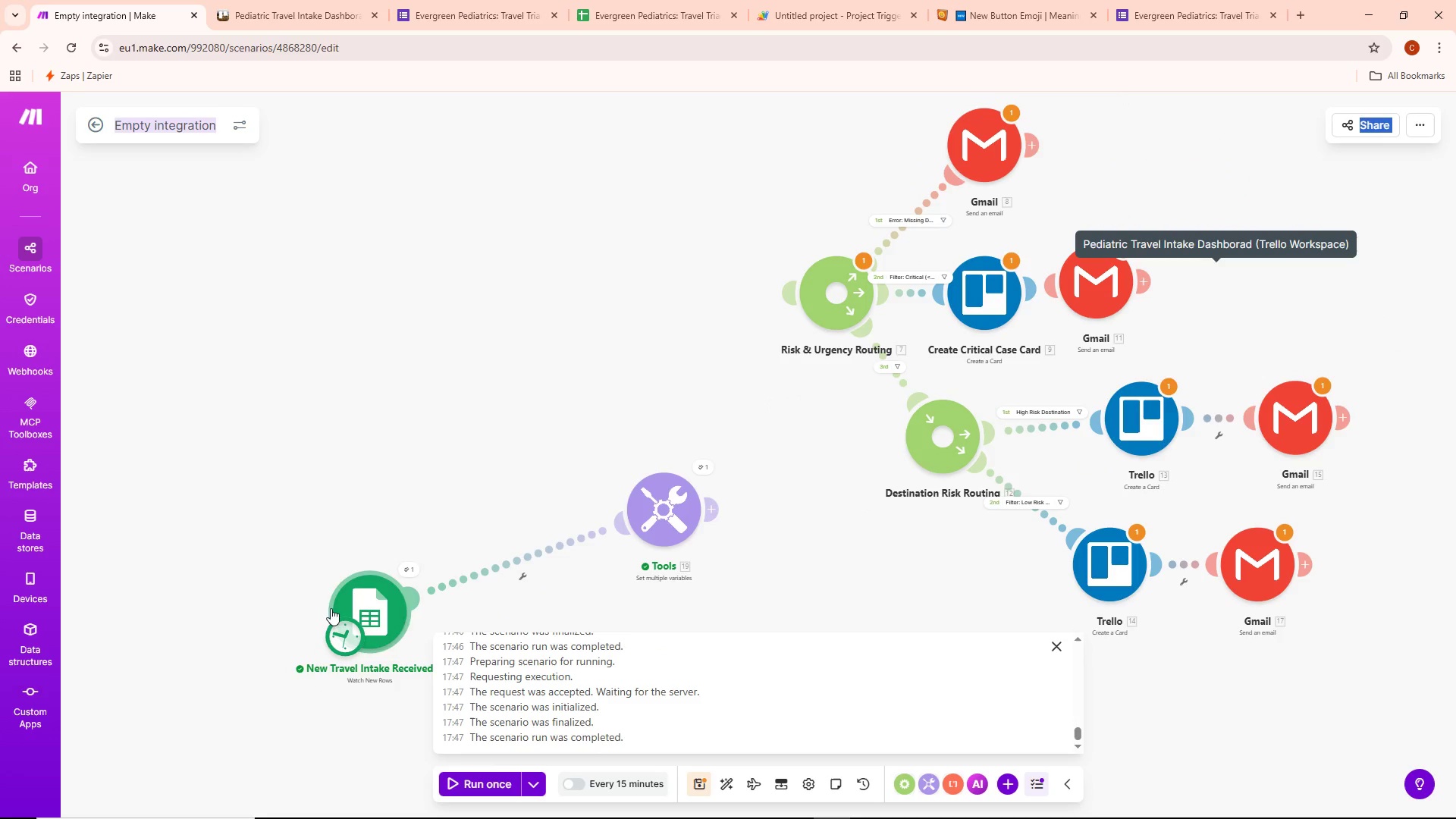 
left_click_drag(start_coordinate=[330, 609], to_coordinate=[445, 407])
 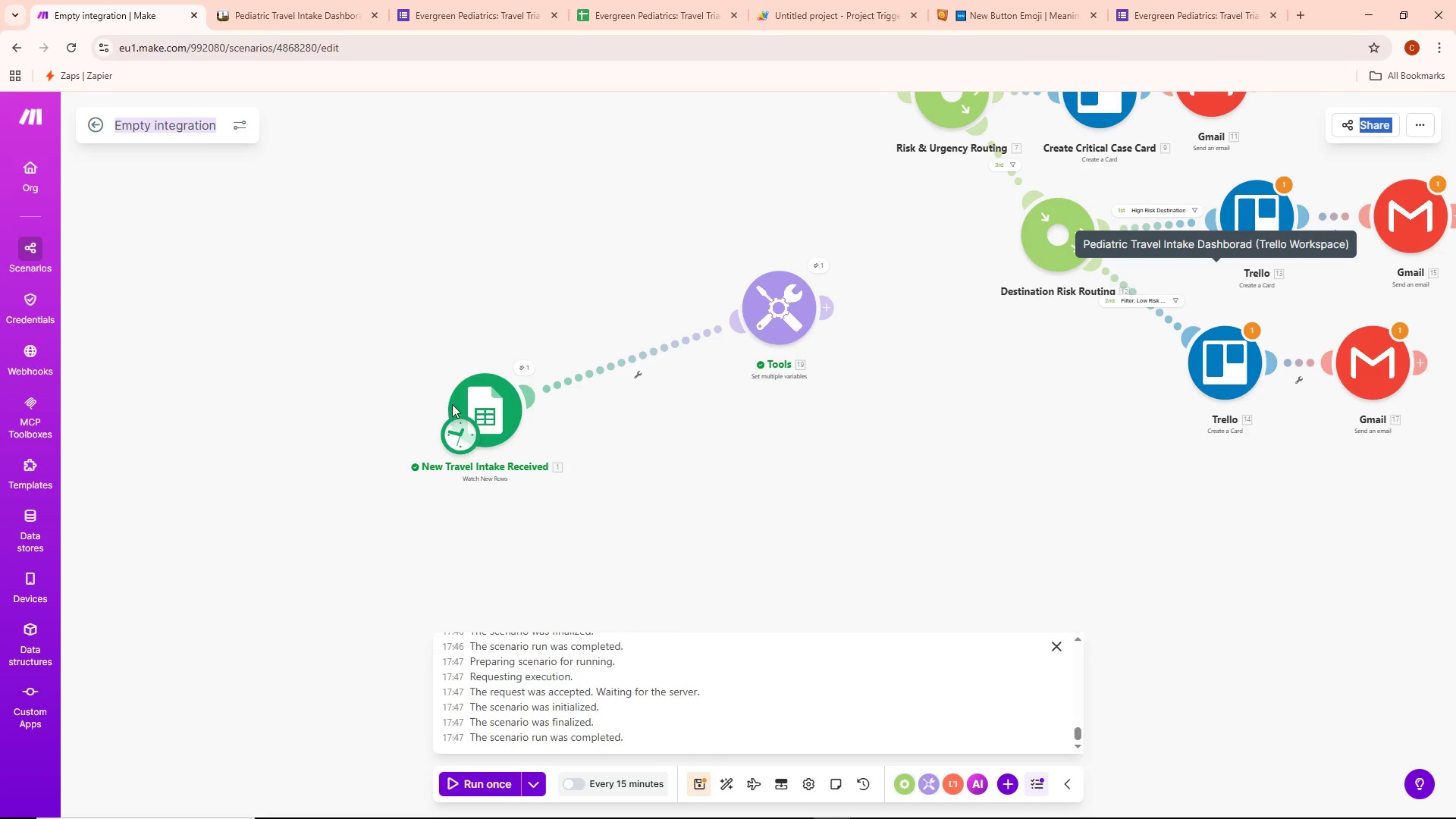 
left_click_drag(start_coordinate=[466, 412], to_coordinate=[577, 308])
 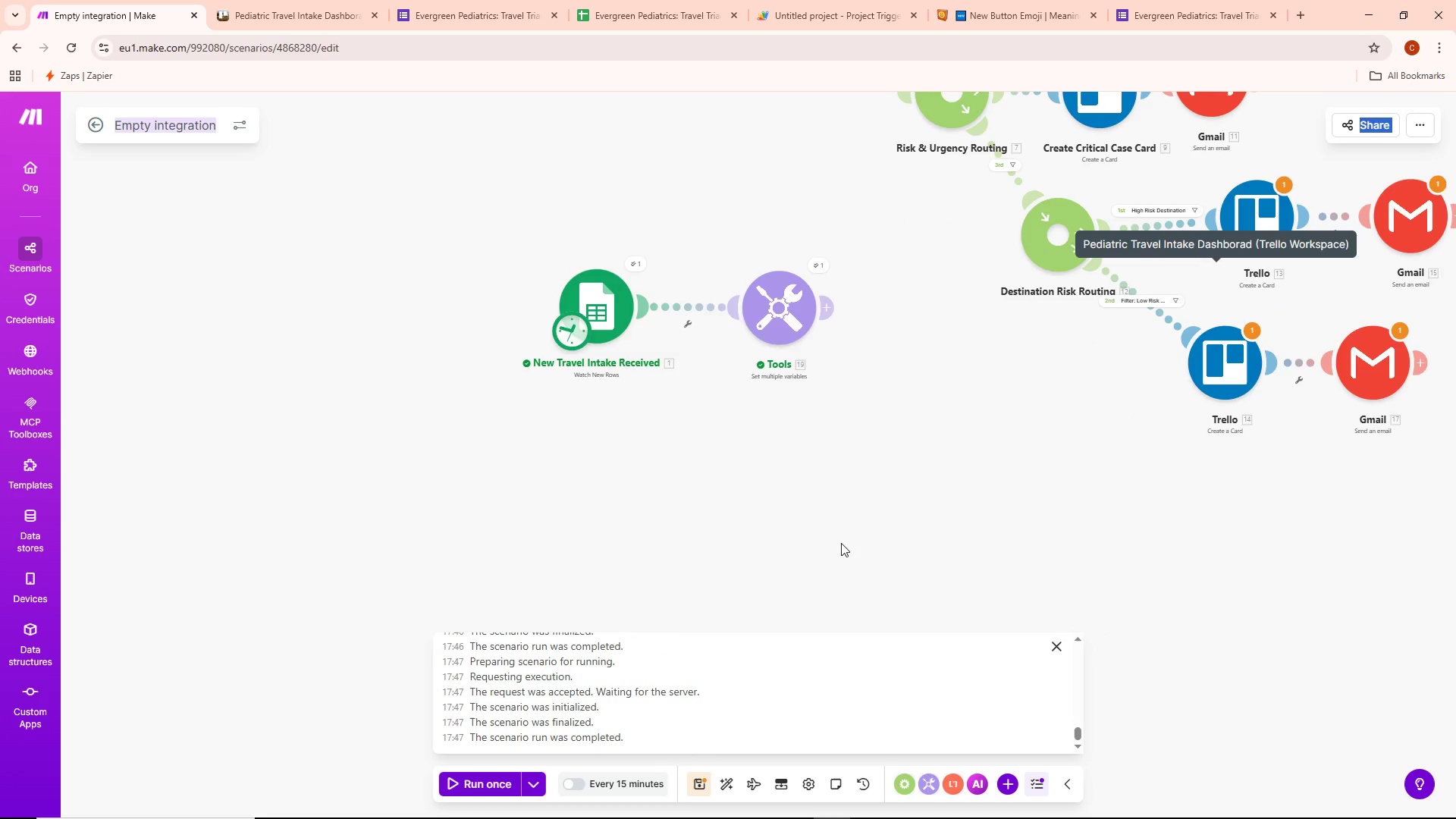 
left_click_drag(start_coordinate=[853, 515], to_coordinate=[805, 617])
 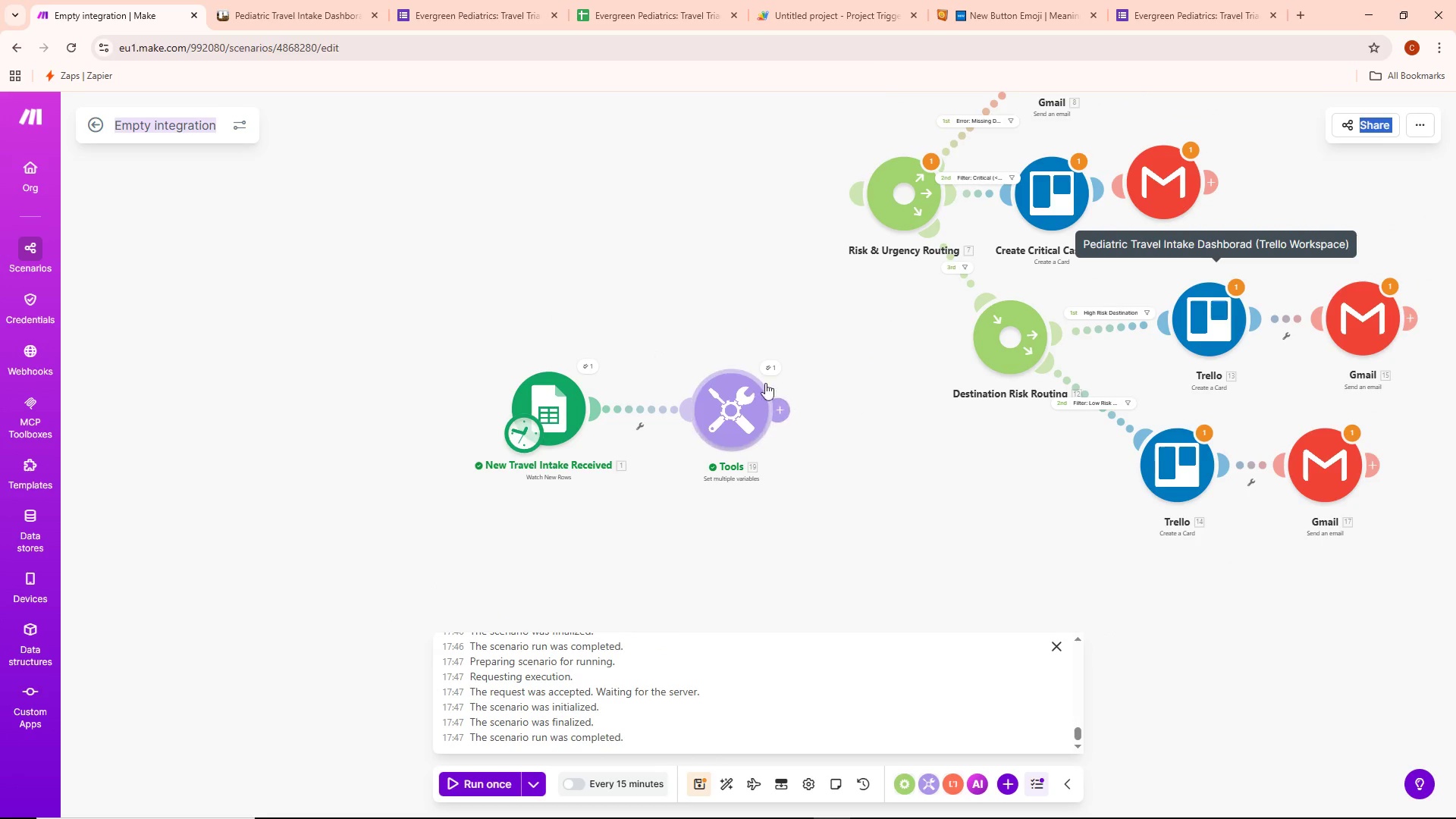 
left_click([770, 366])
 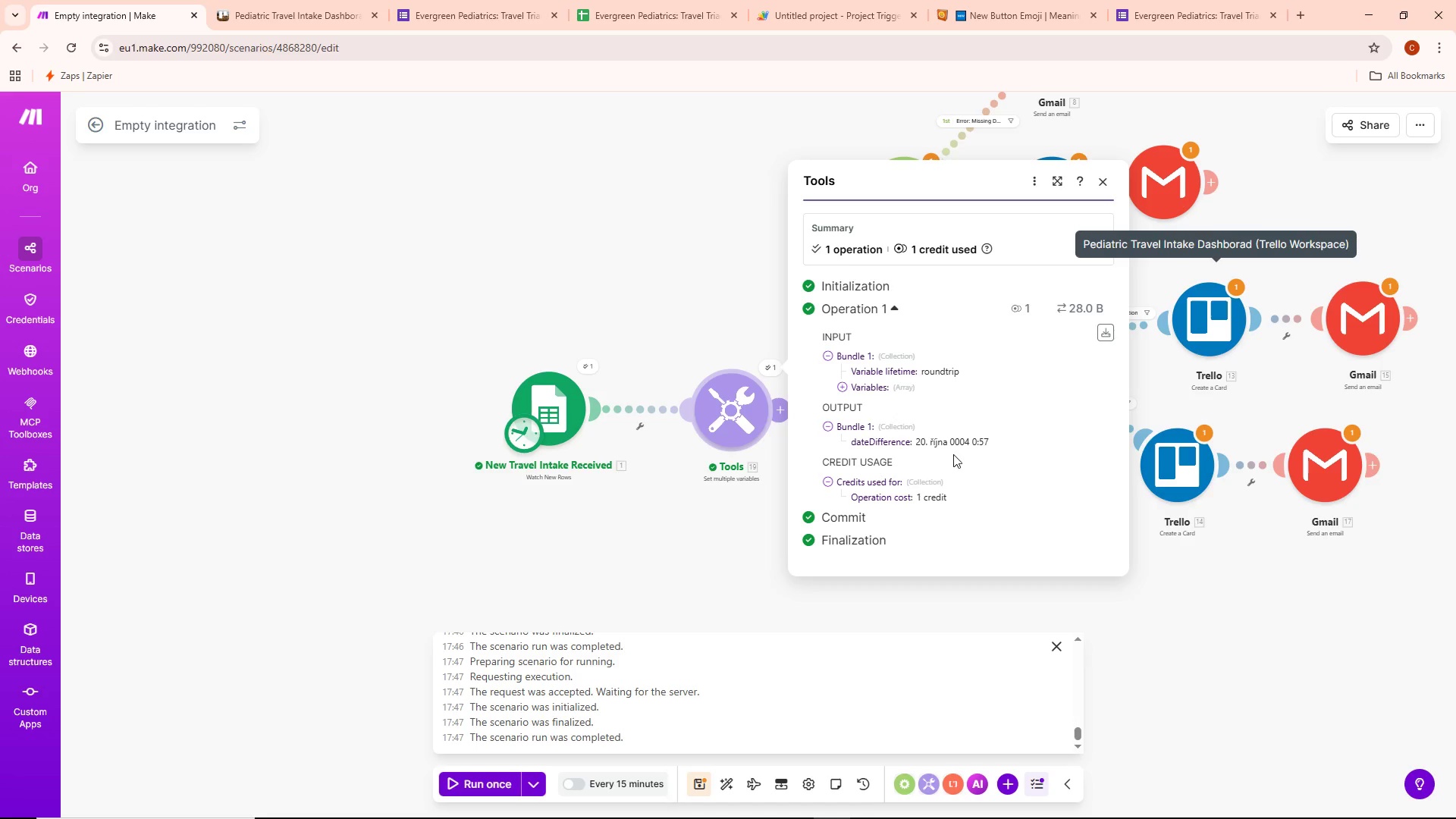 
left_click([943, 445])
 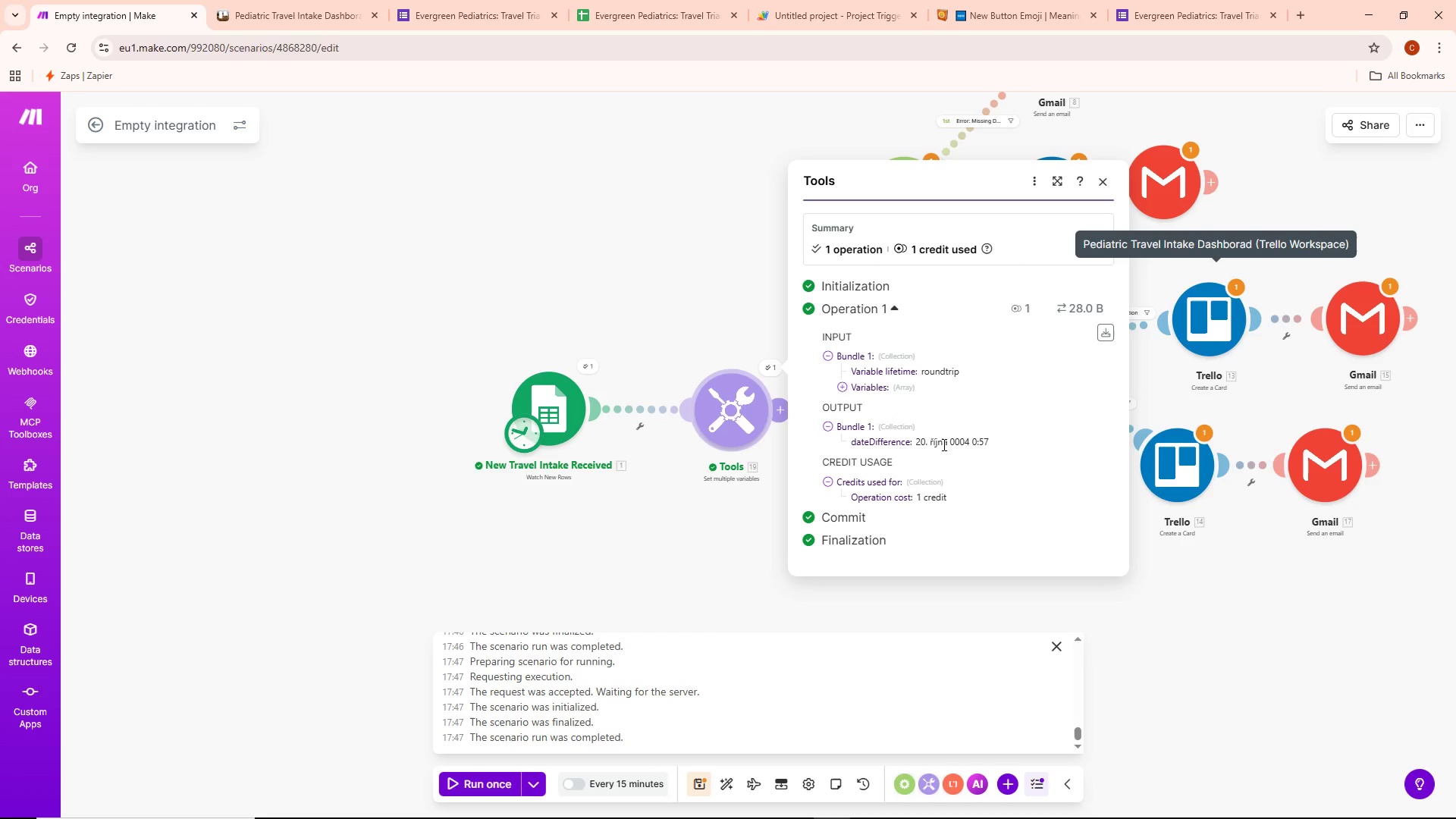 
double_click([943, 444])
 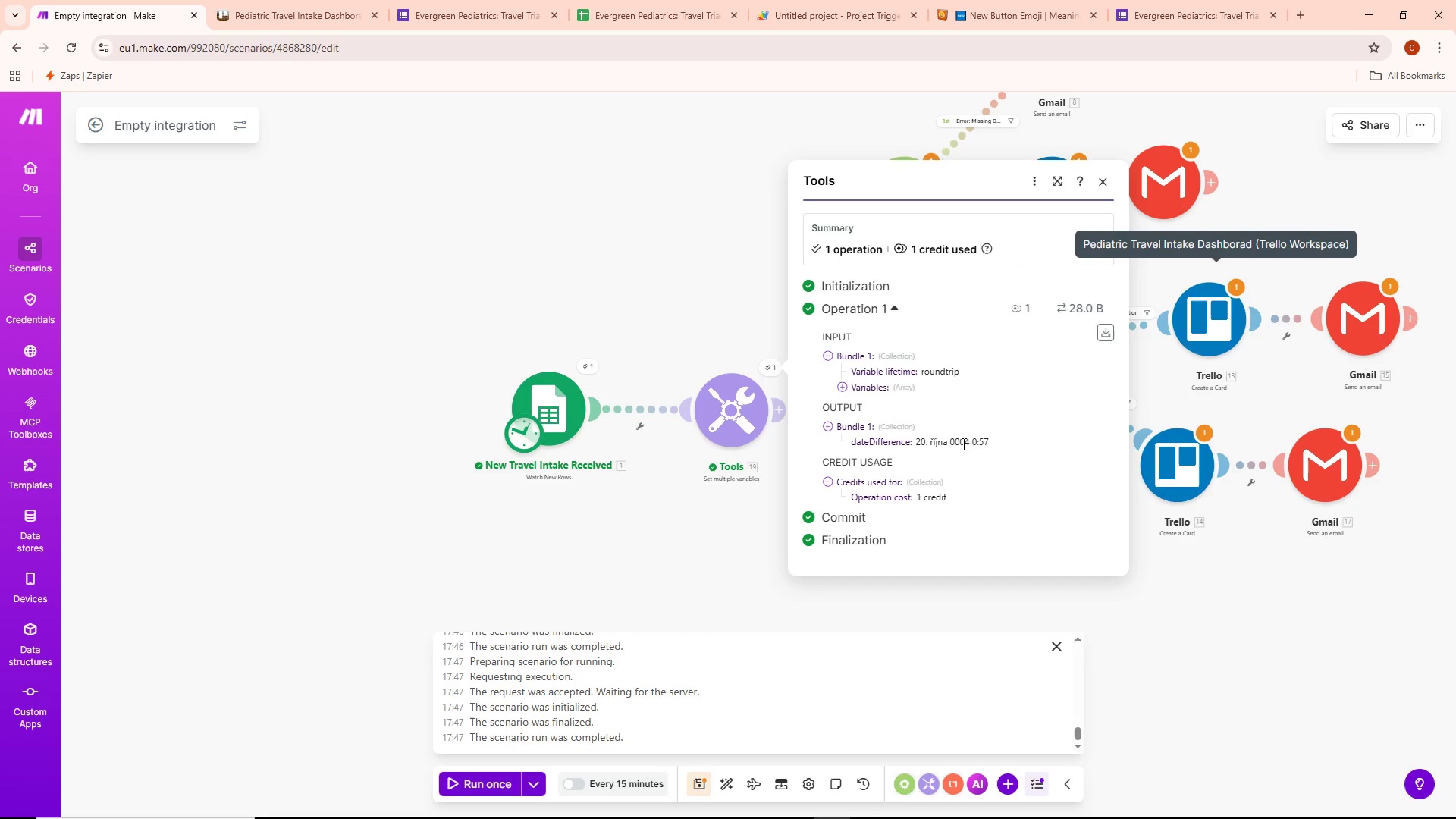 
wait(29.5)
 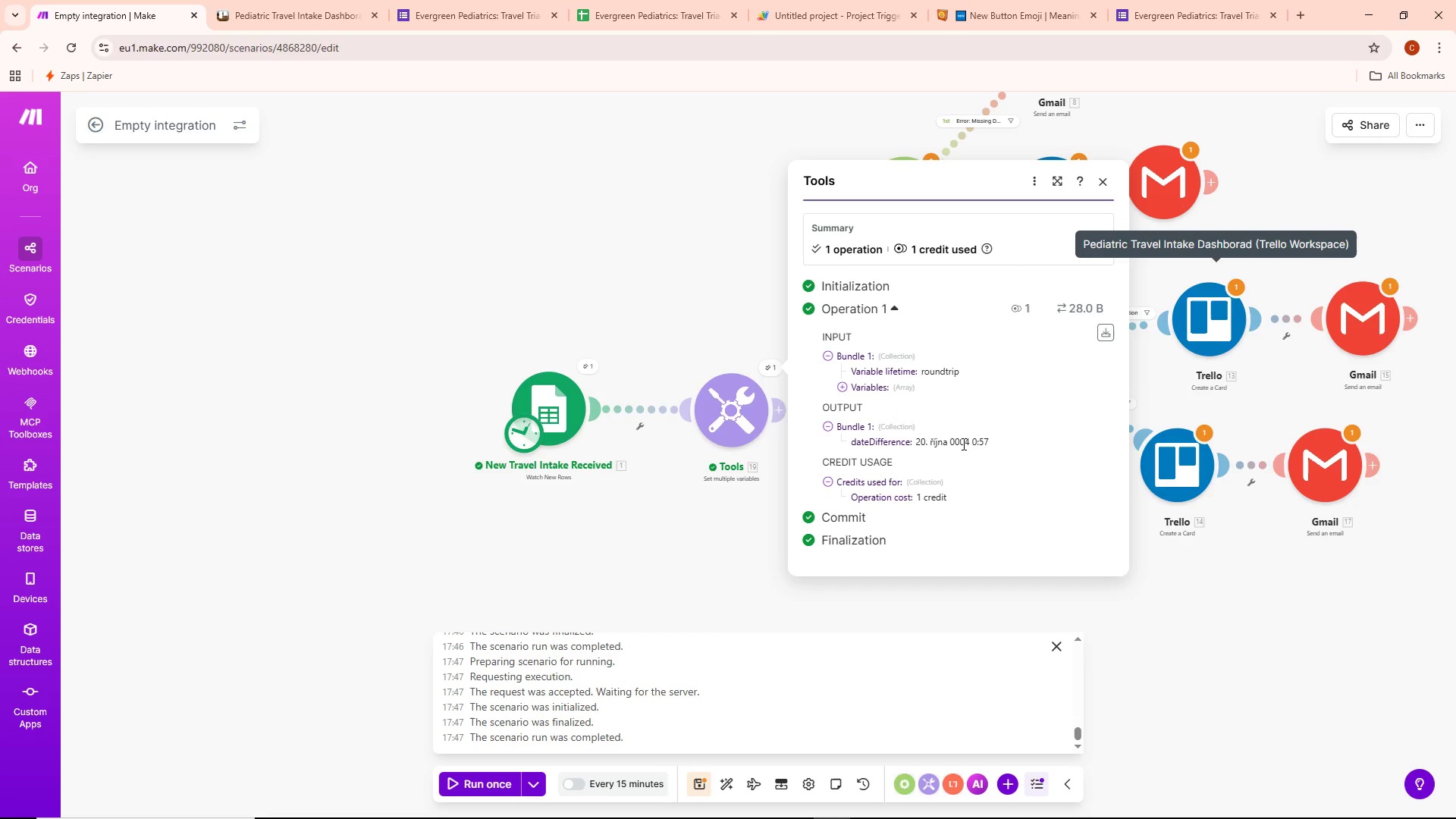 
left_click([700, 782])
 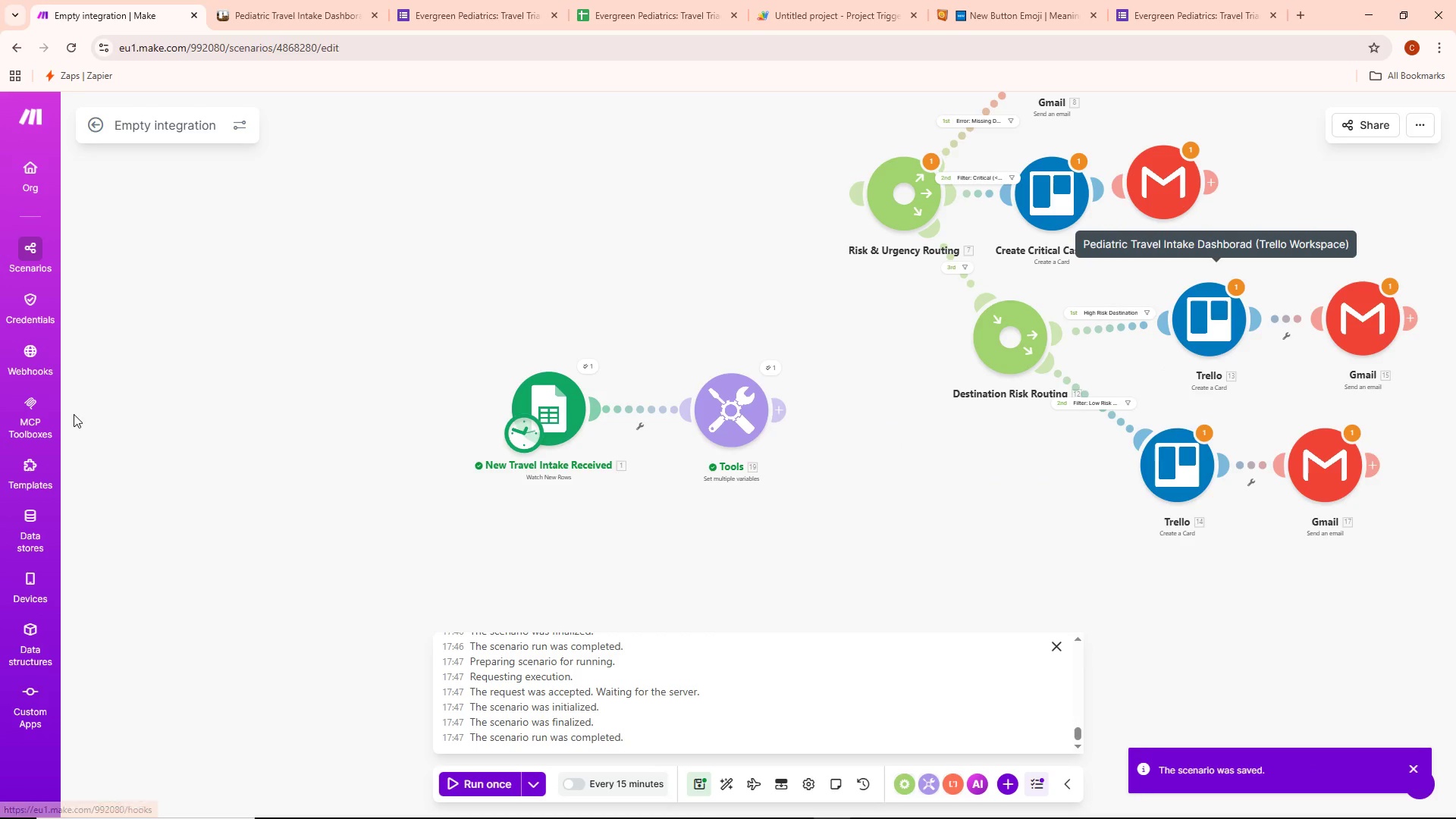 
mouse_move([1406, 146])
 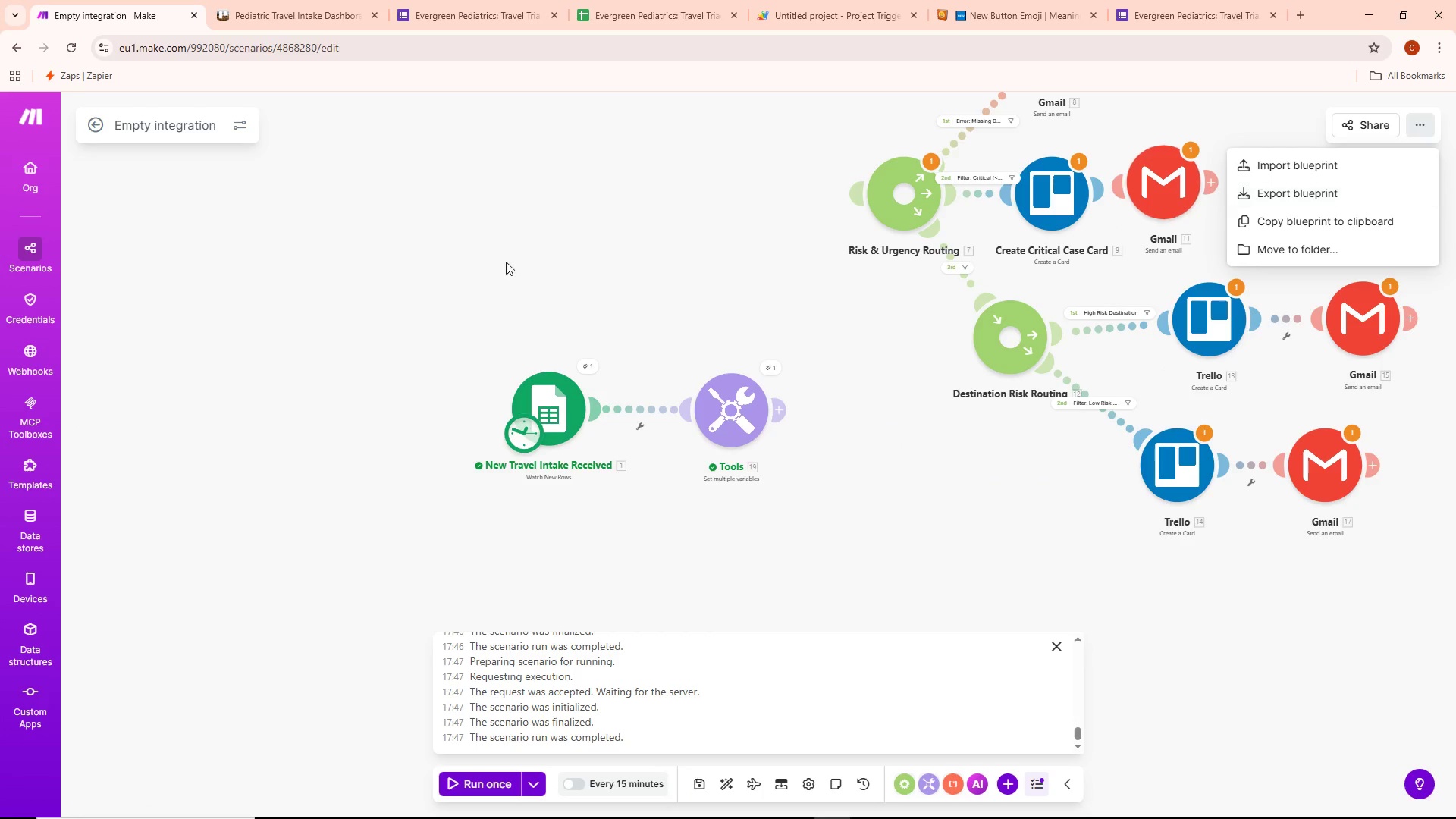 
left_click([359, 259])
 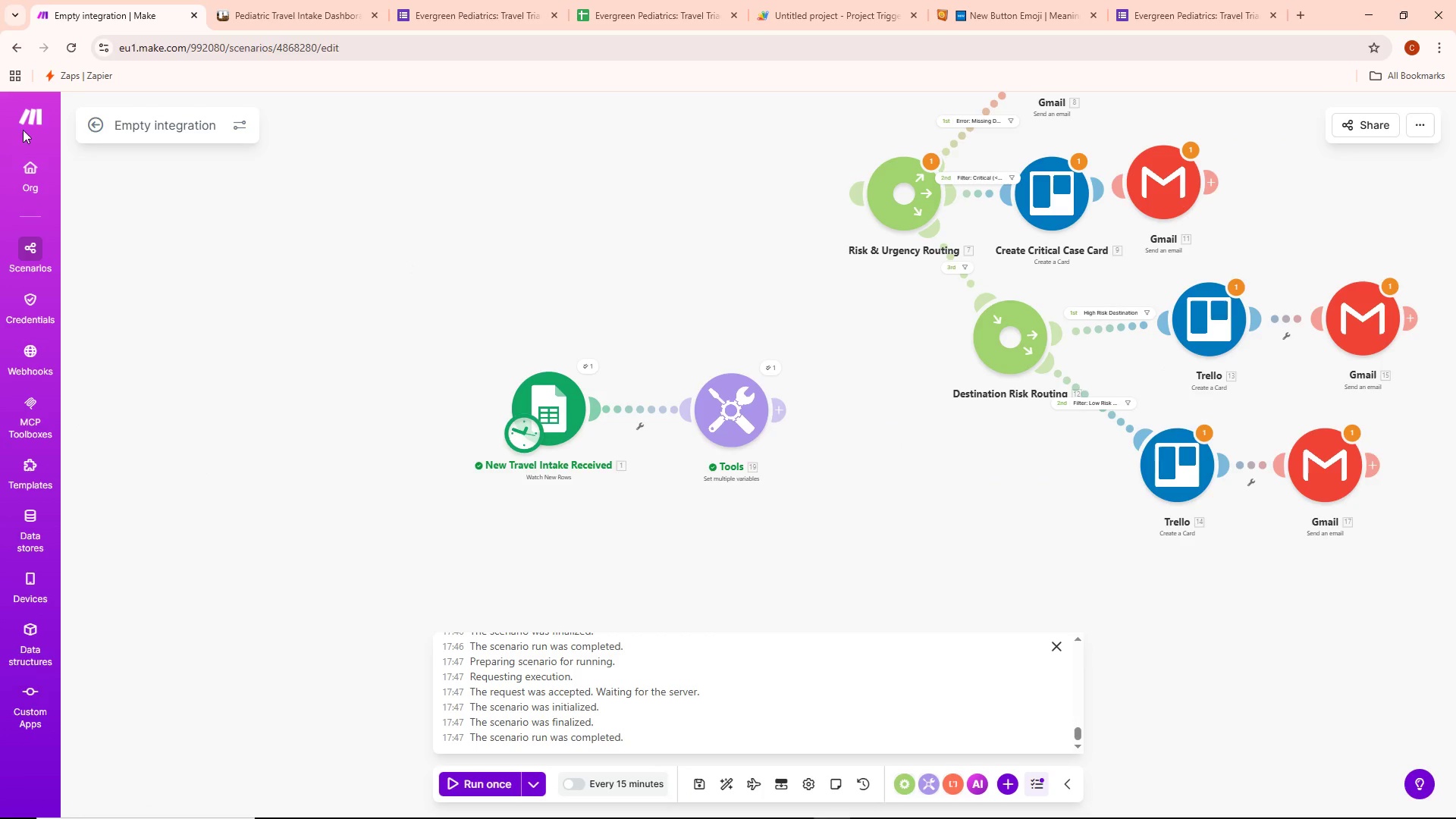 
left_click([25, 174])
 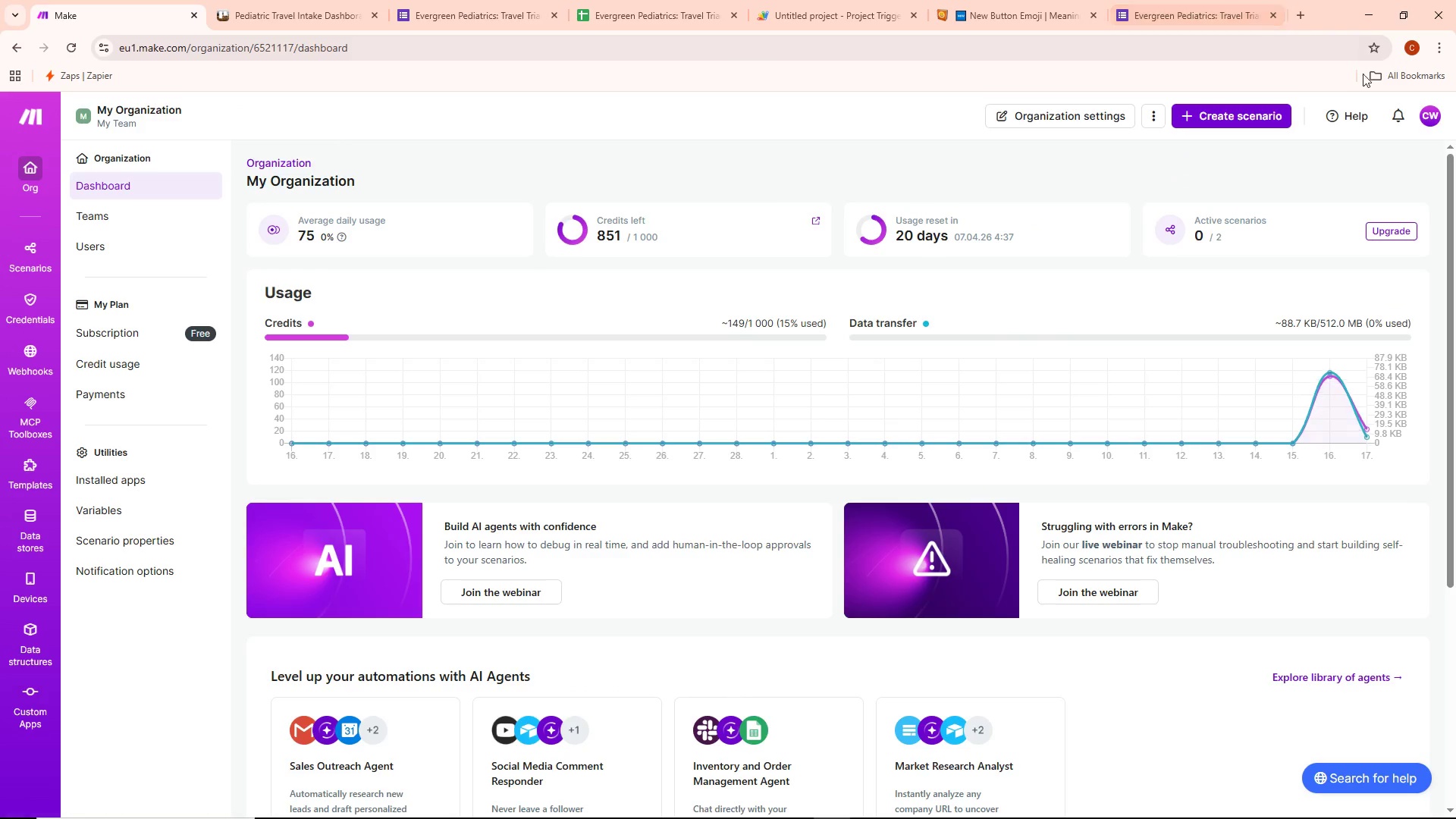 
wait(6.2)
 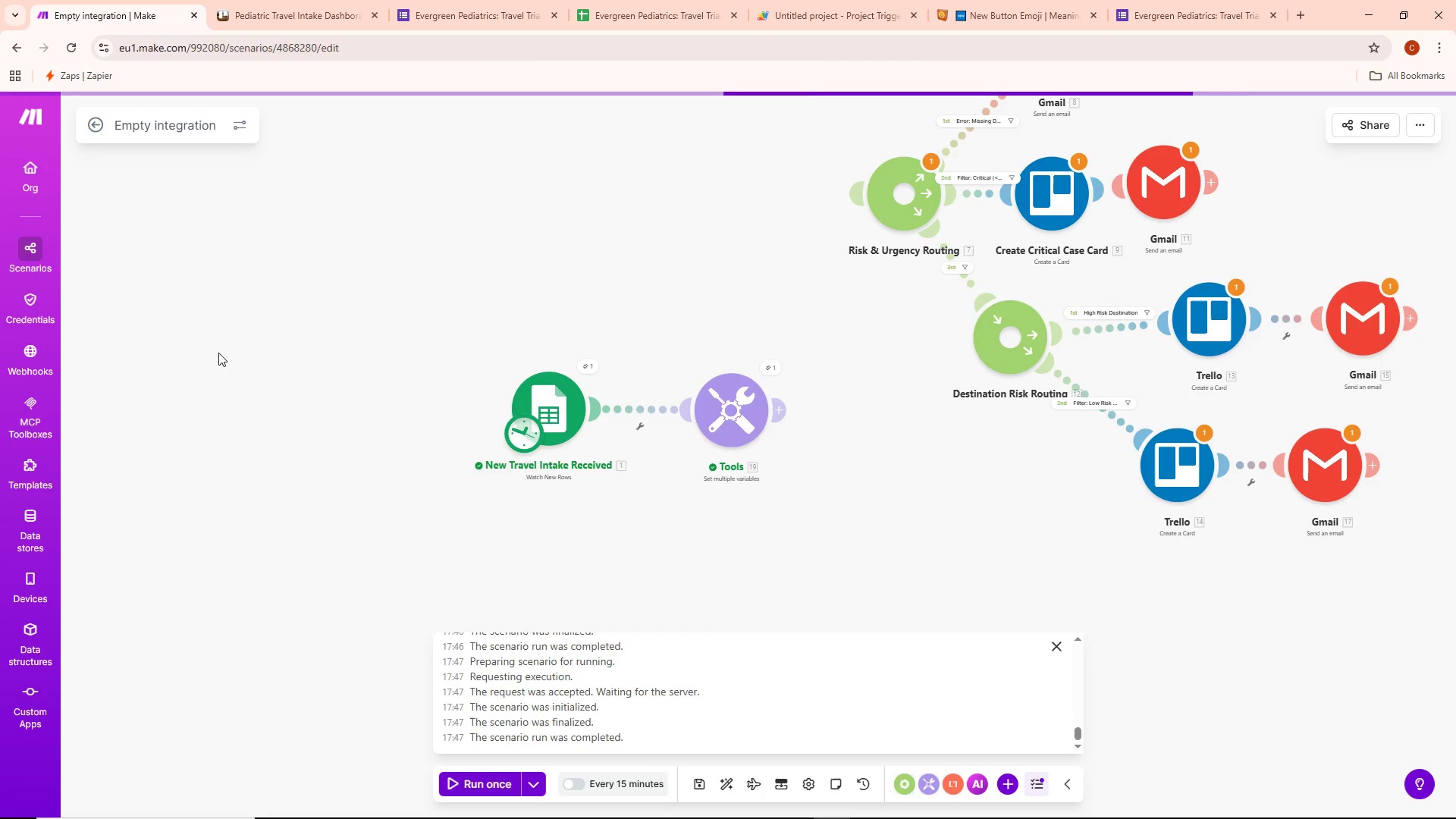 
left_click([118, 184])
 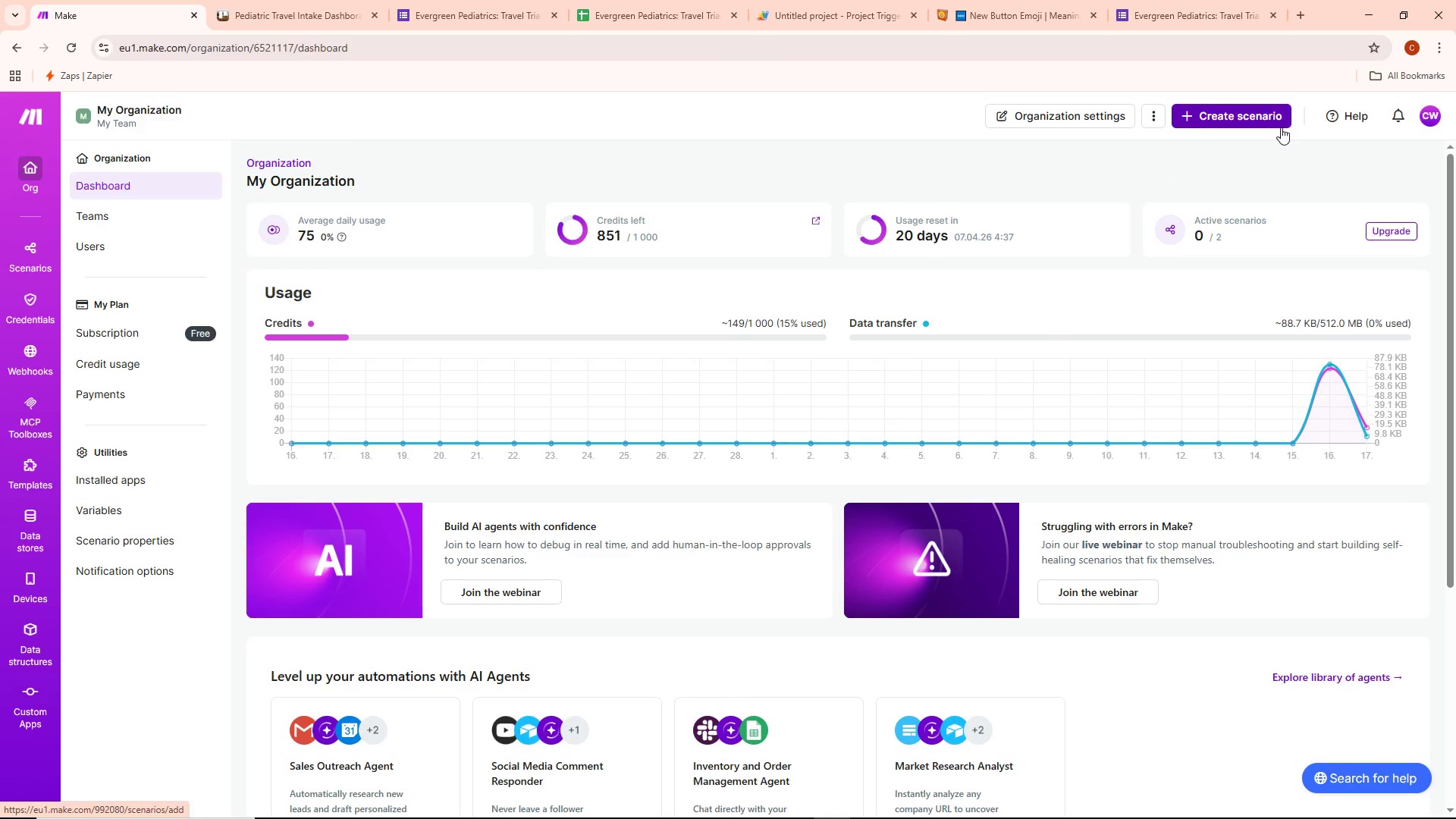 
left_click([1088, 119])
 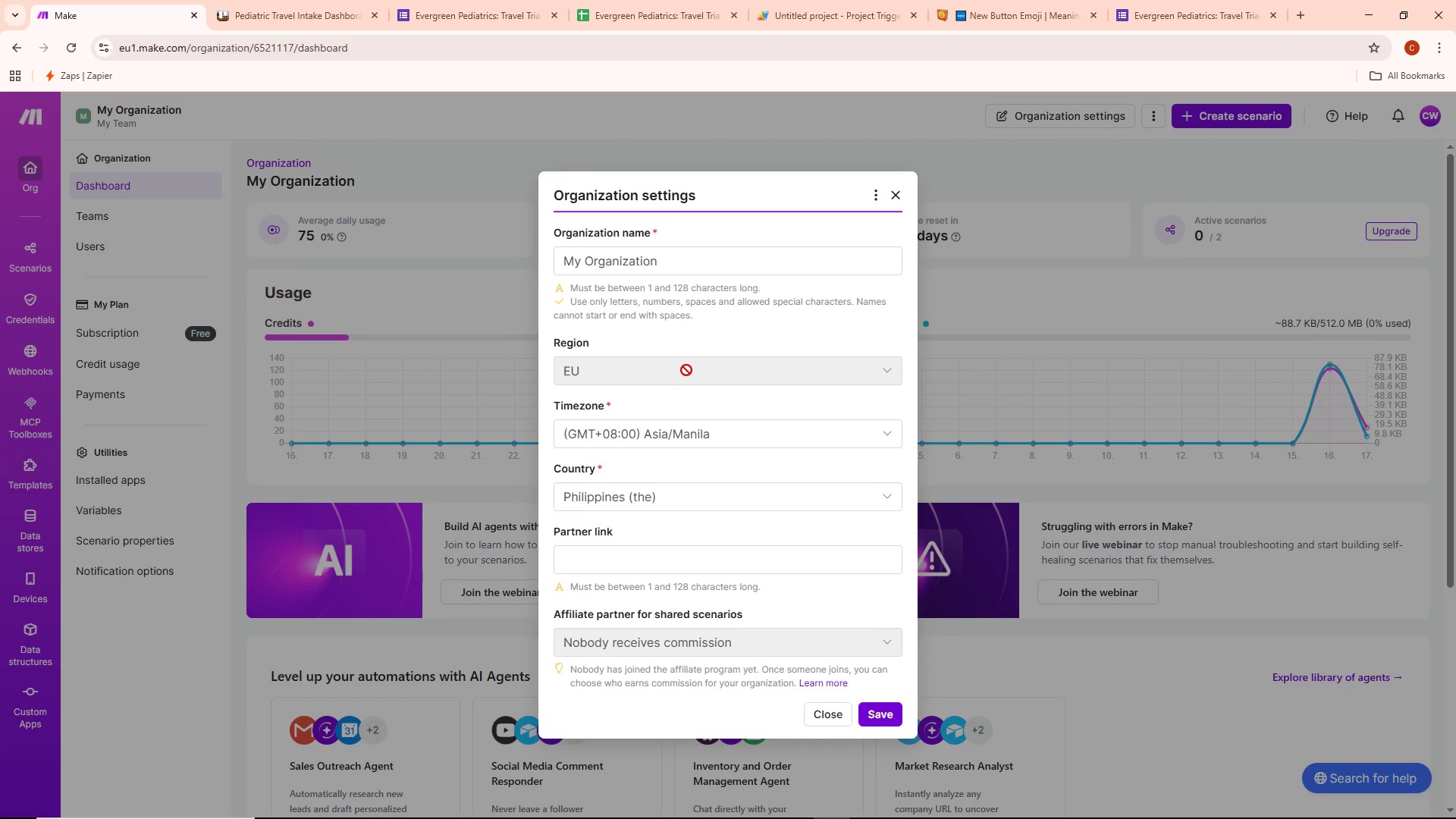 
double_click([813, 373])
 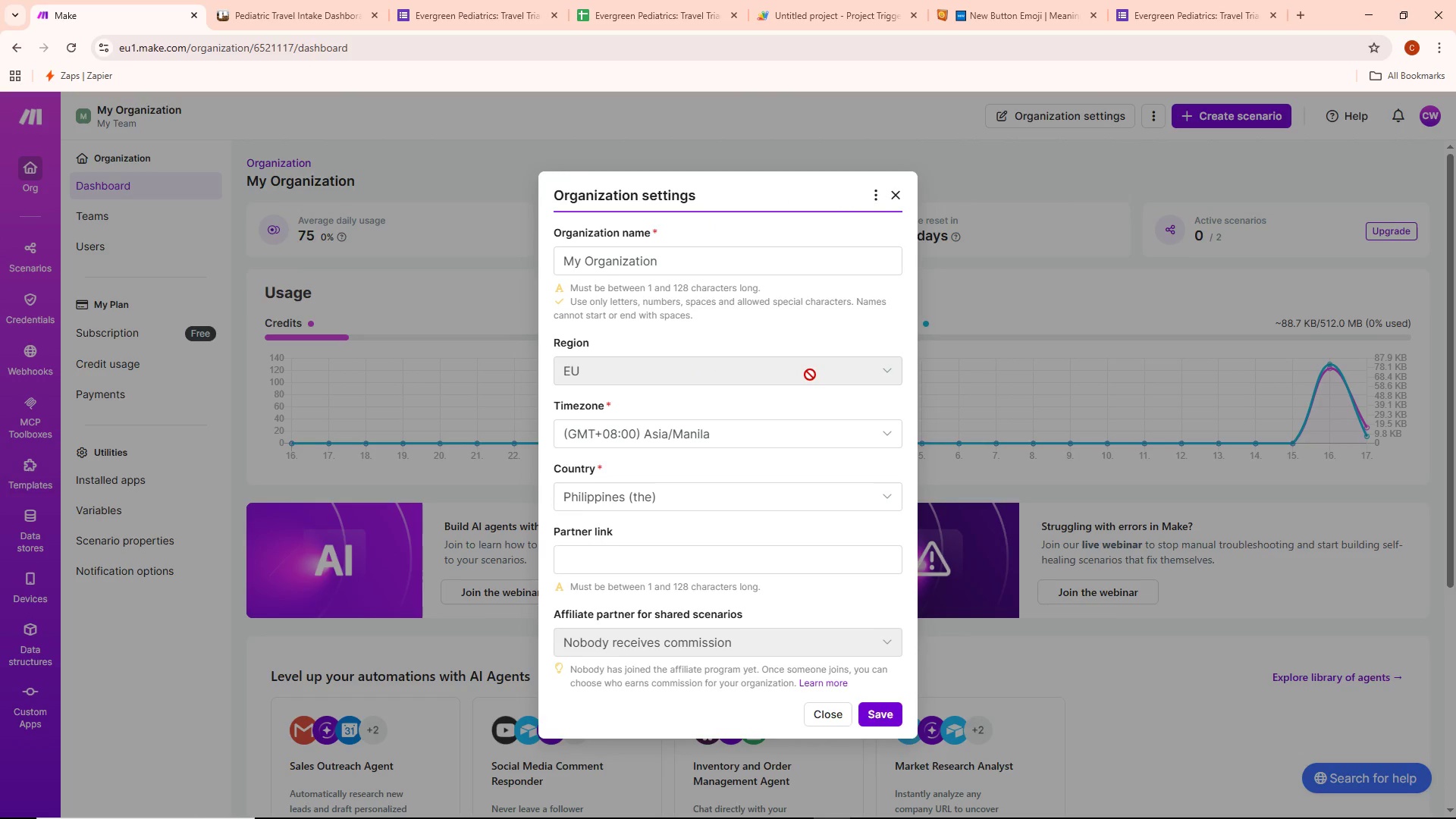 
triple_click([810, 375])
 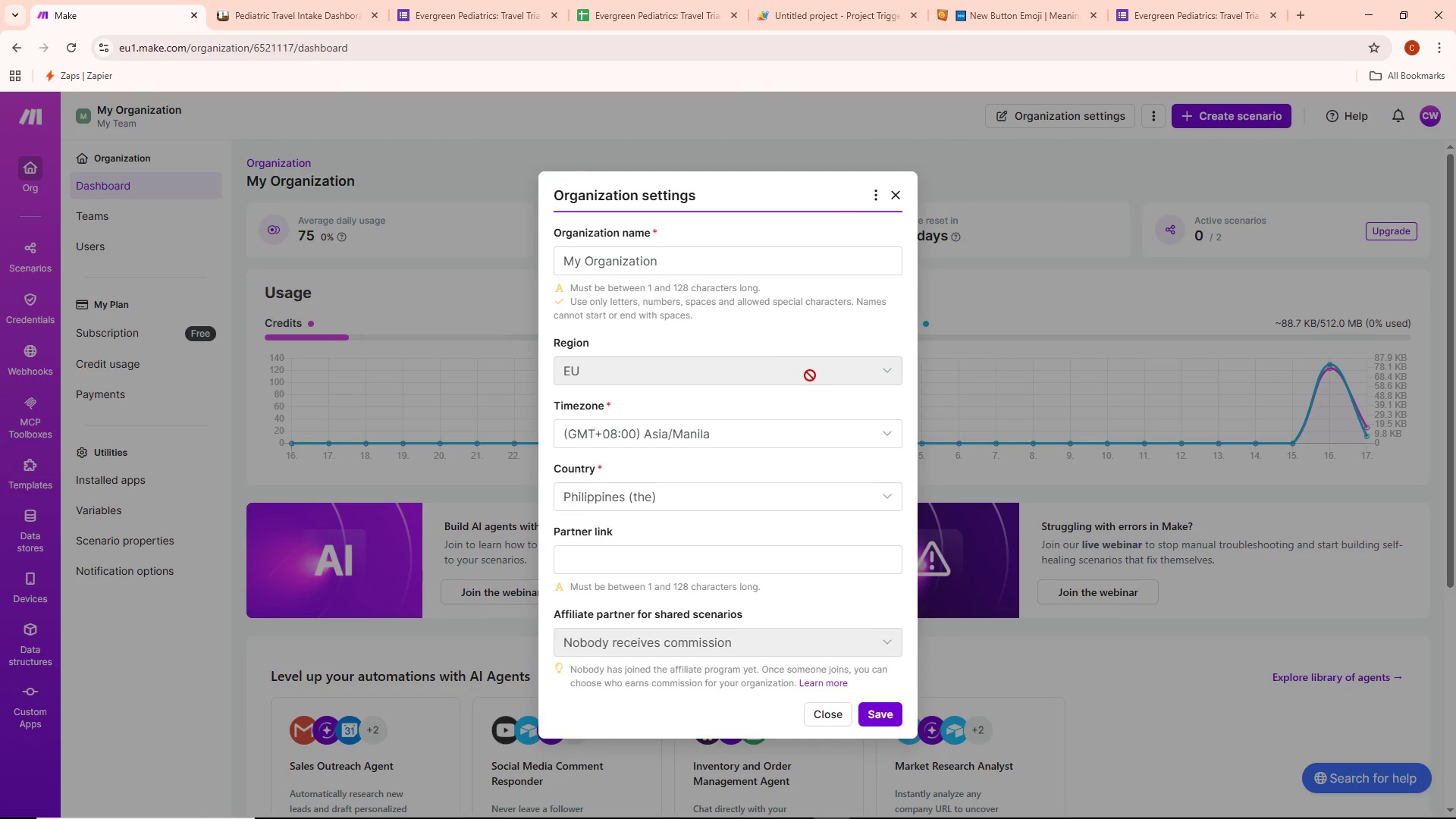 
triple_click([810, 375])
 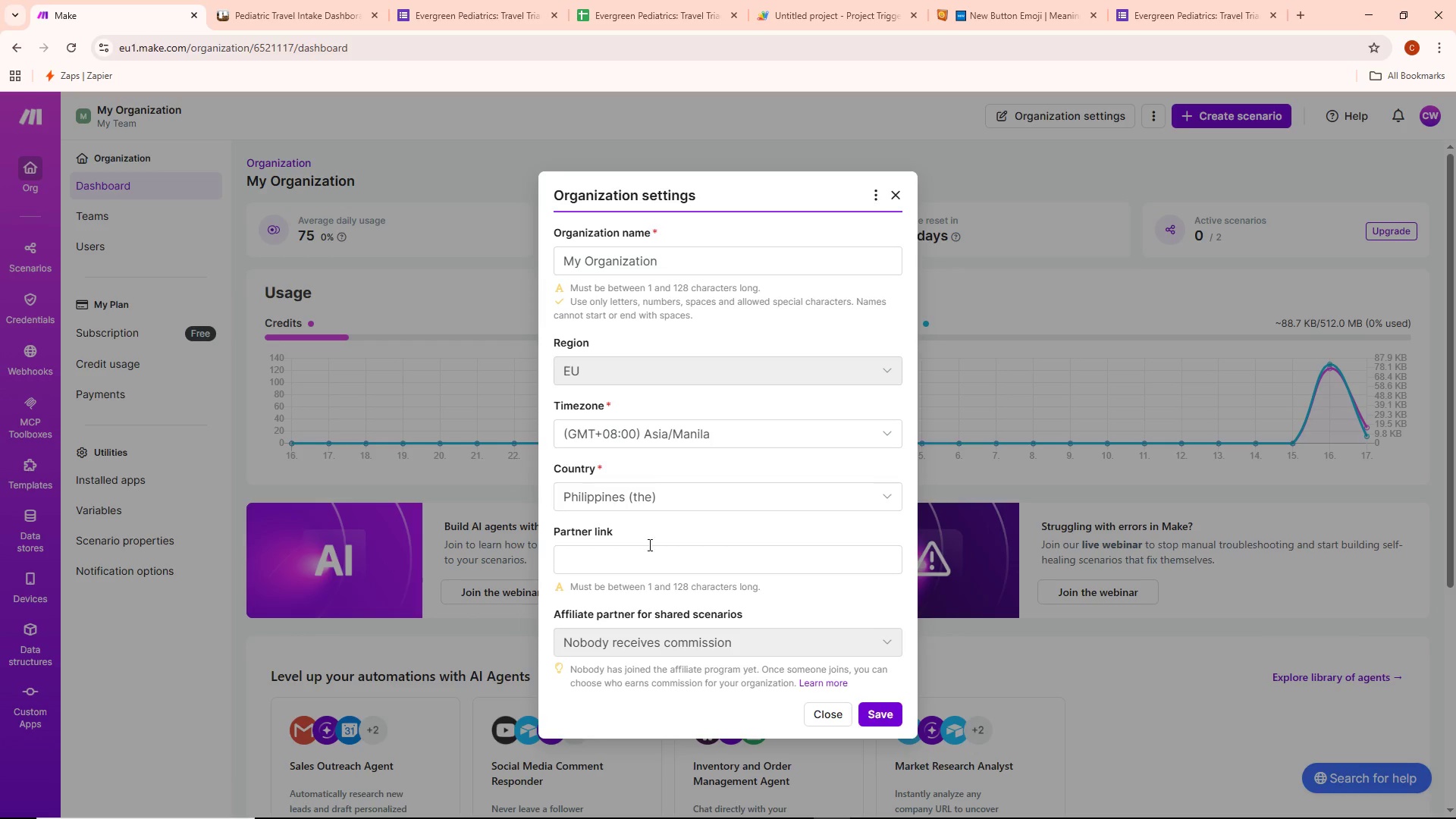 
left_click([678, 497])
 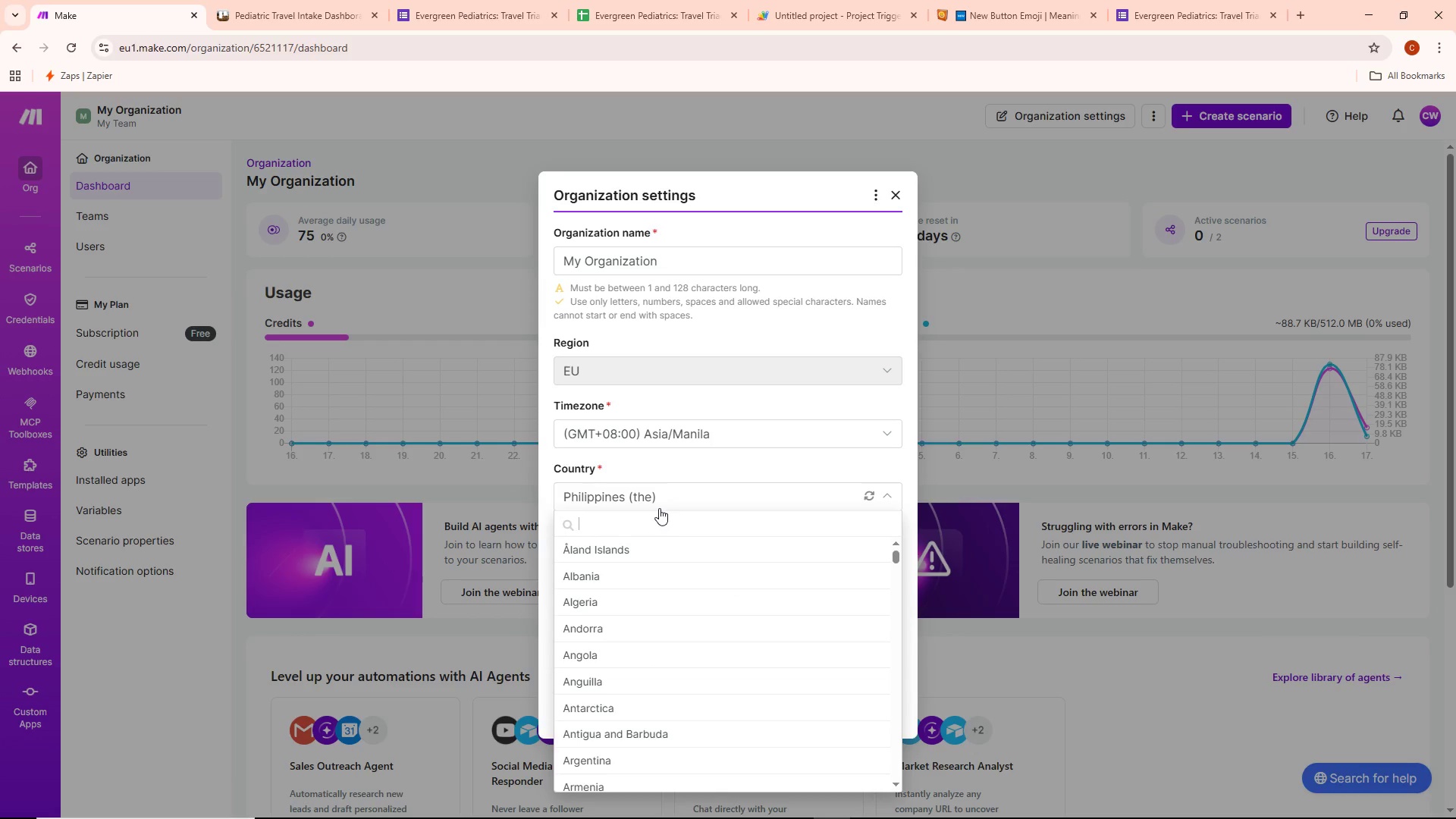 
left_click([665, 498])
 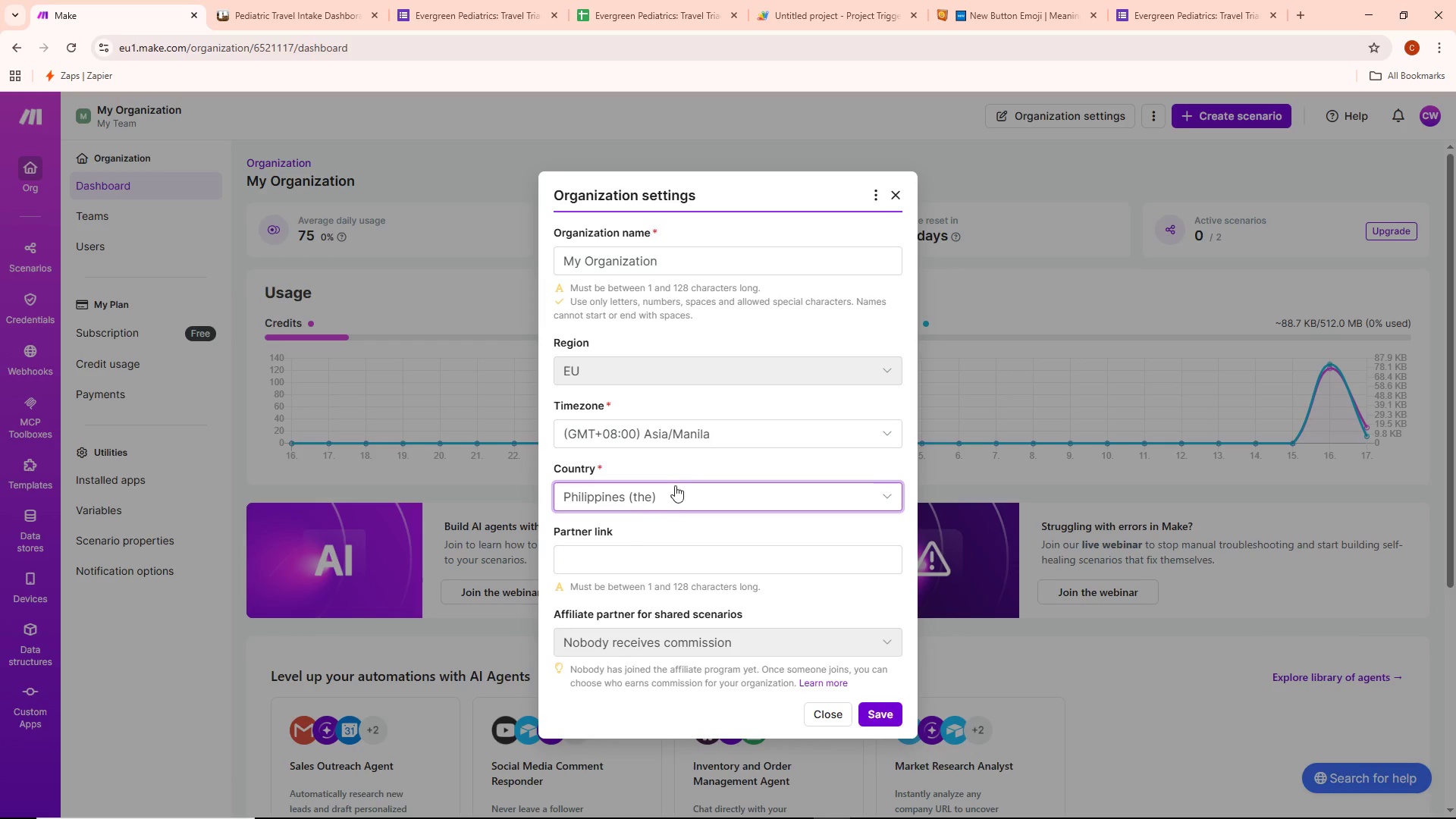 
left_click([703, 460])
 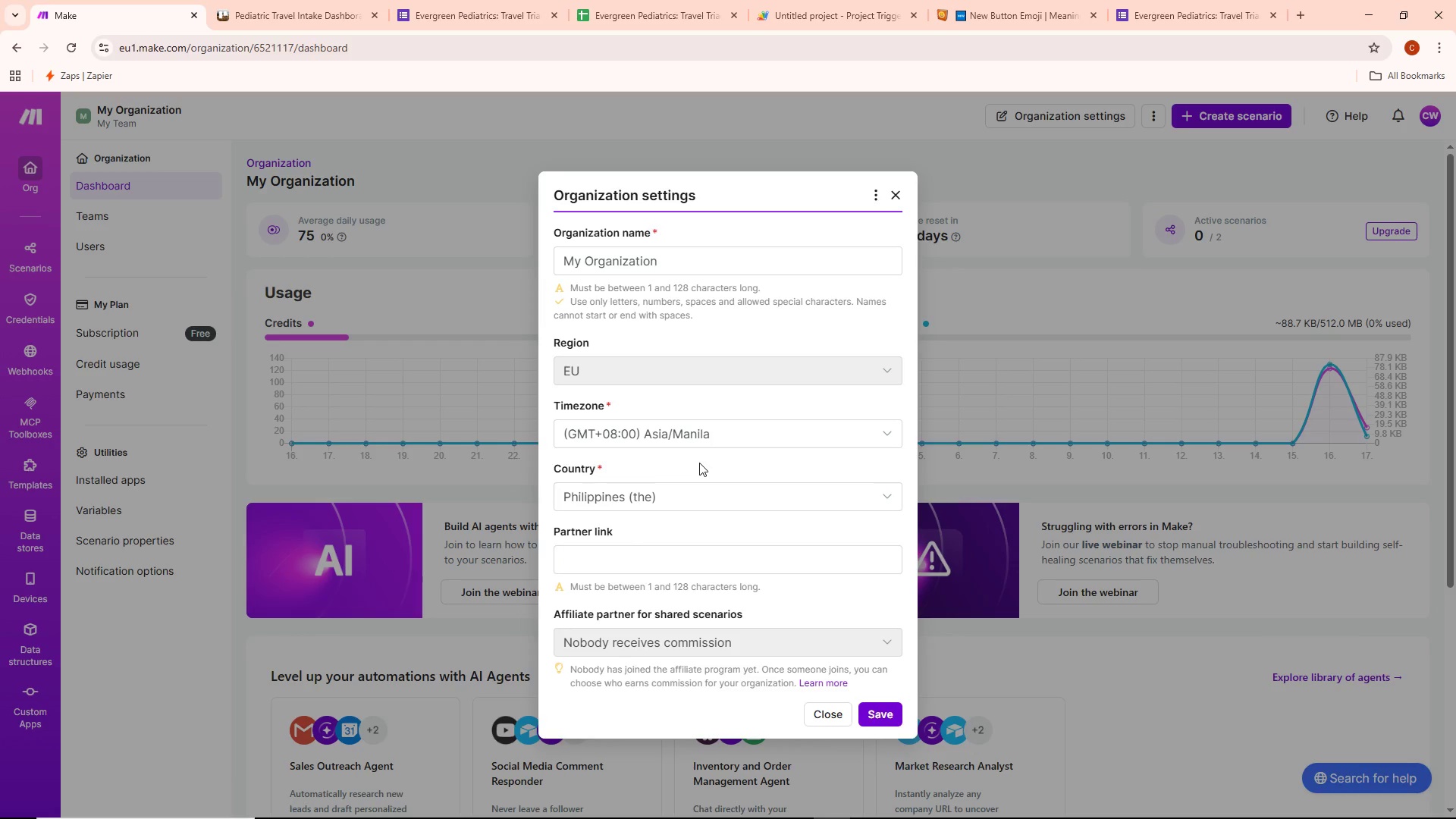 
scroll: coordinate [699, 472], scroll_direction: down, amount: 2.0
 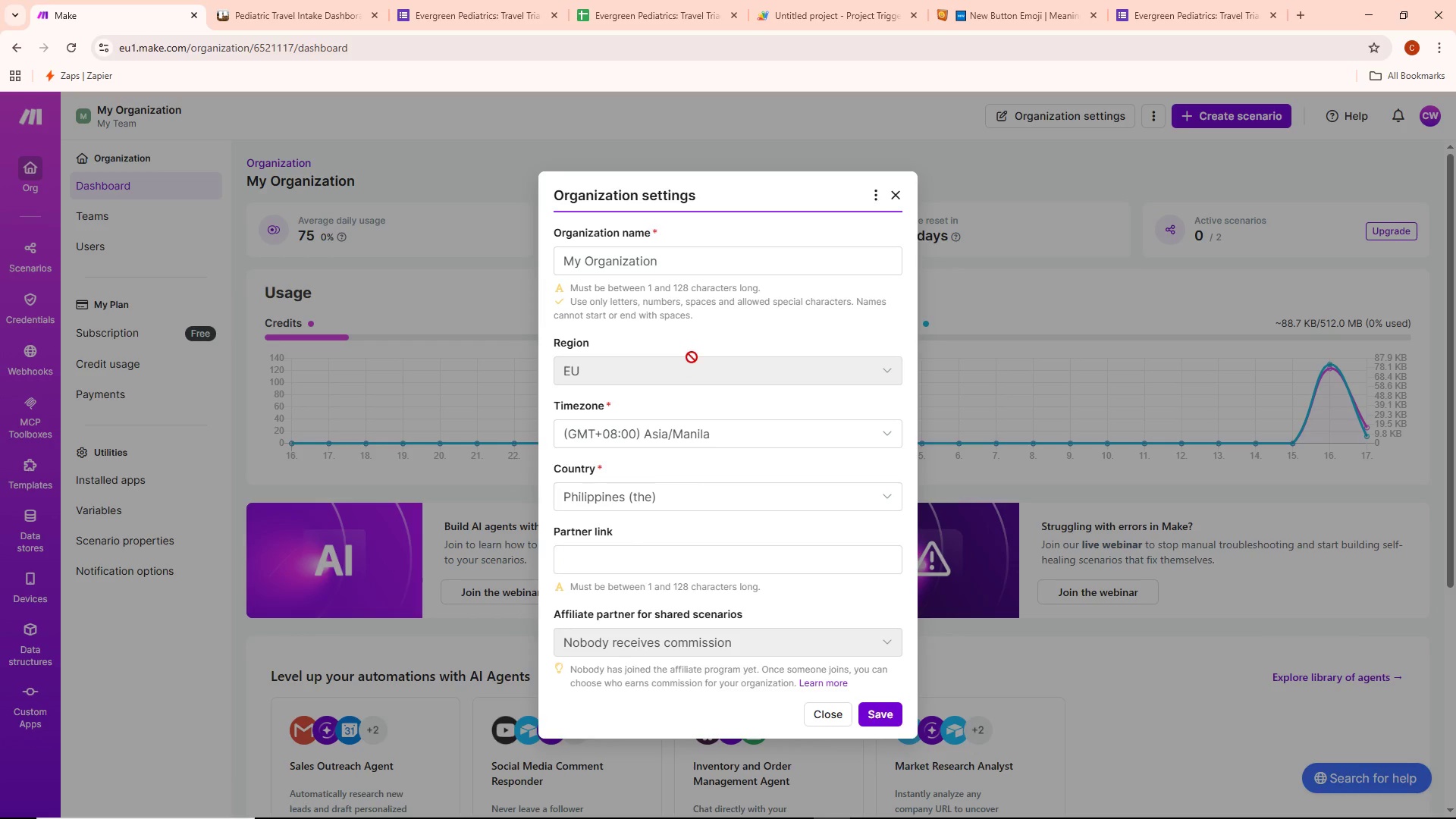 
left_click([677, 367])
 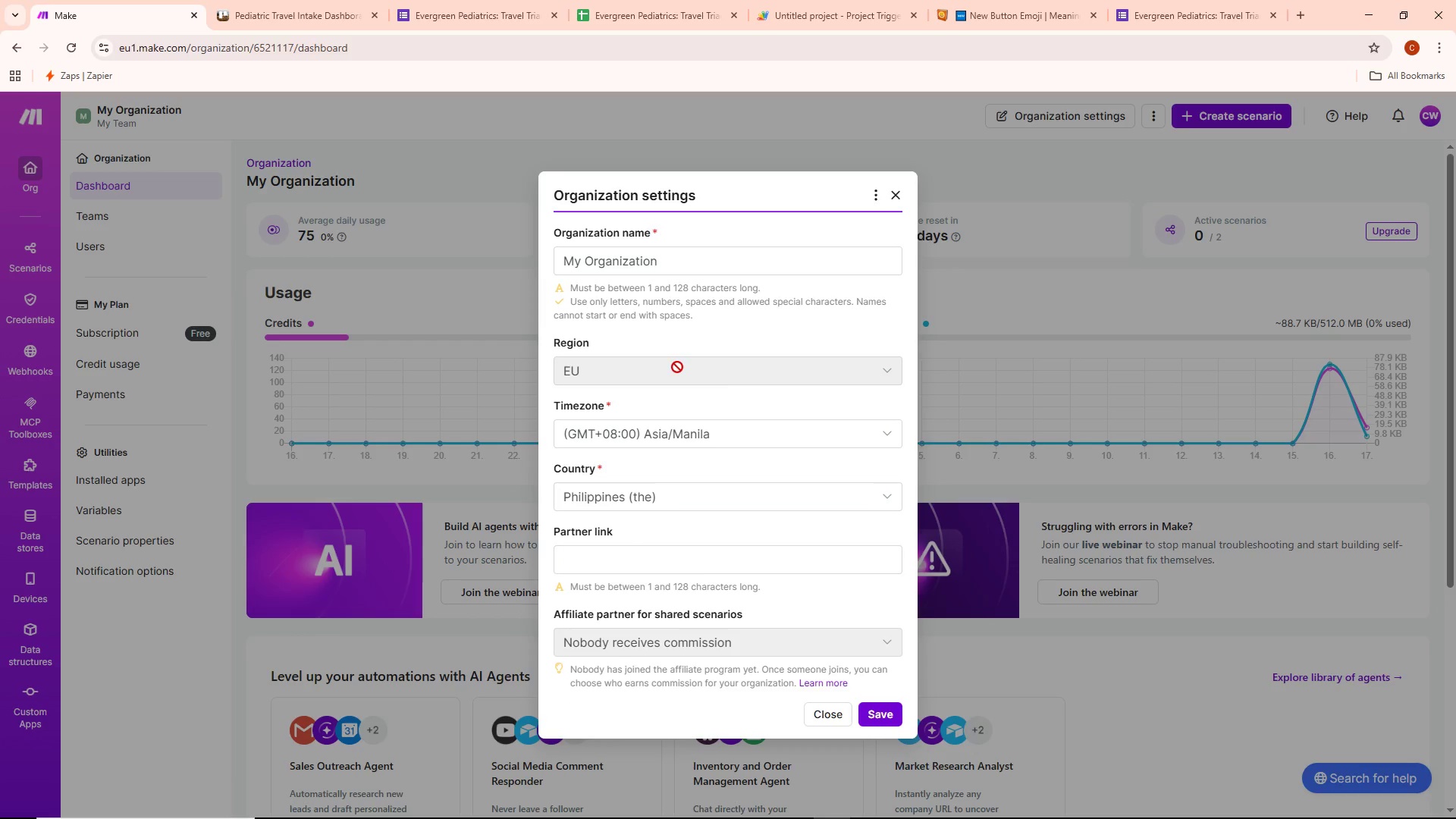 
right_click([677, 367])
 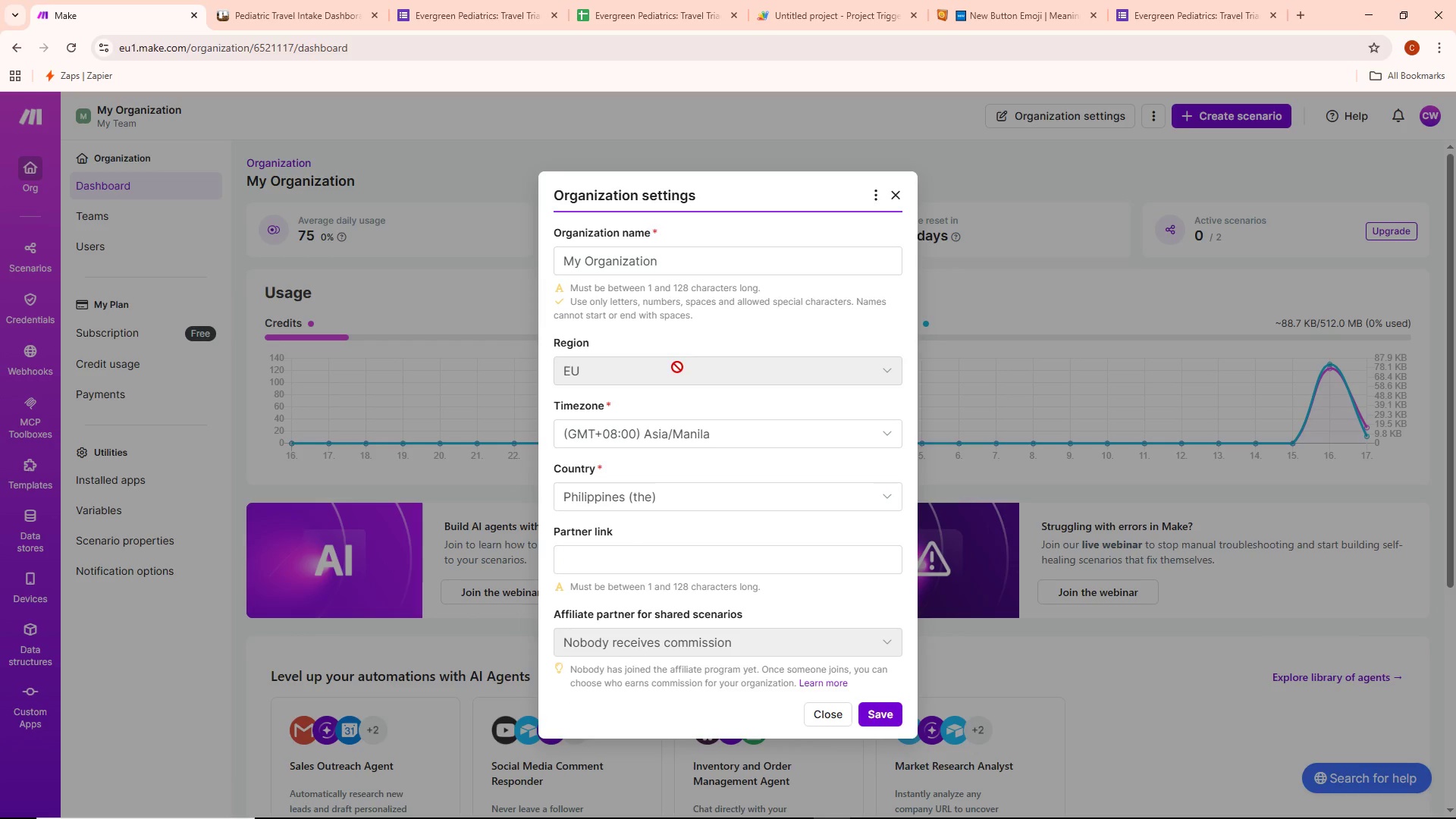 
double_click([677, 367])
 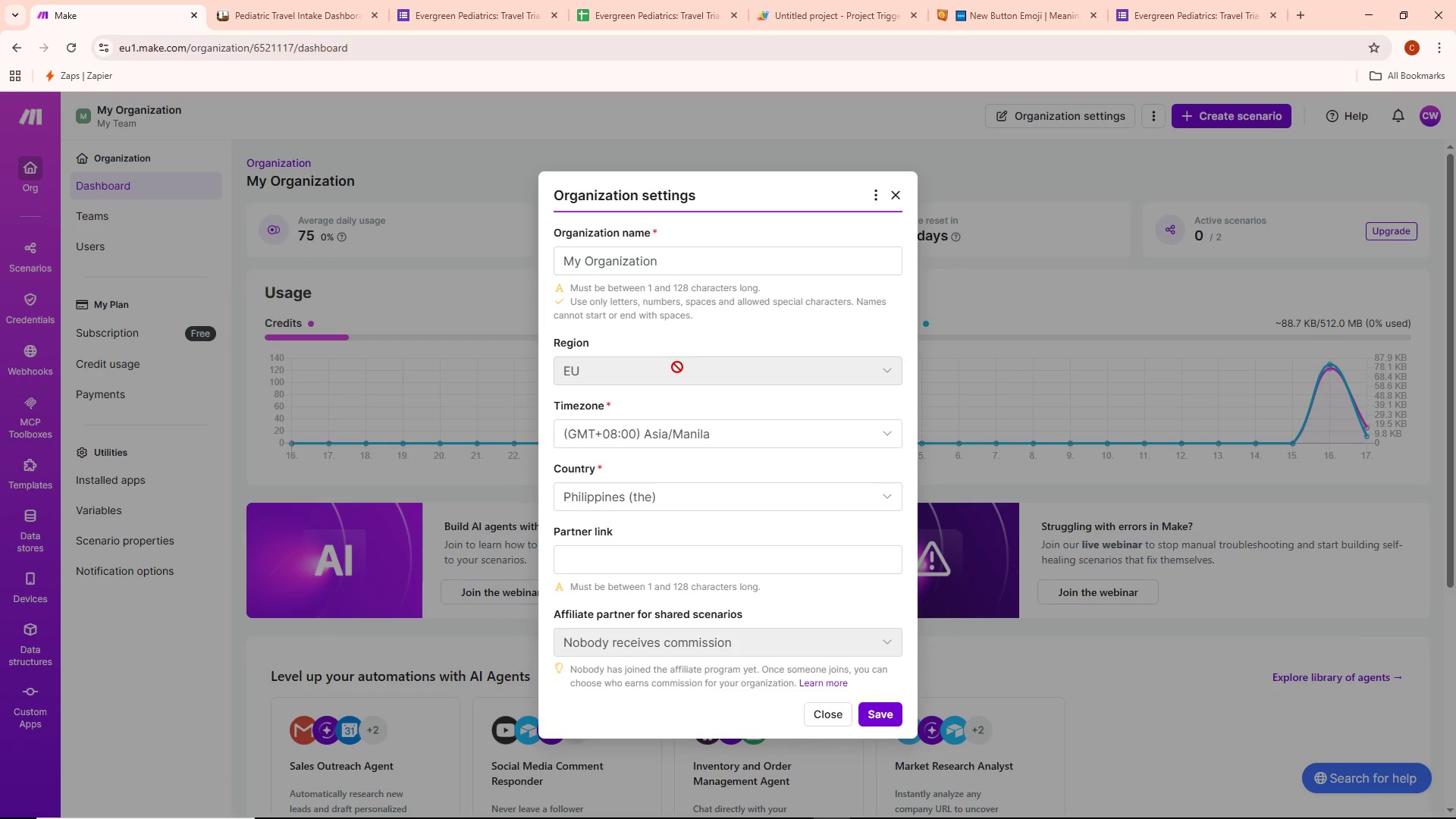 
triple_click([677, 367])
 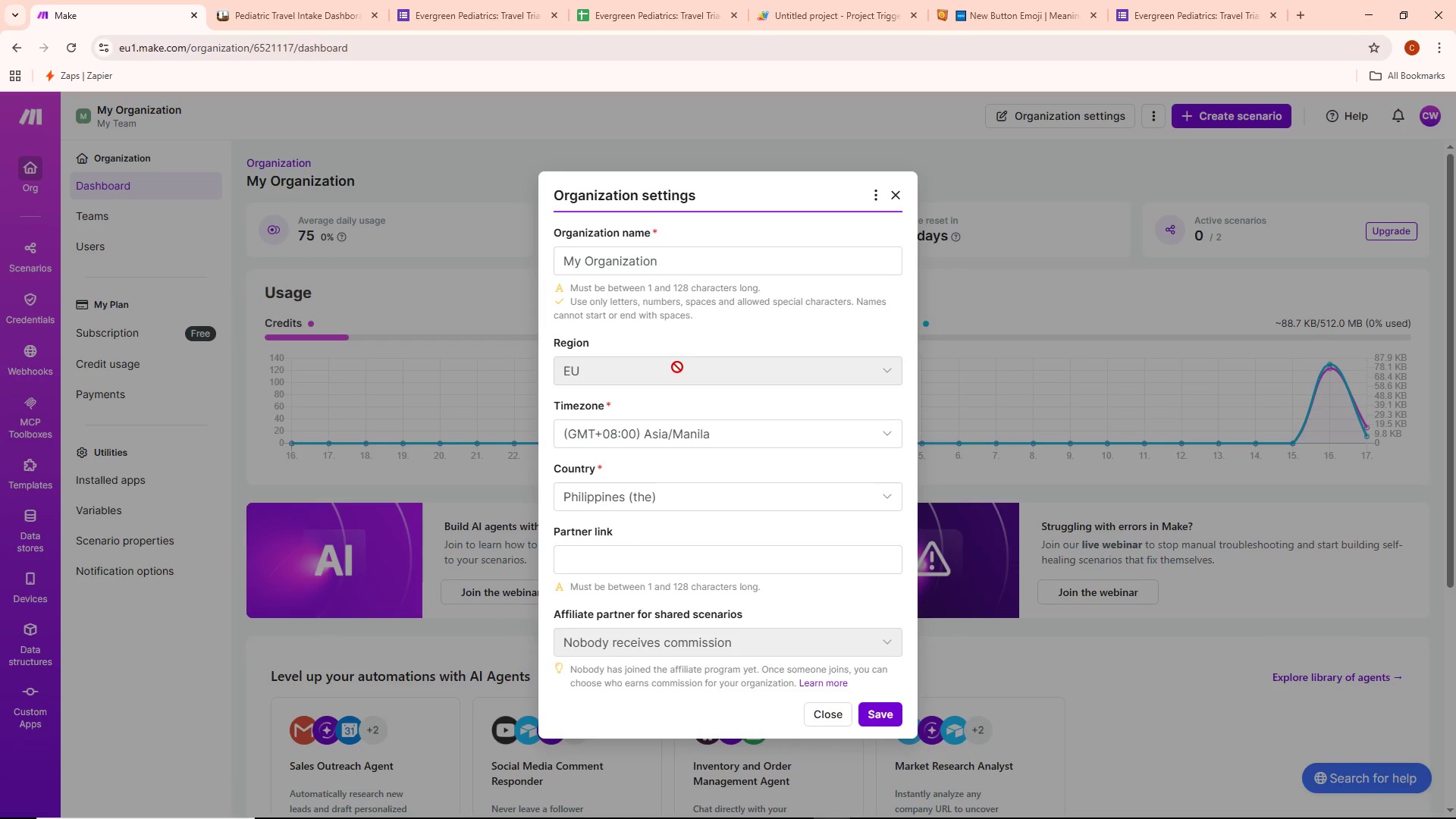 
triple_click([677, 367])
 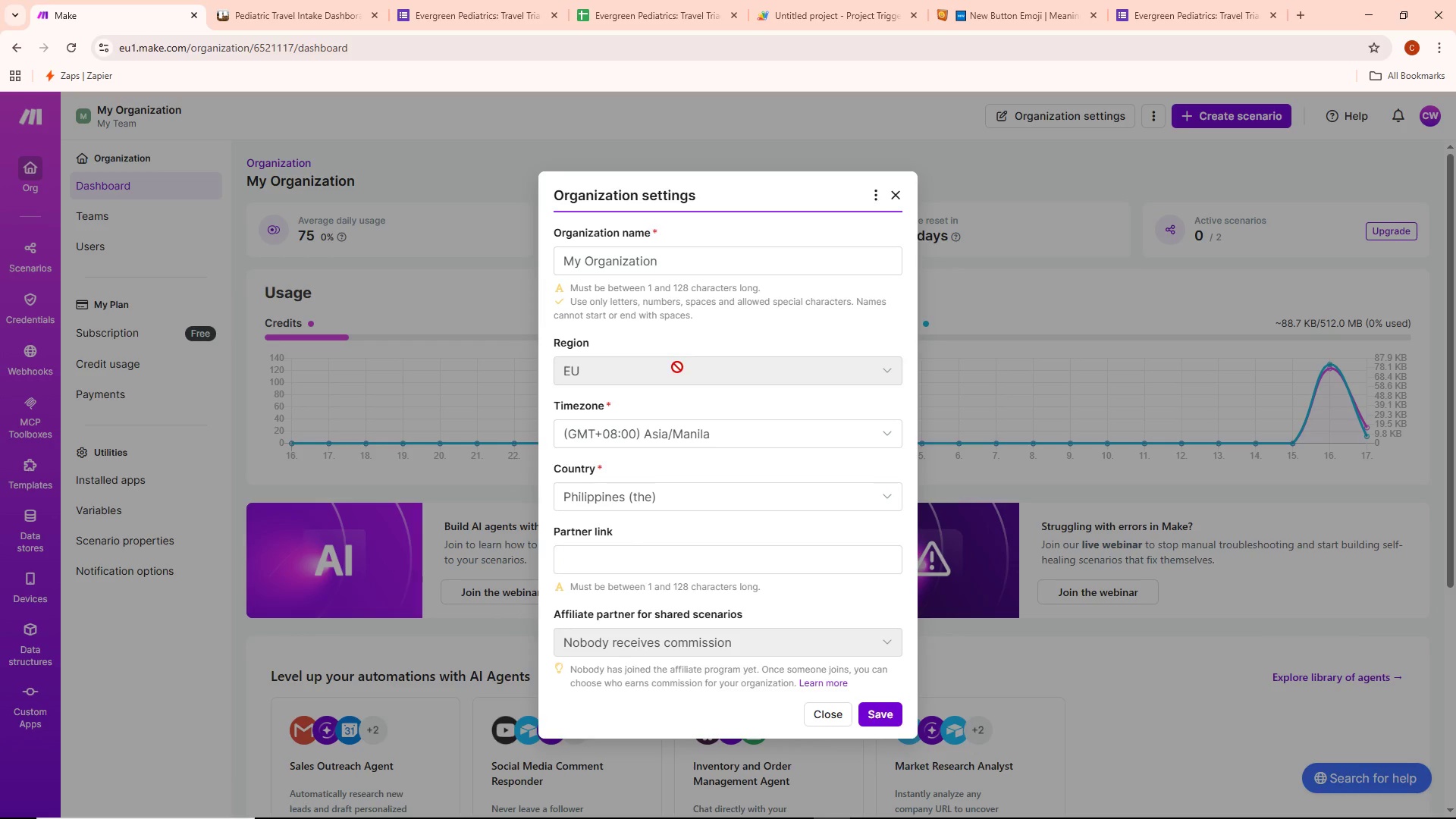 
triple_click([677, 367])
 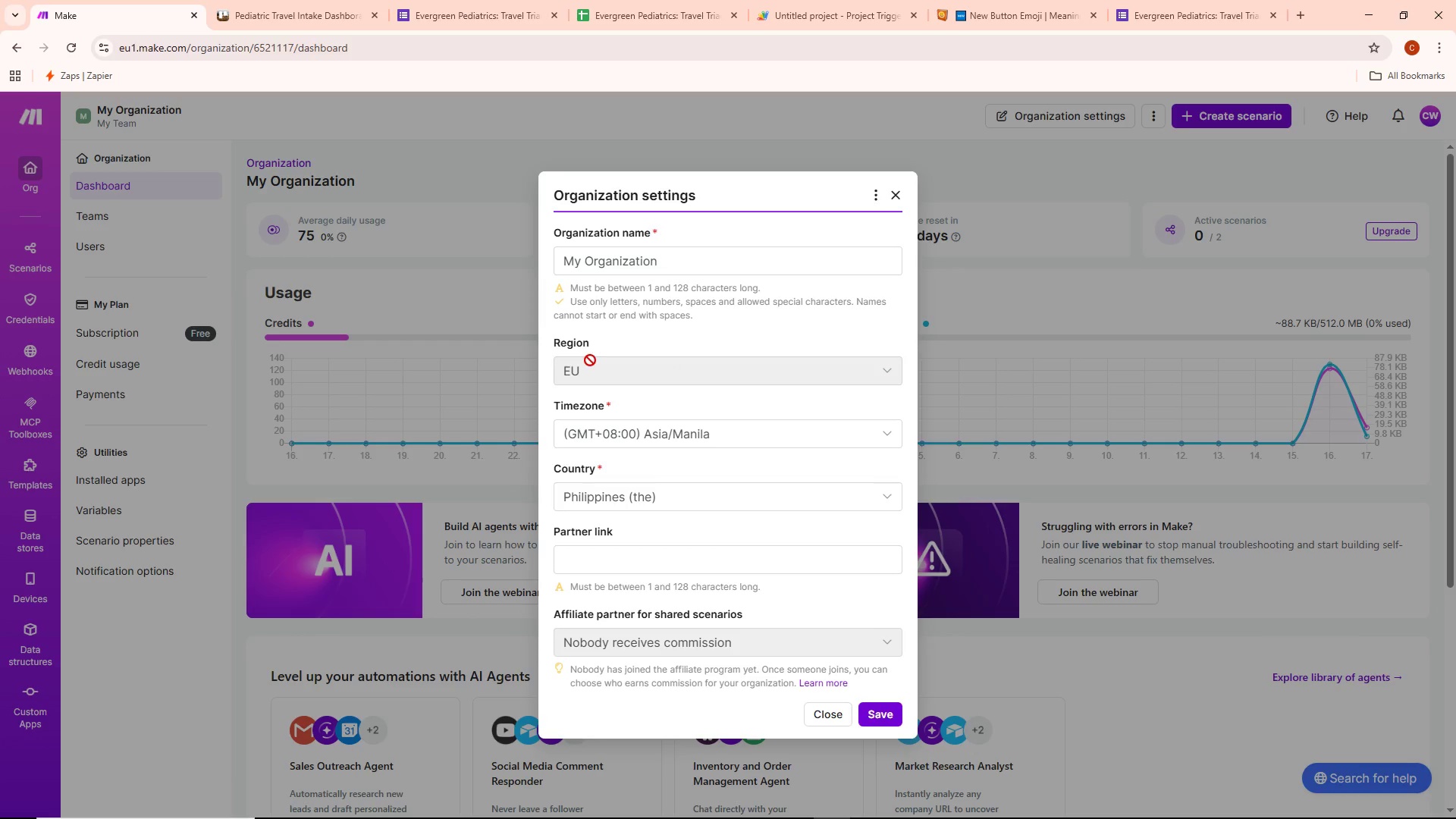 
wait(15.22)
 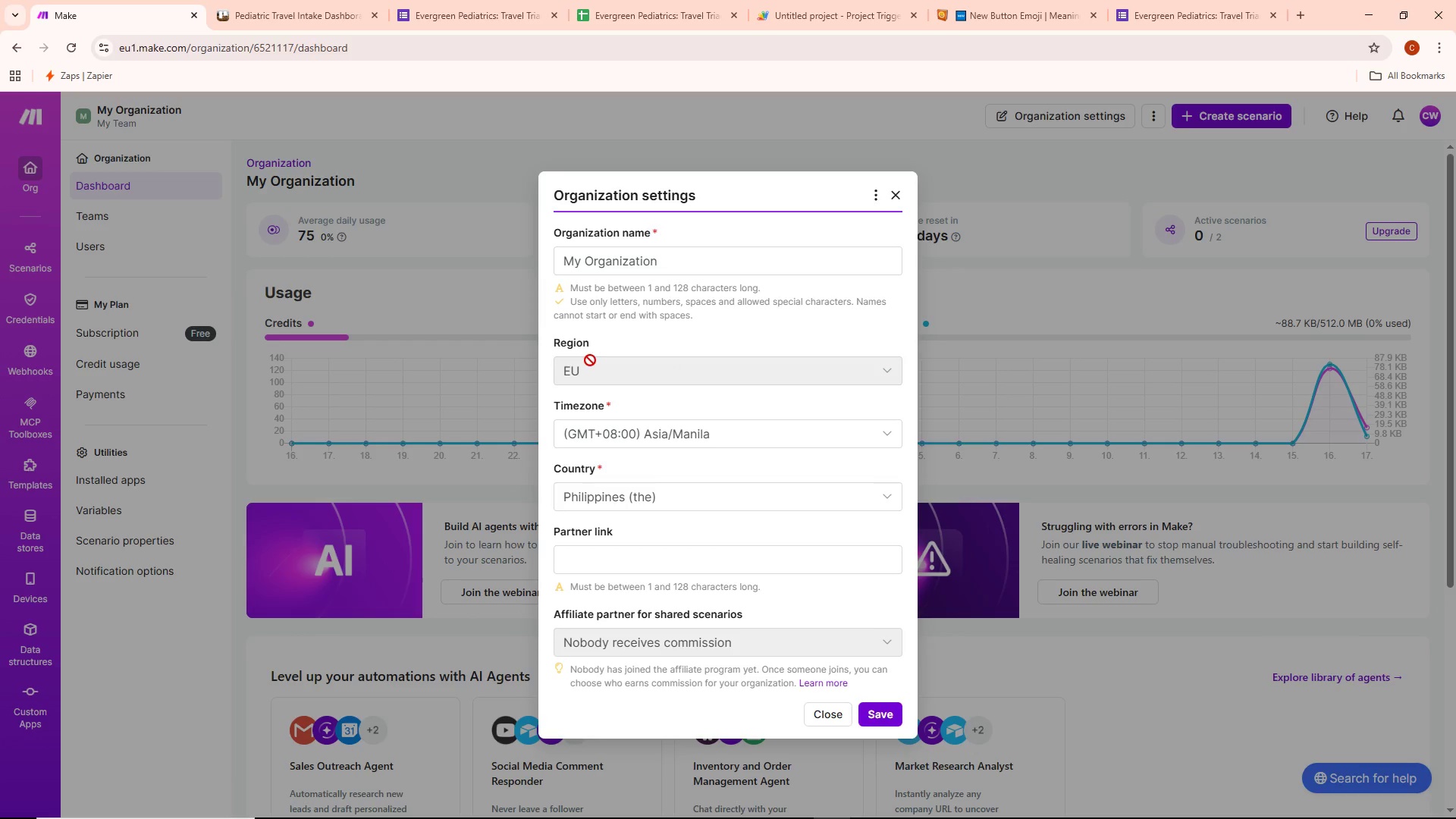 
left_click([896, 196])
 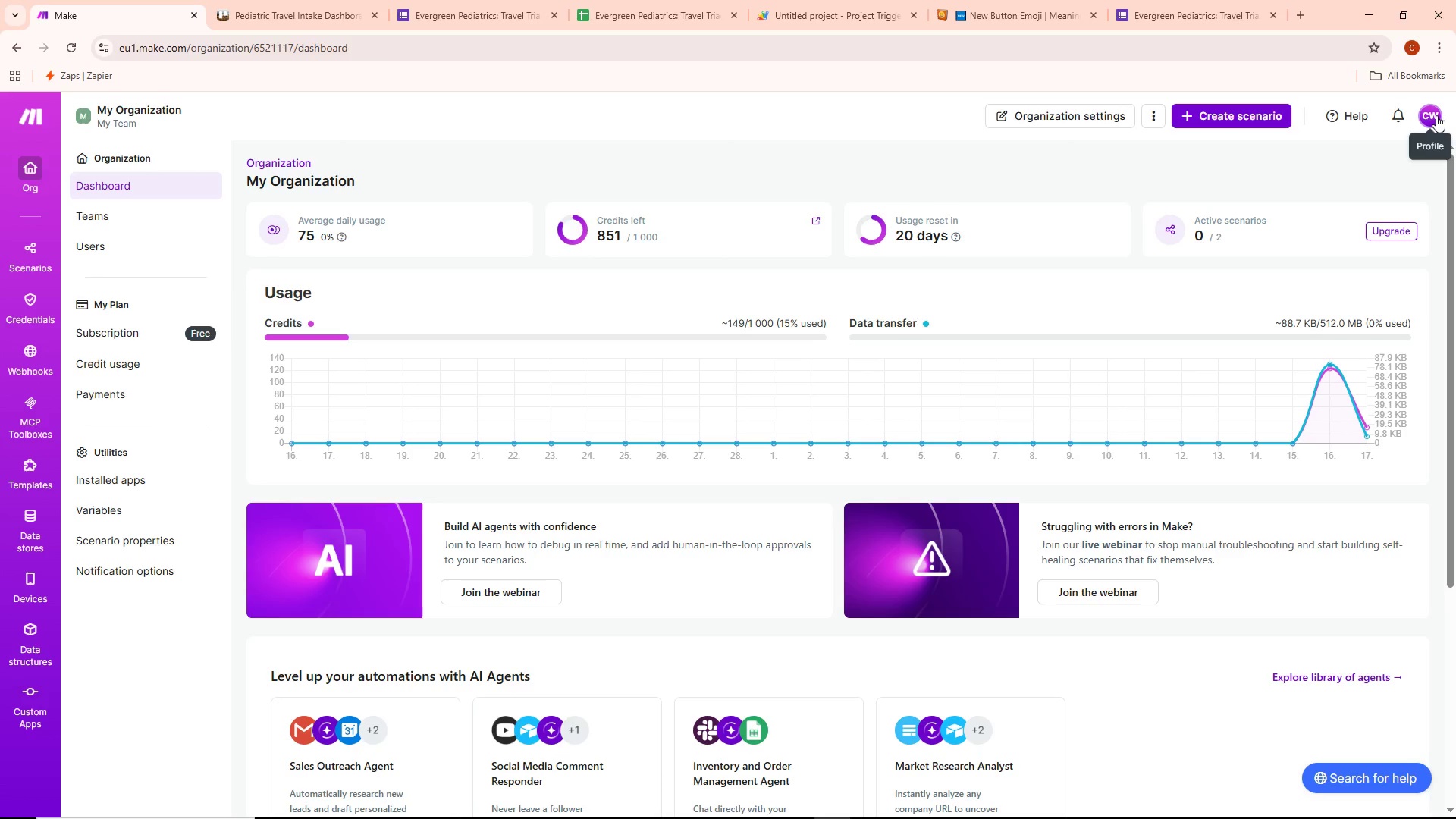 
left_click([1436, 115])
 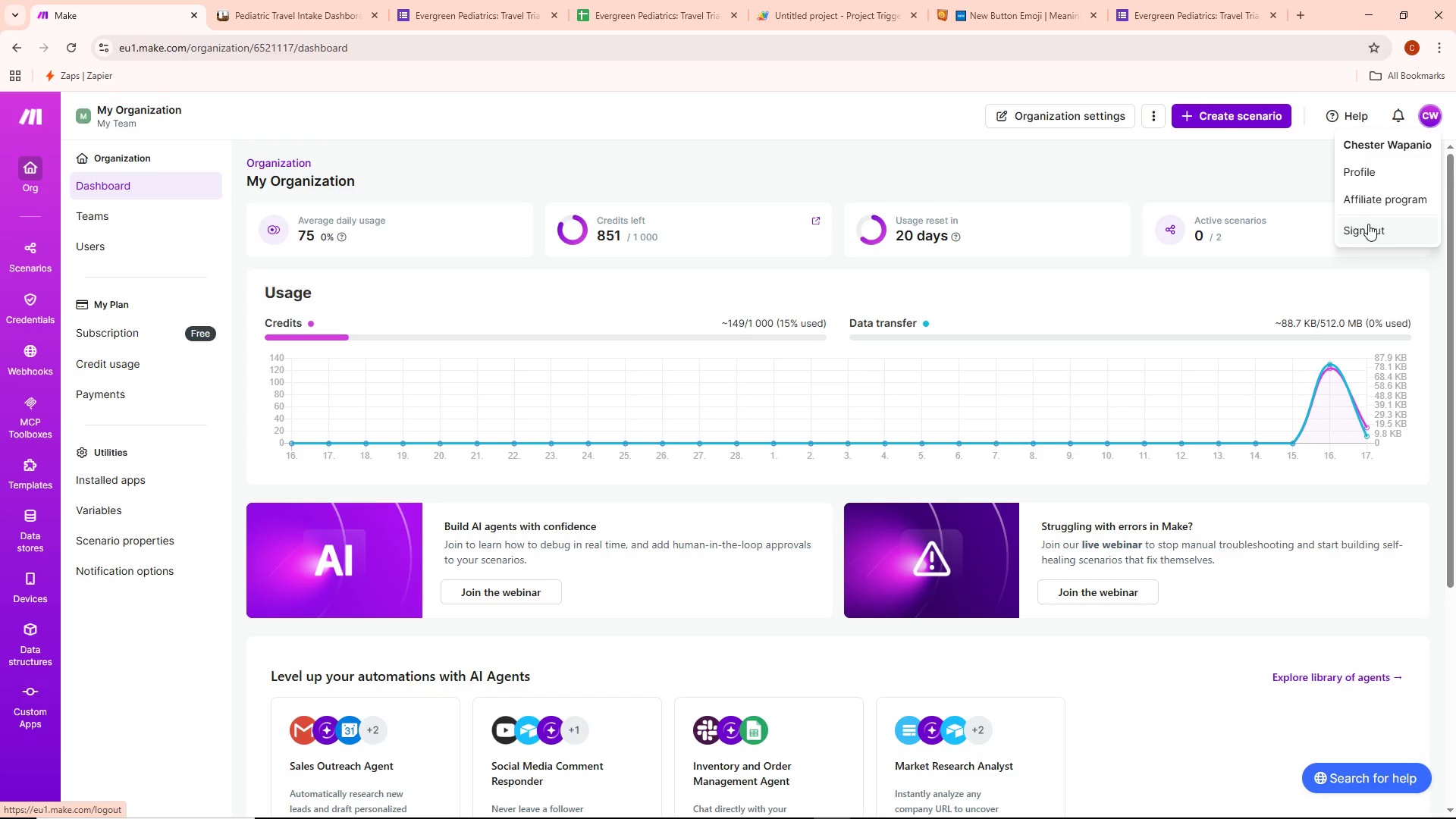 
wait(10.61)
 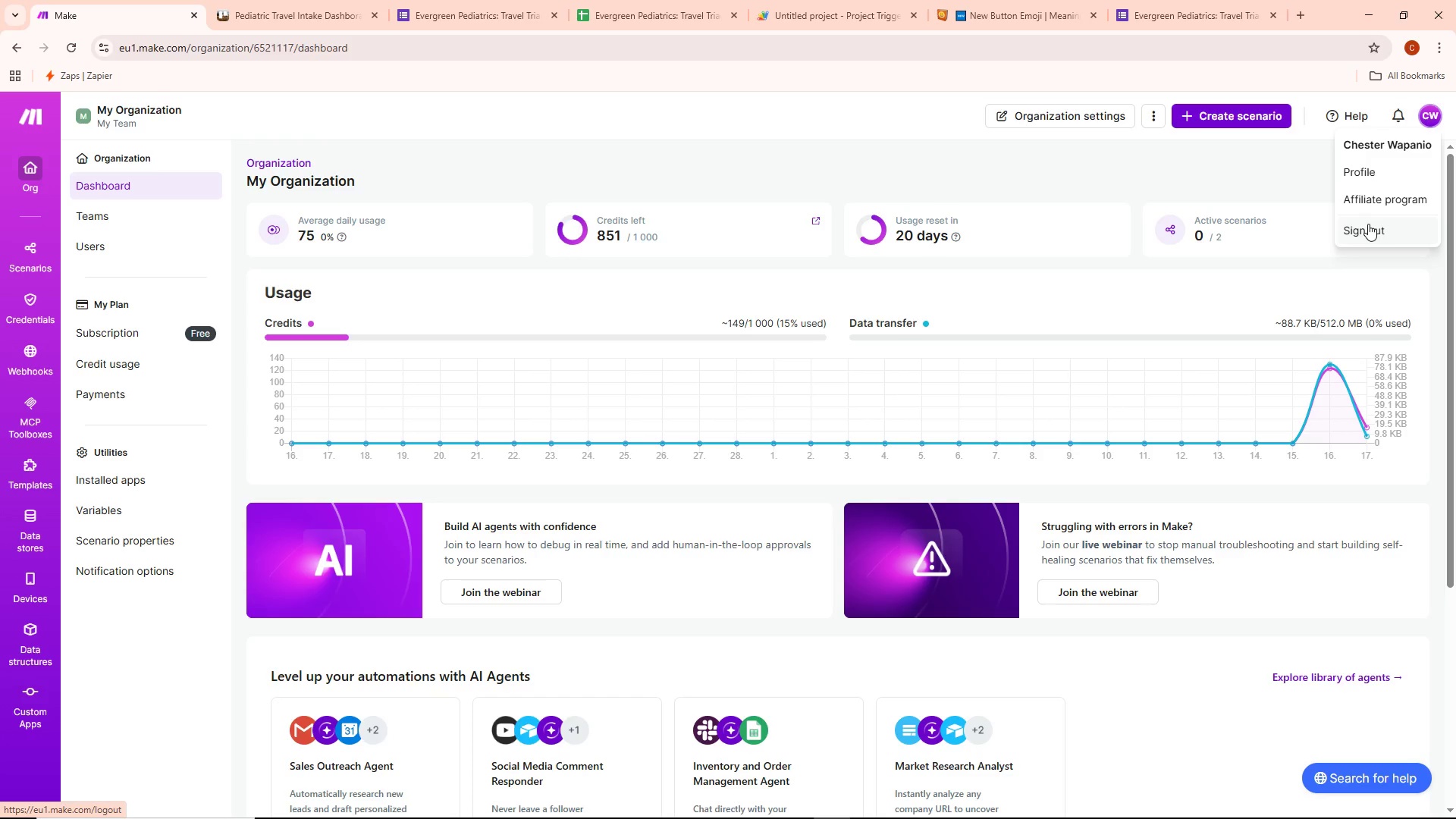 
left_click([1368, 222])
 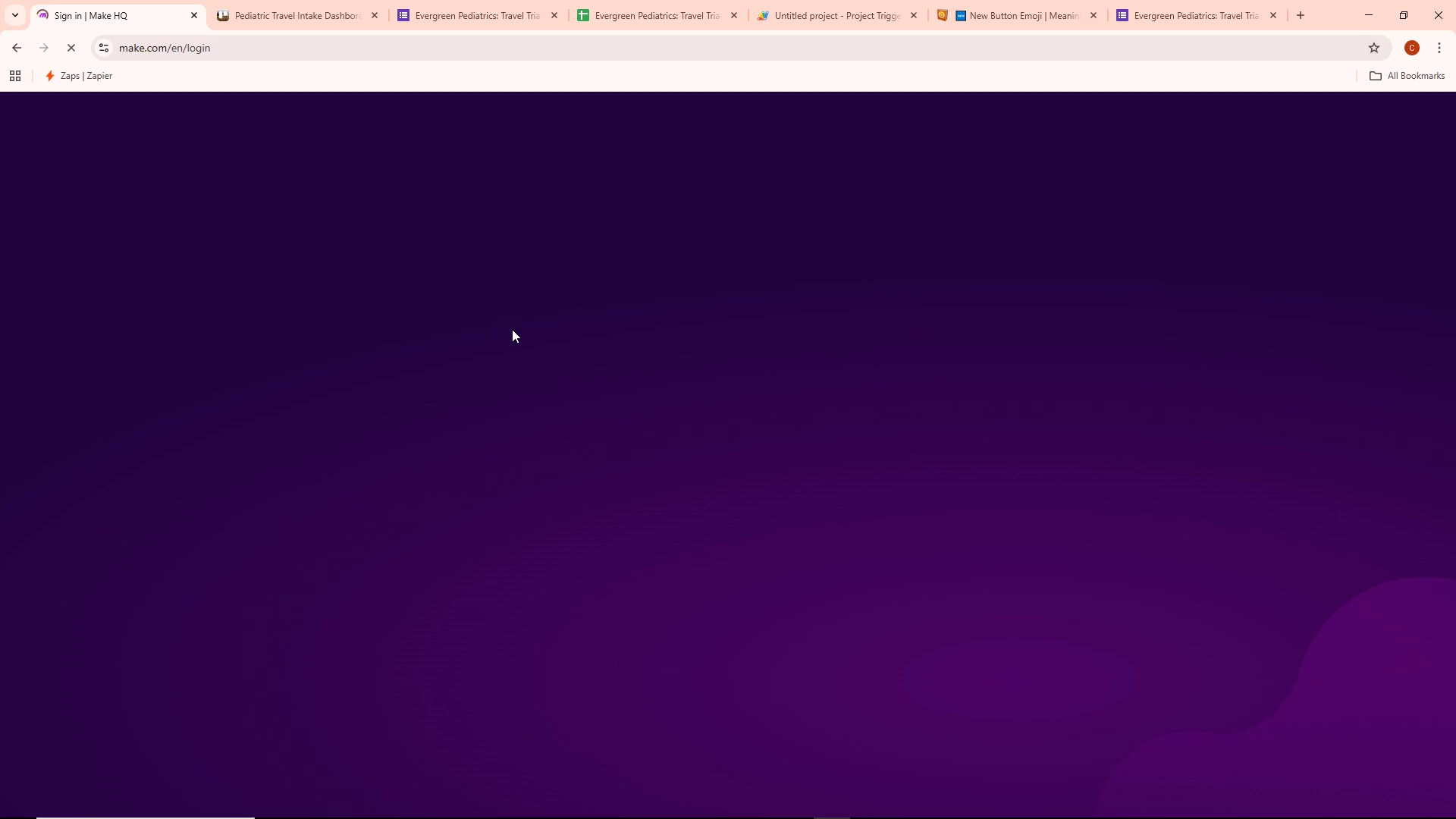 
wait(14.86)
 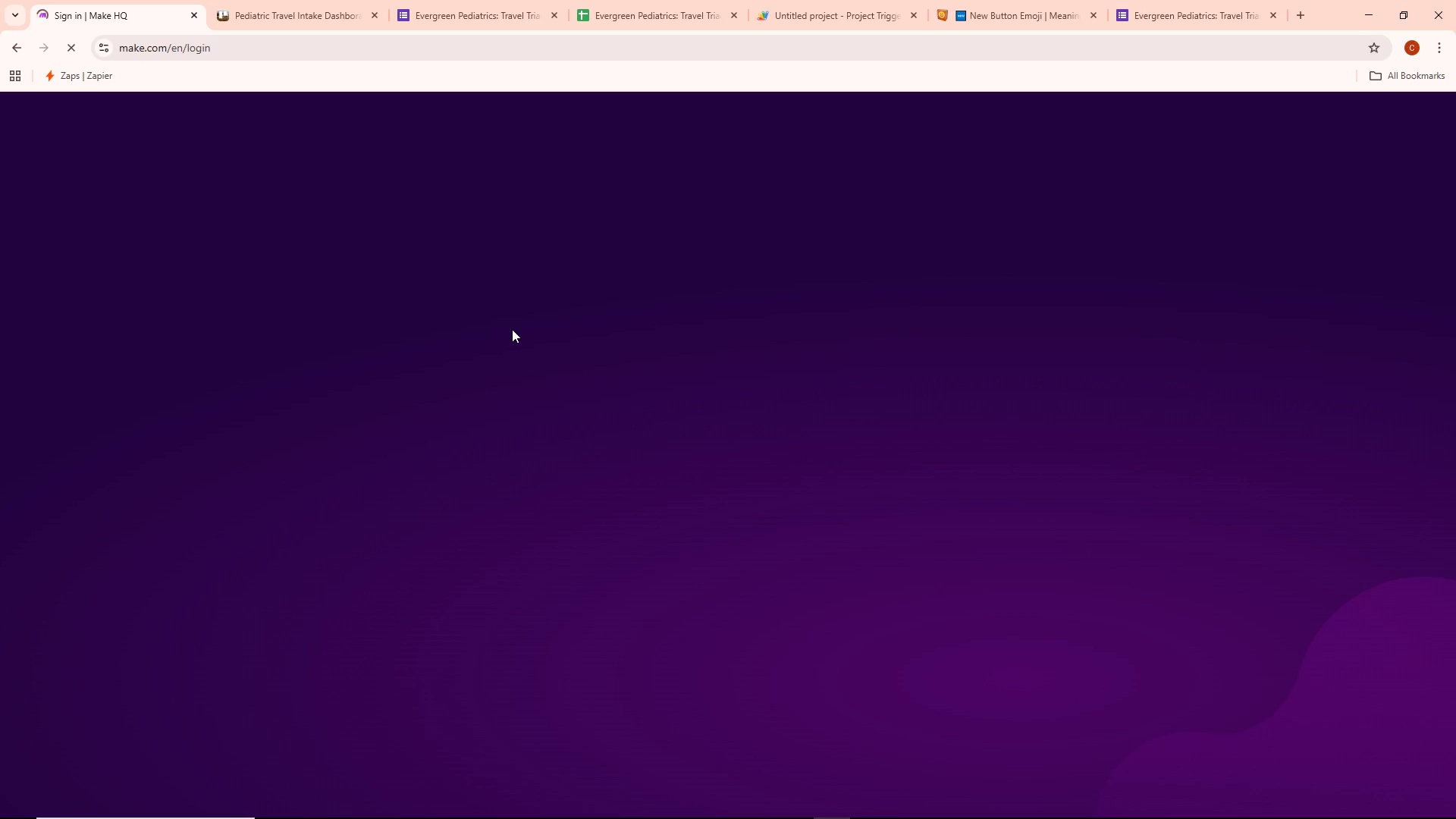 
left_click([17, 46])
 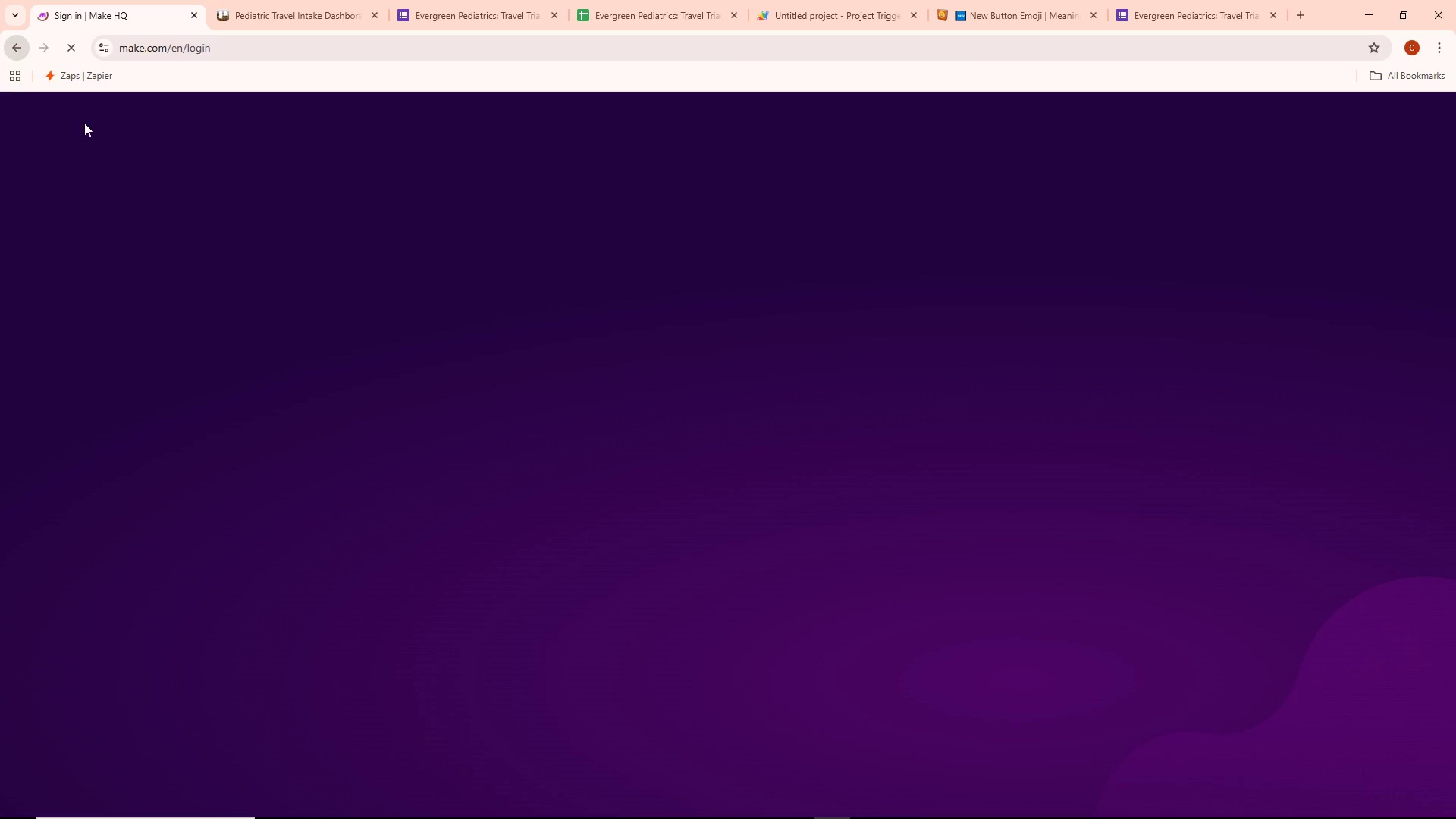 
mouse_move([210, 228])
 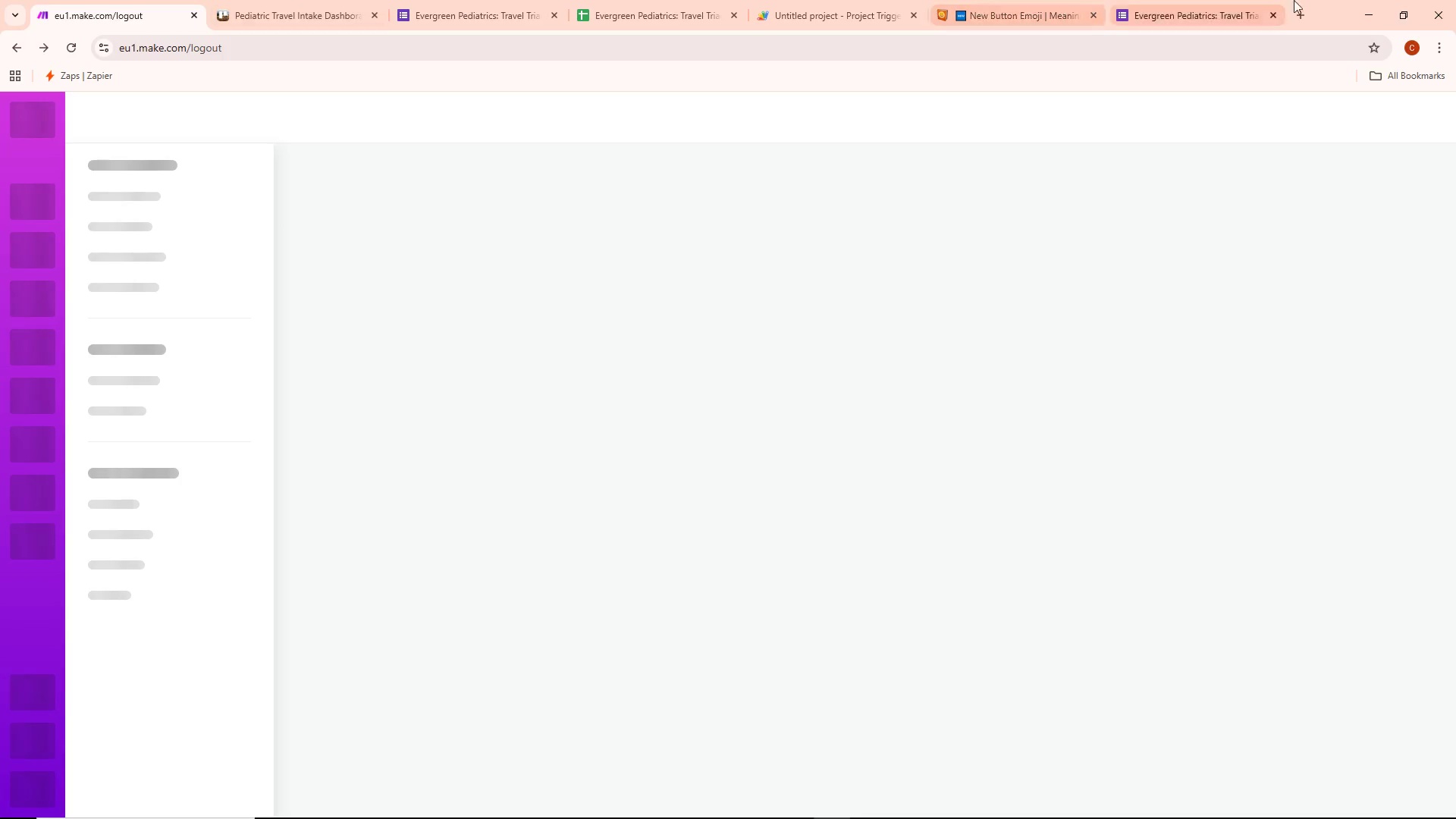 
left_click([1304, 9])
 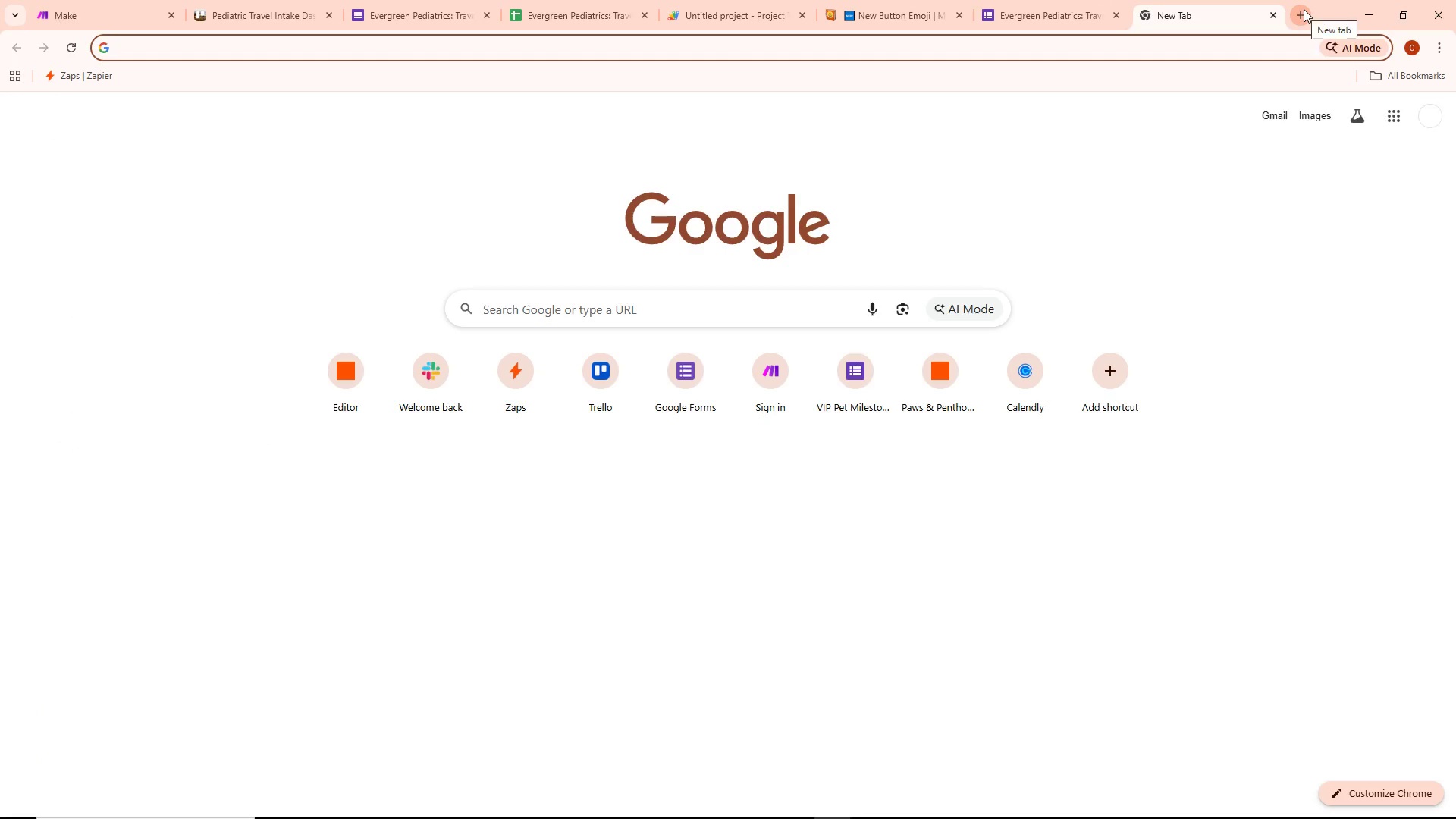 
type(make)
 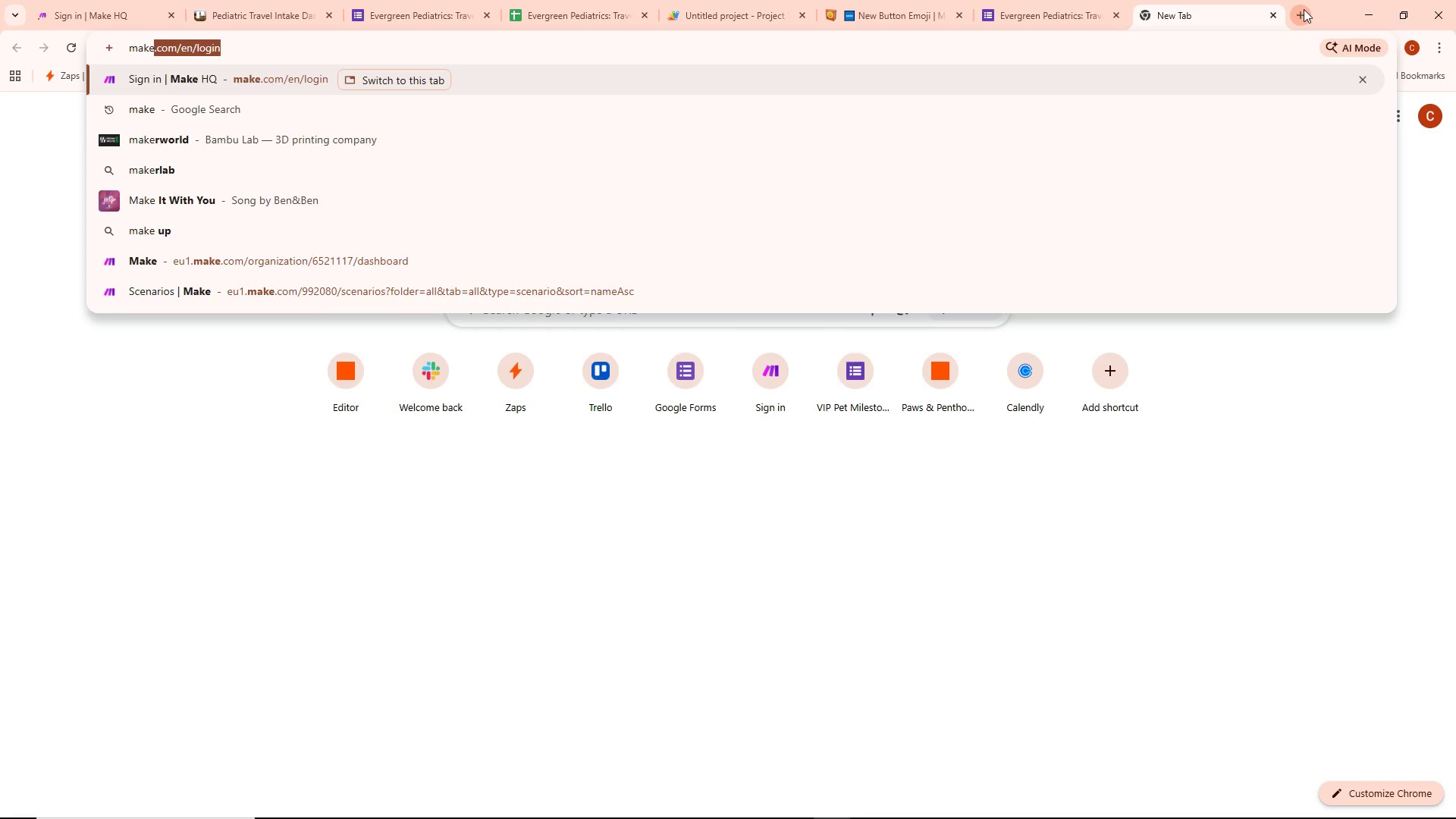 
key(Enter)
 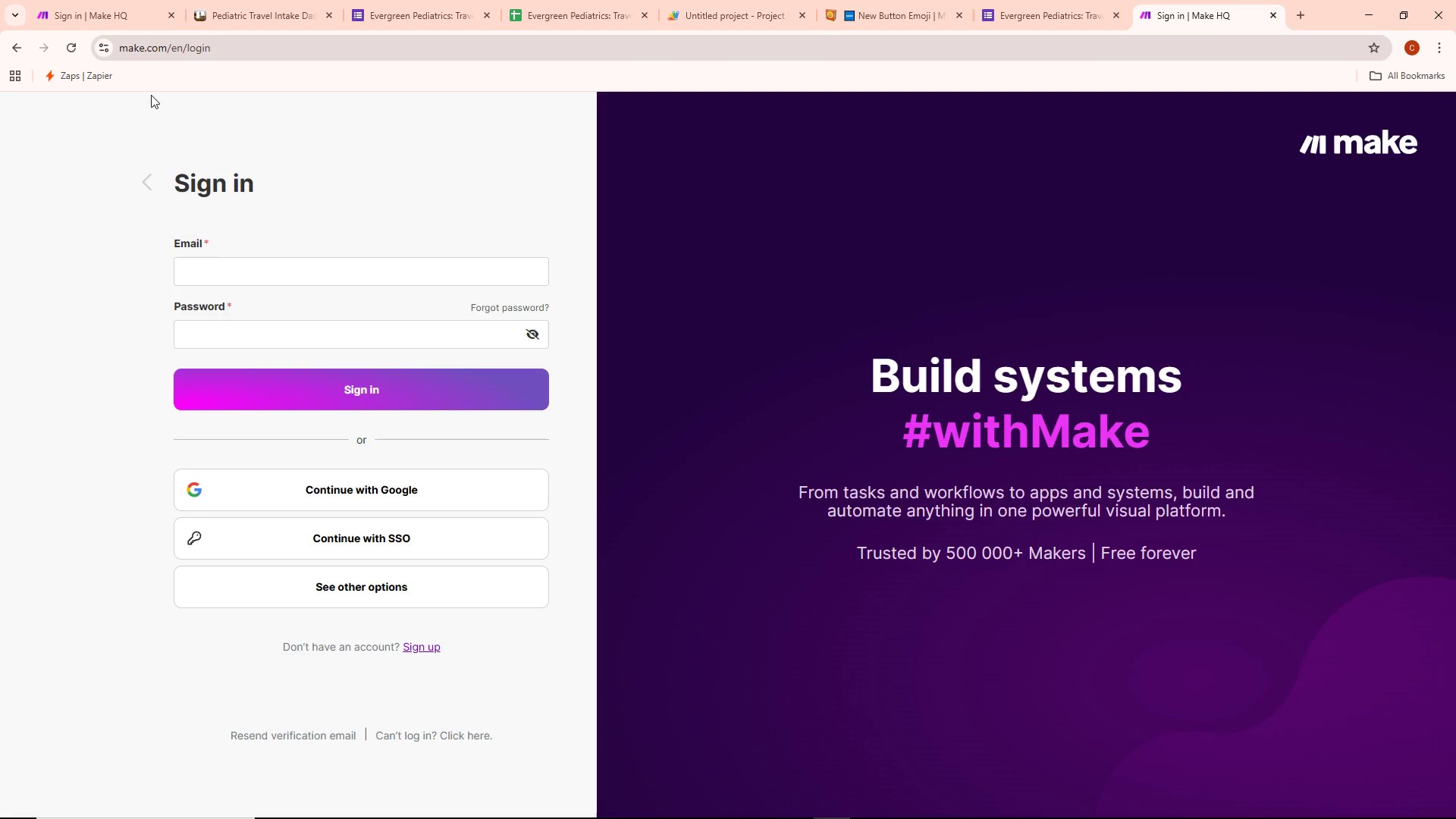 
left_click([369, 485])
 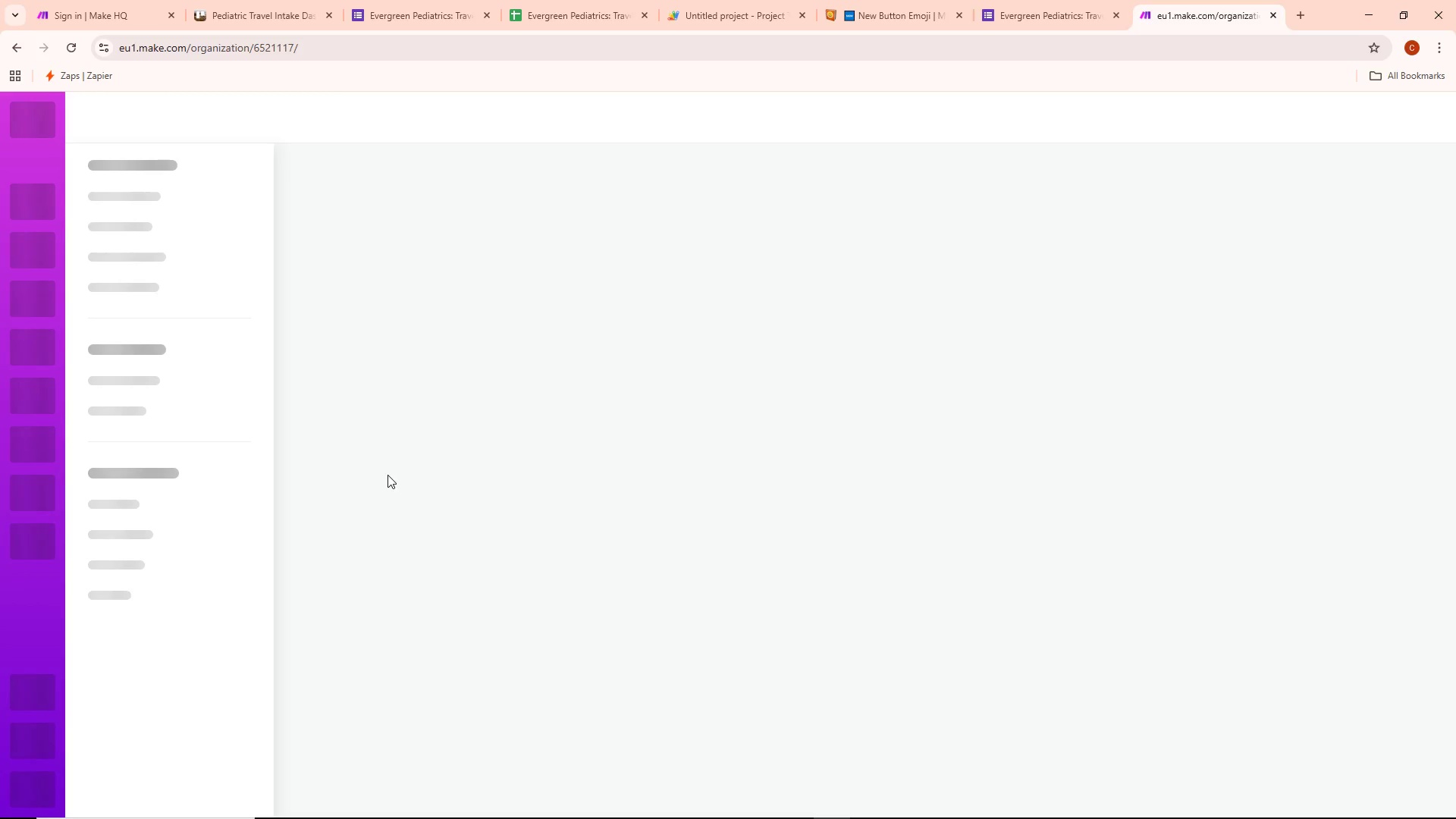 
wait(6.67)
 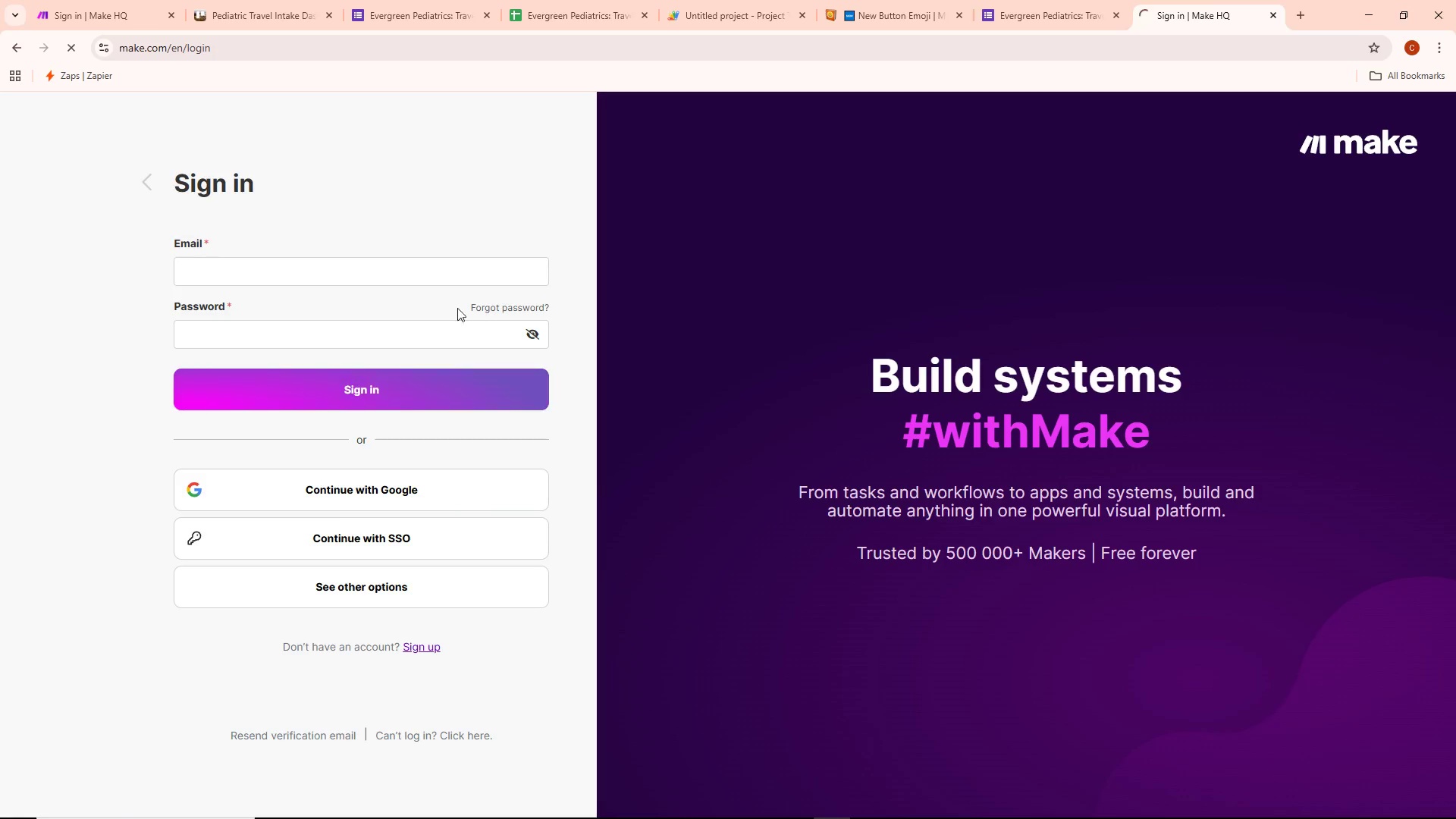 
left_click([90, 0])
 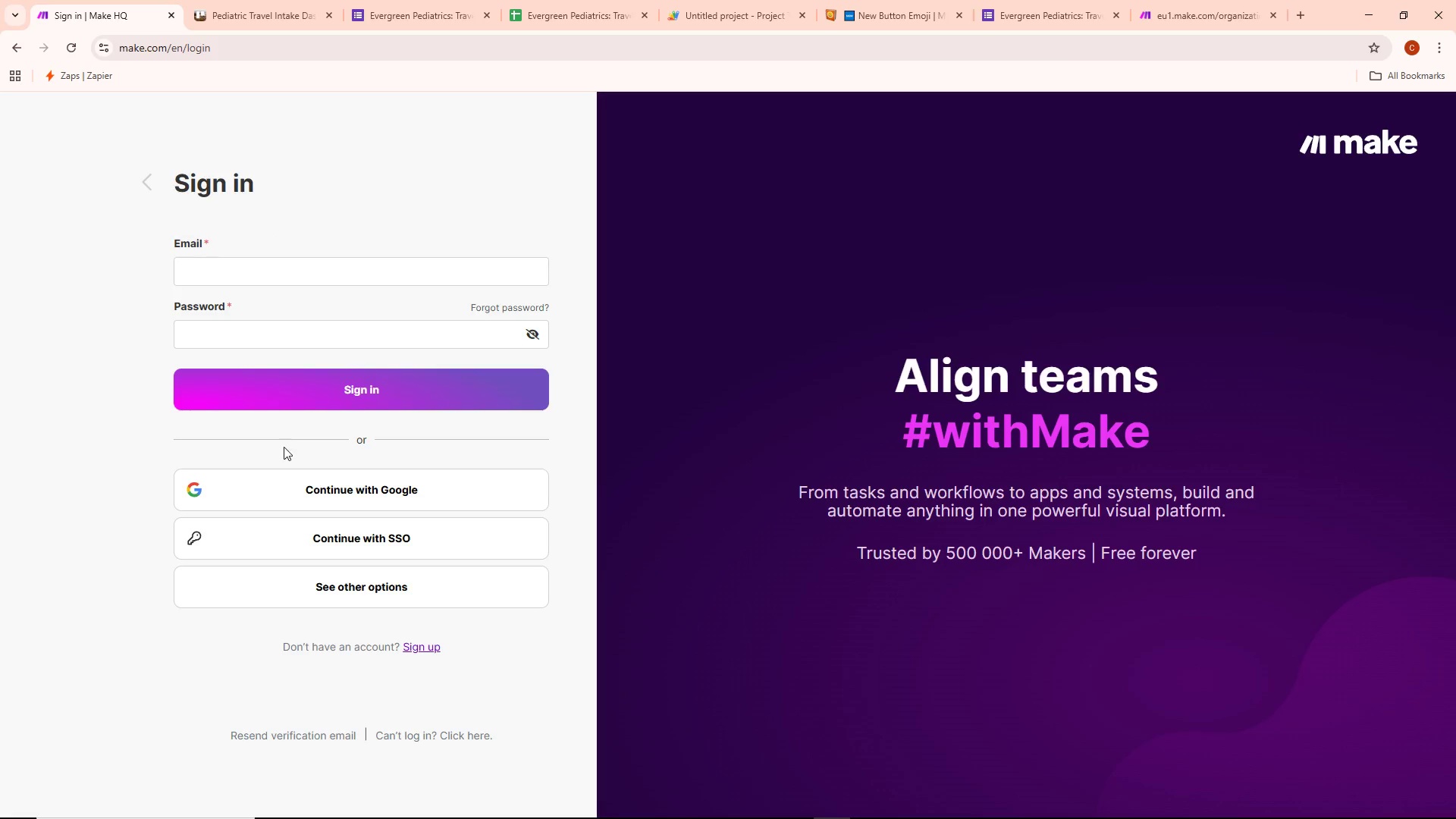 
left_click([323, 491])
 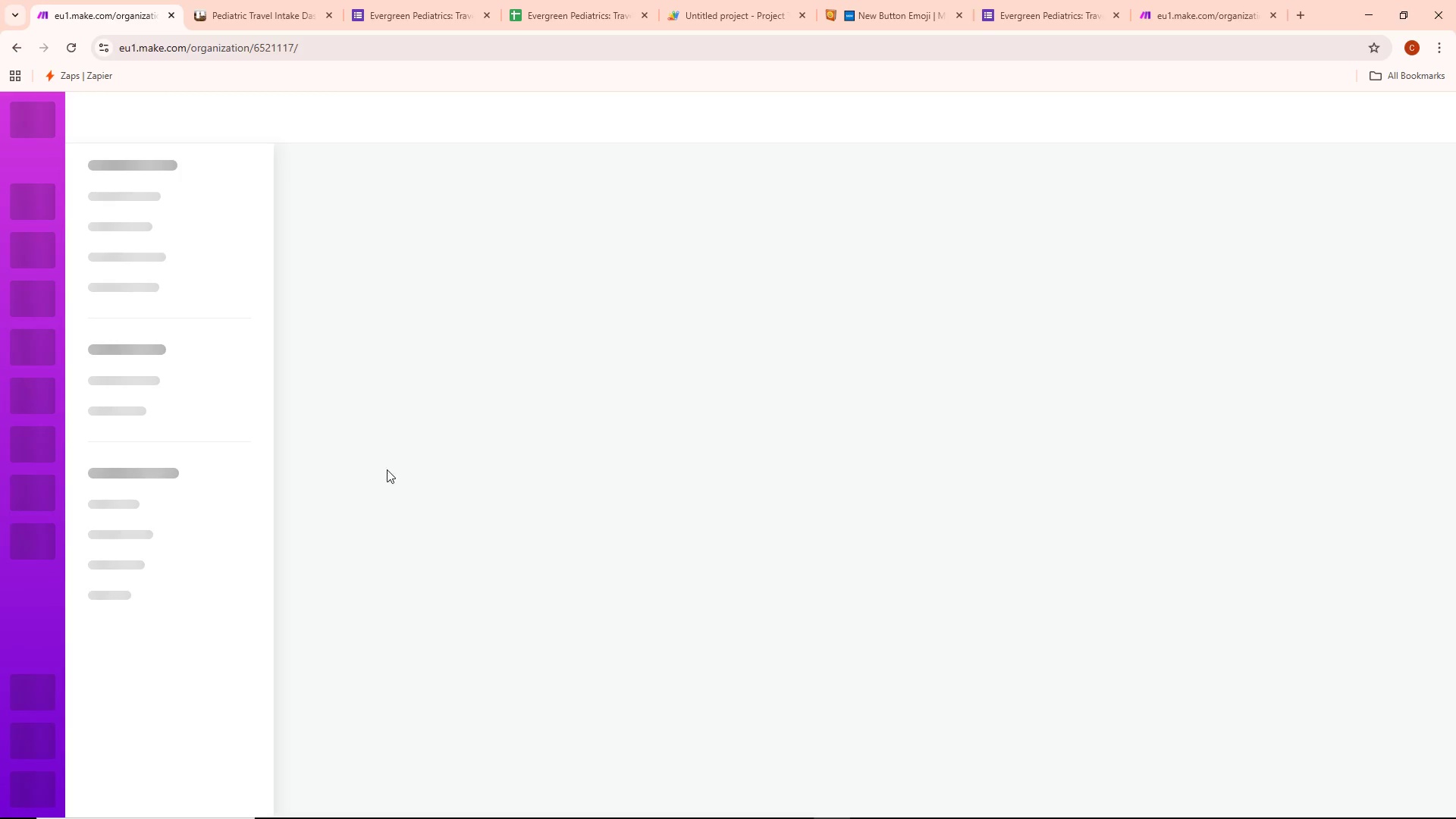 
left_click([1165, 0])
 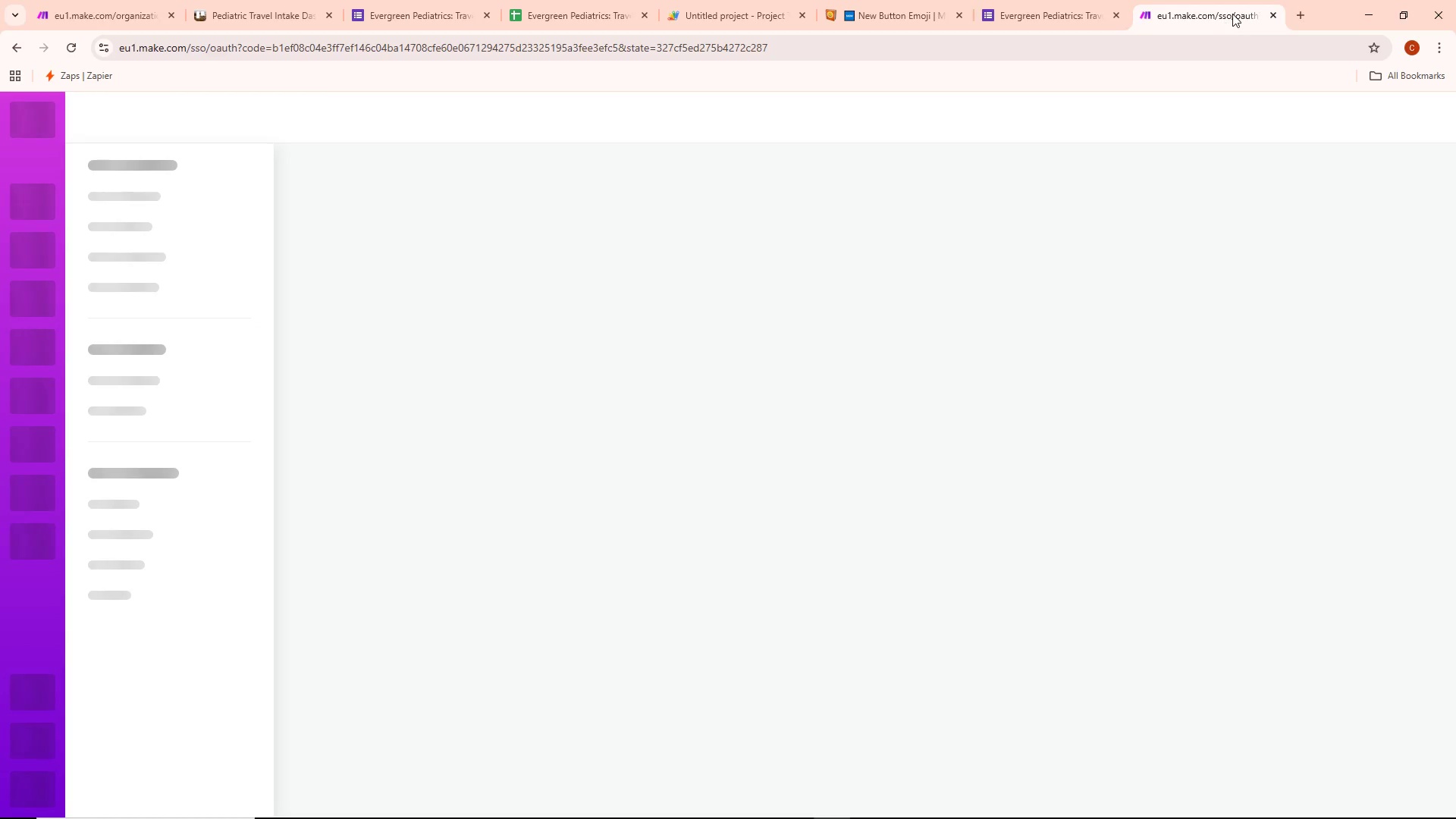 
left_click([61, 0])
 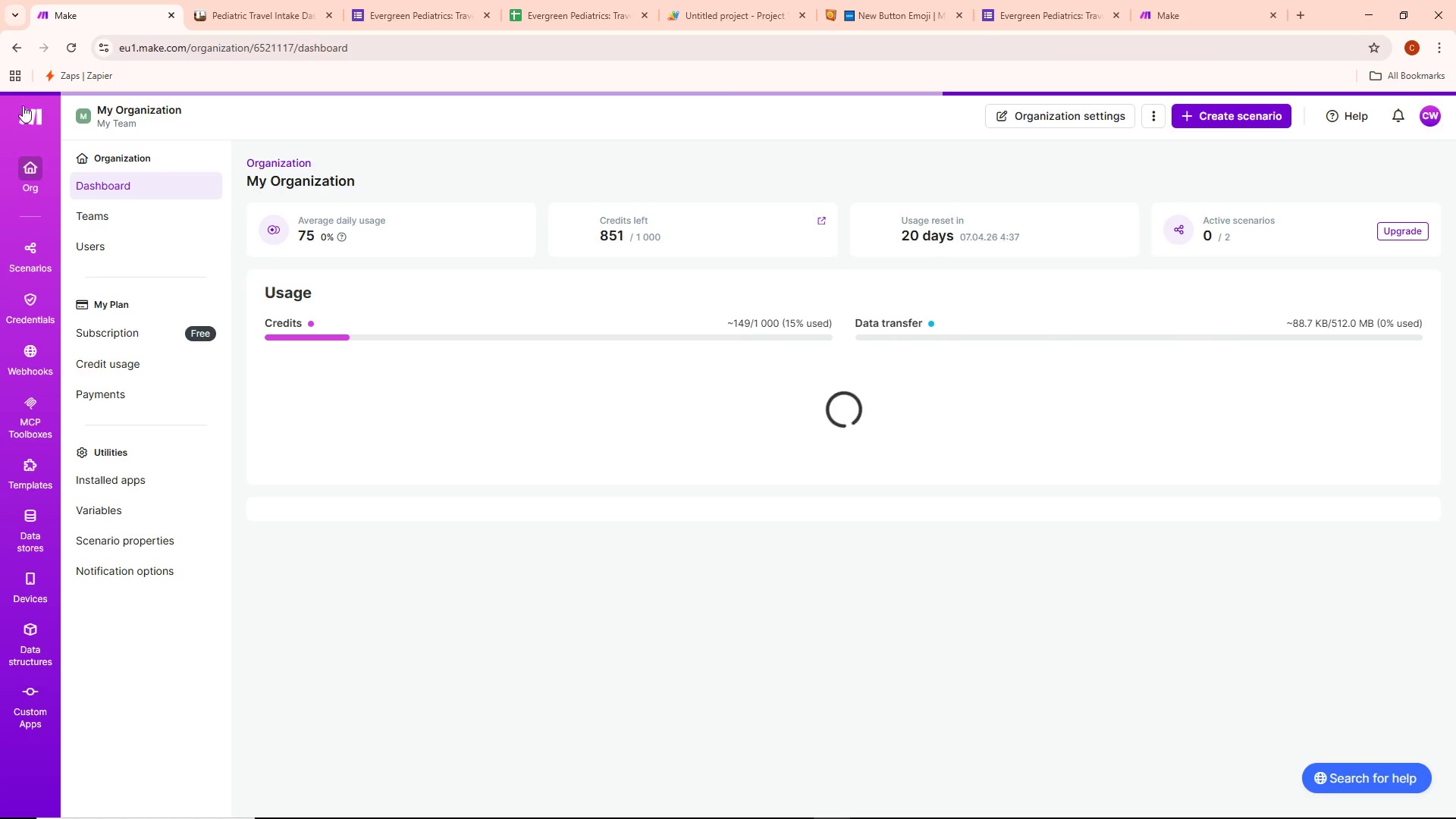 
wait(21.97)
 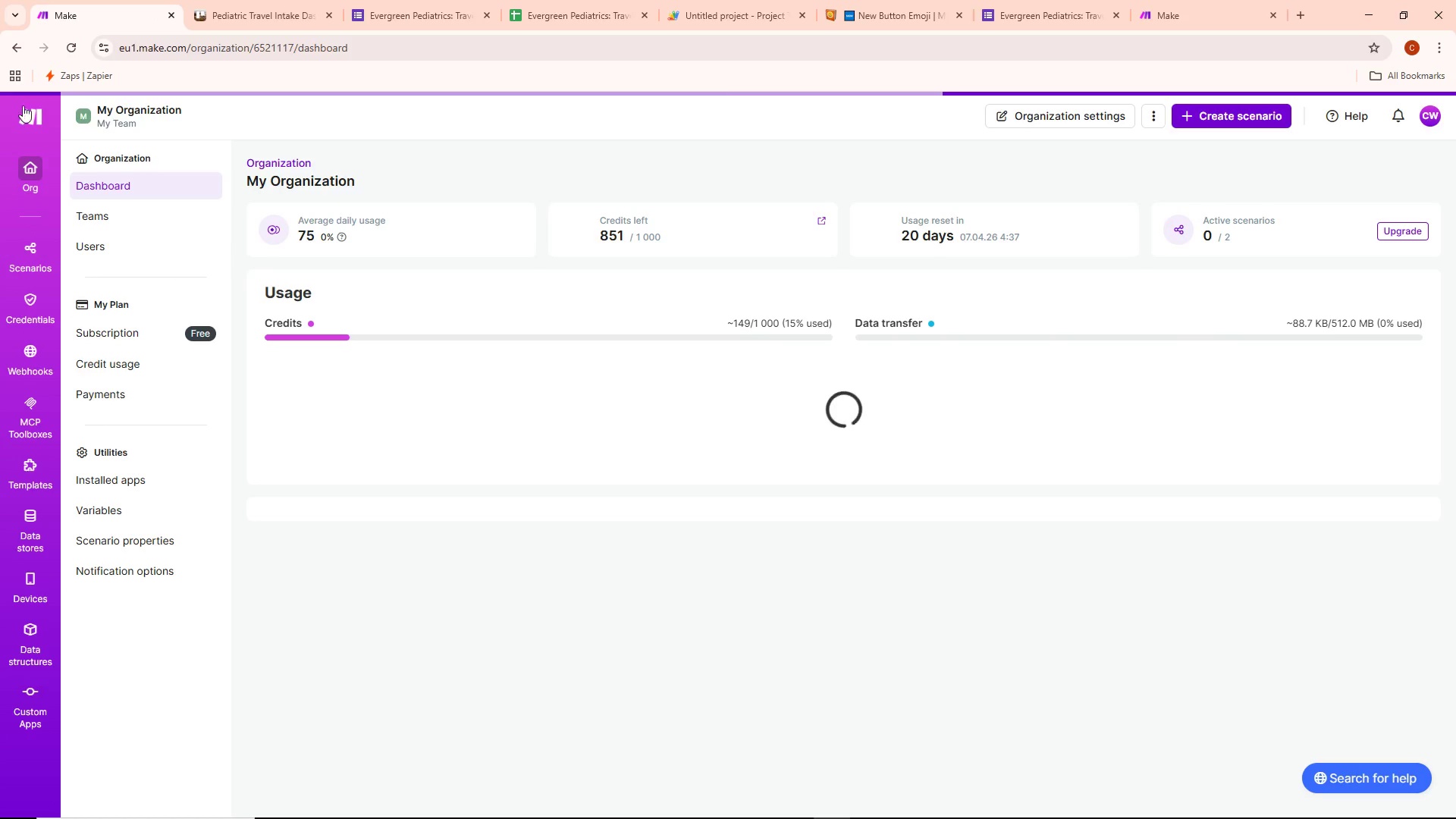 
left_click([1044, 117])
 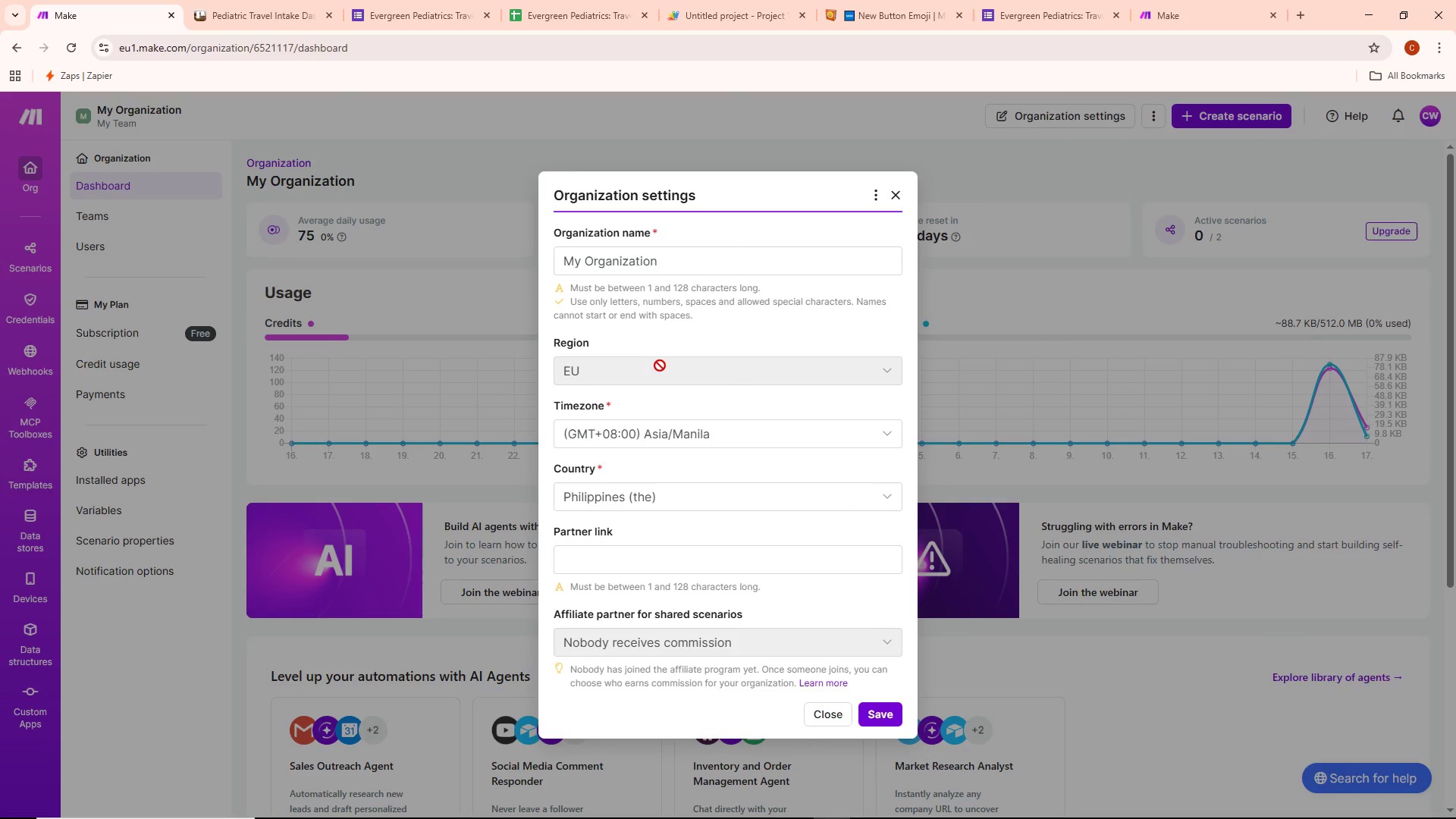 
left_click([1053, 240])
 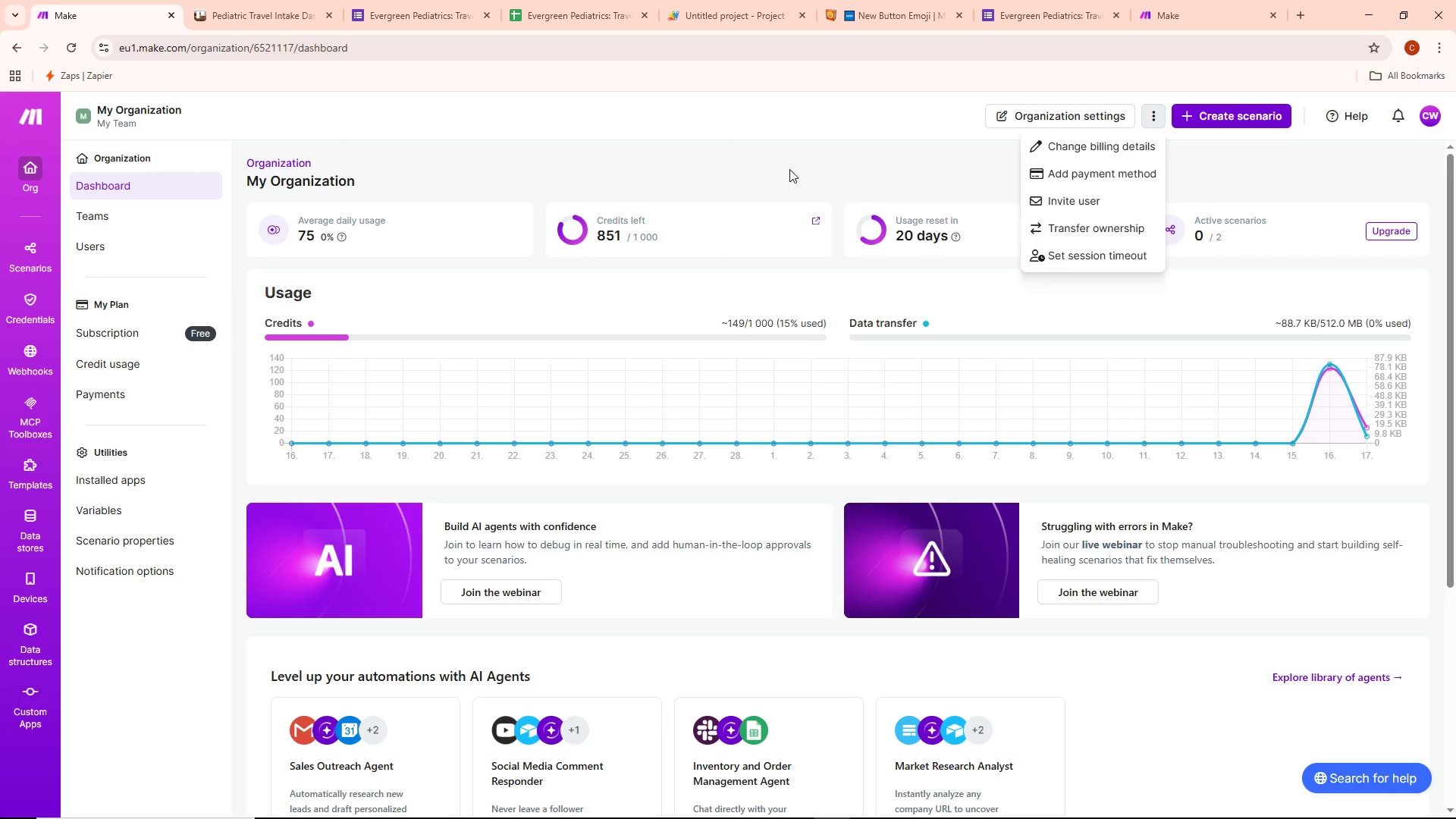 
left_click([789, 169])
 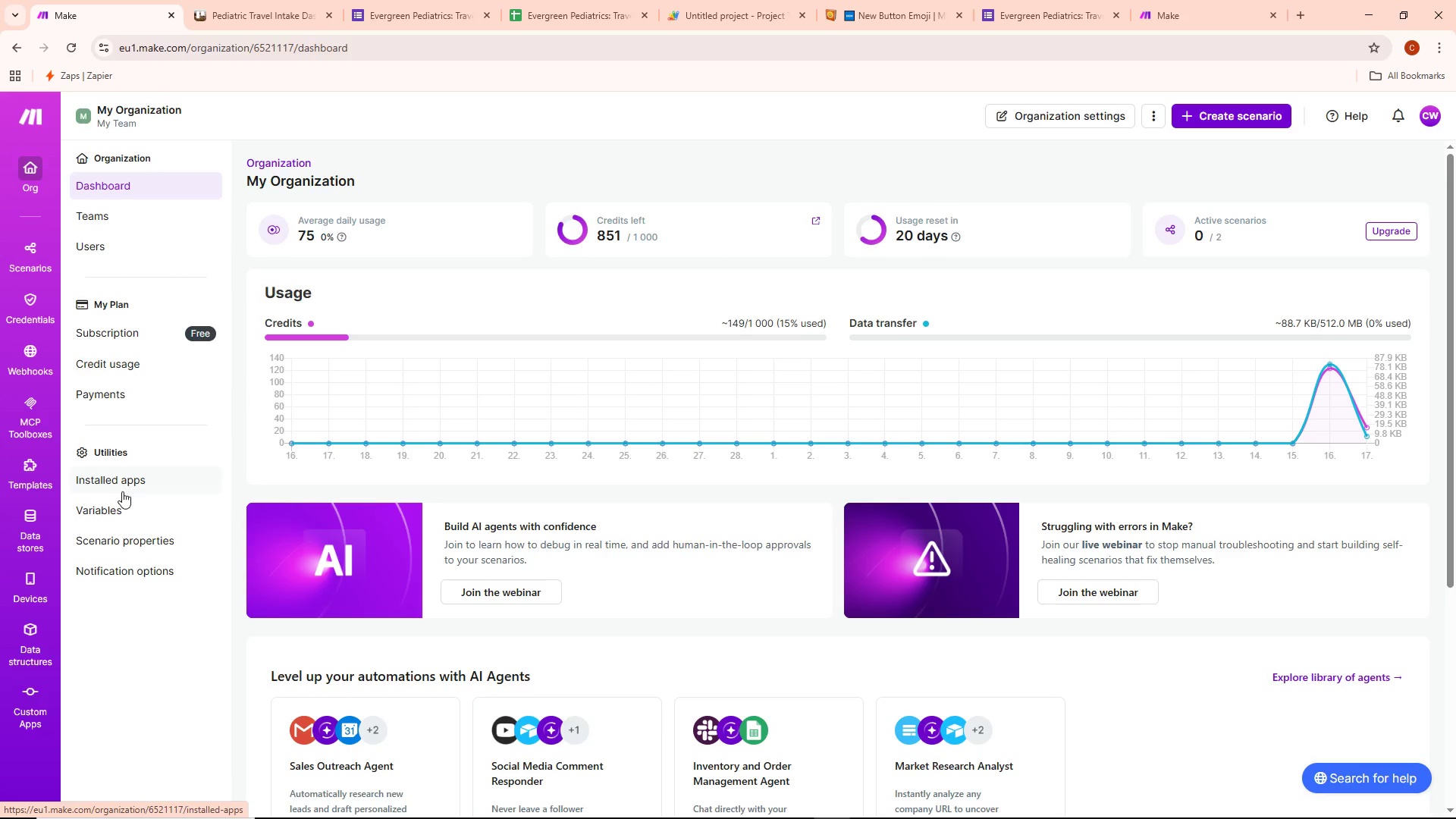 
wait(7.28)
 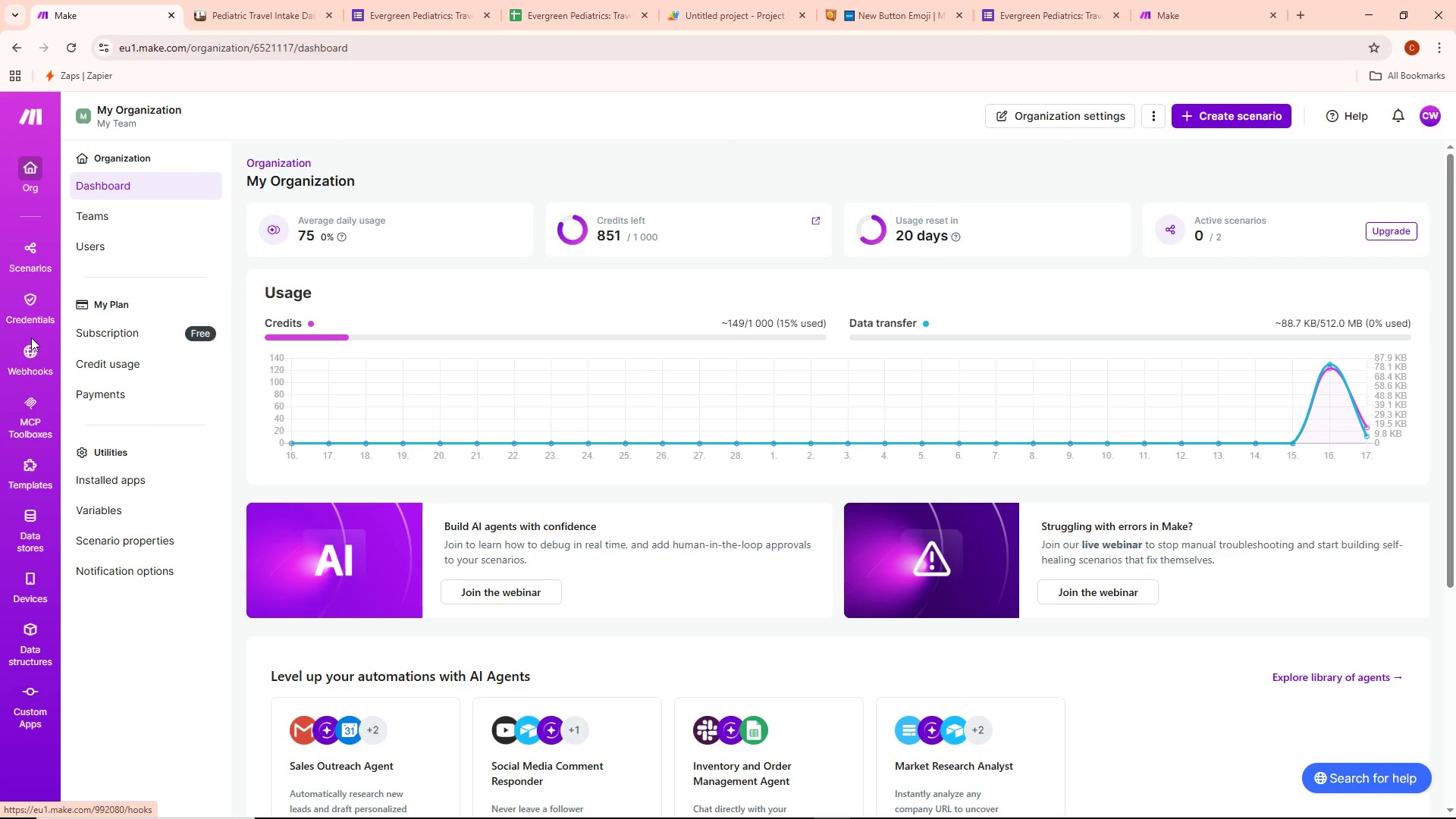 
left_click([1213, 0])
 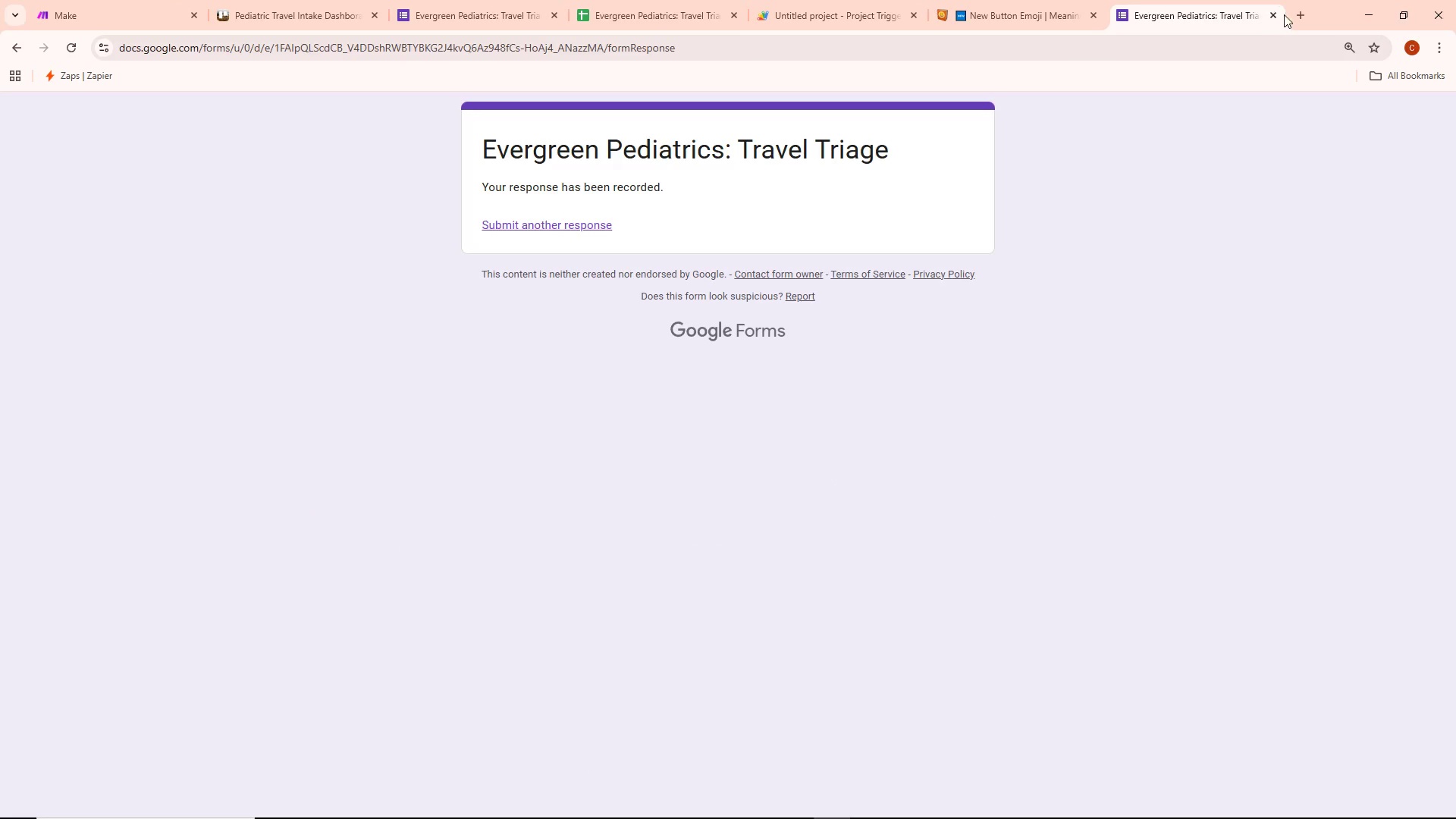 
left_click([1294, 14])
 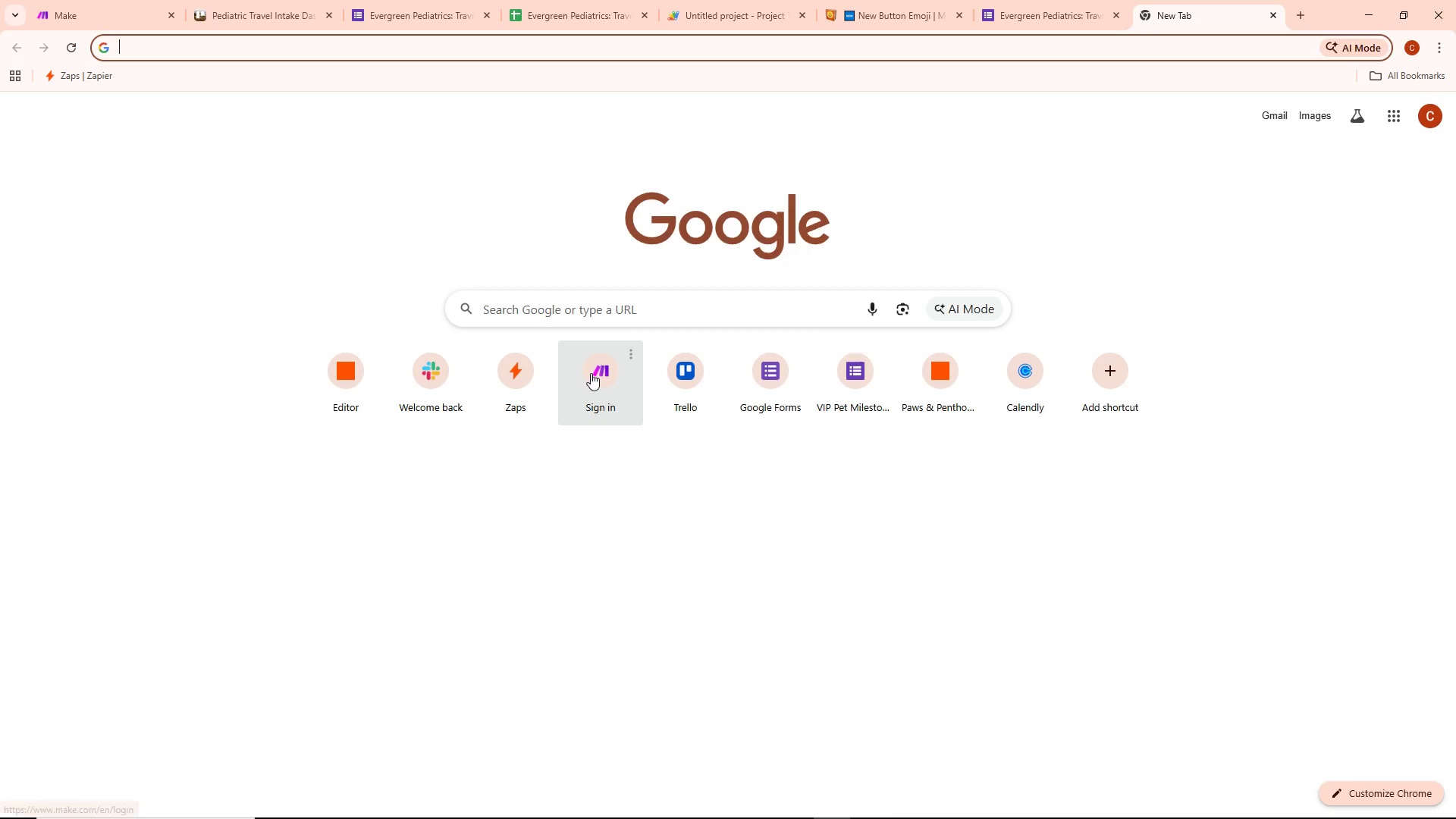 
type(make)
 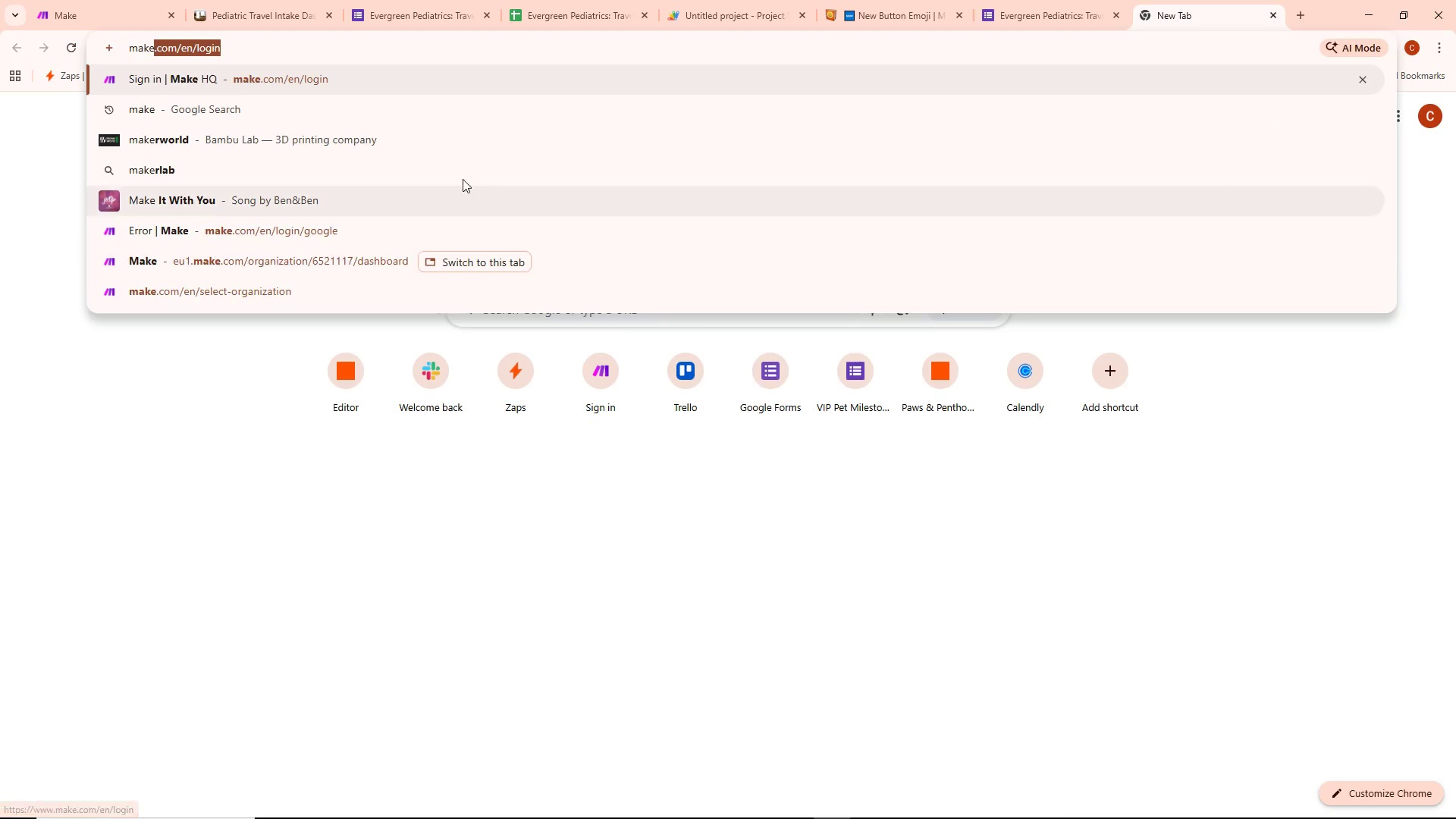 
double_click([271, 51])
 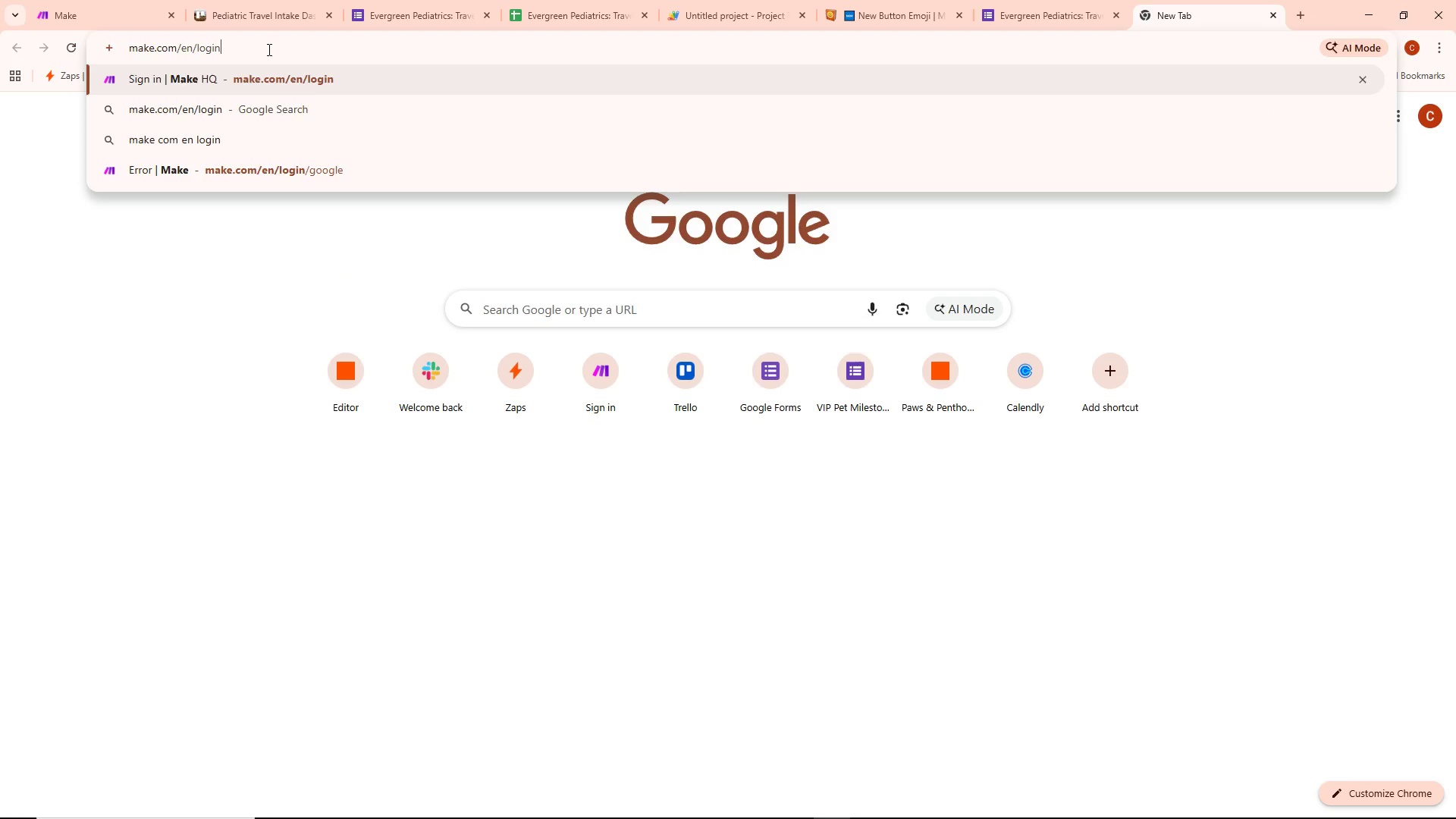 
left_click_drag(start_coordinate=[261, 49], to_coordinate=[212, 56])
 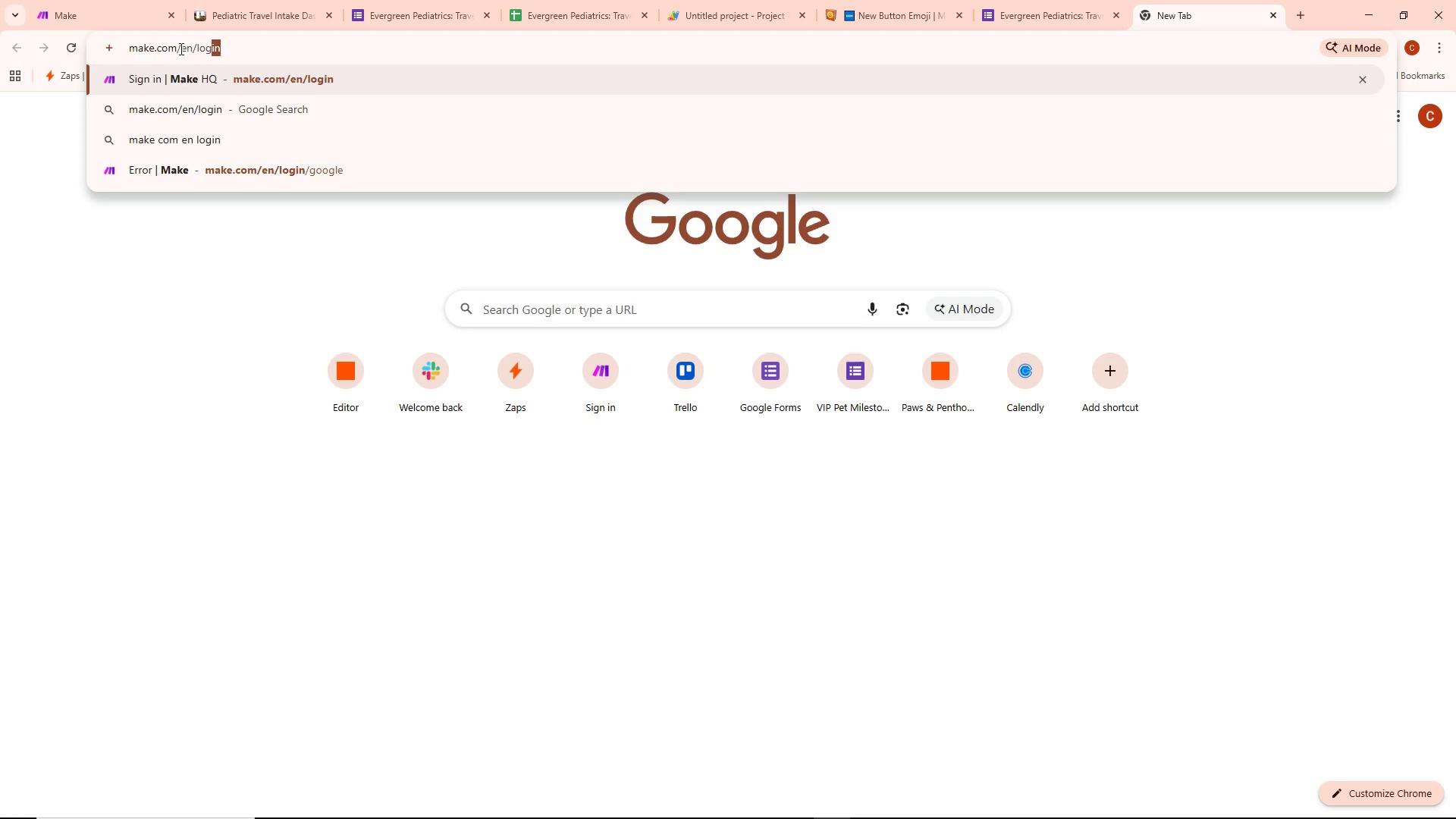 
left_click_drag(start_coordinate=[180, 49], to_coordinate=[231, 46])
 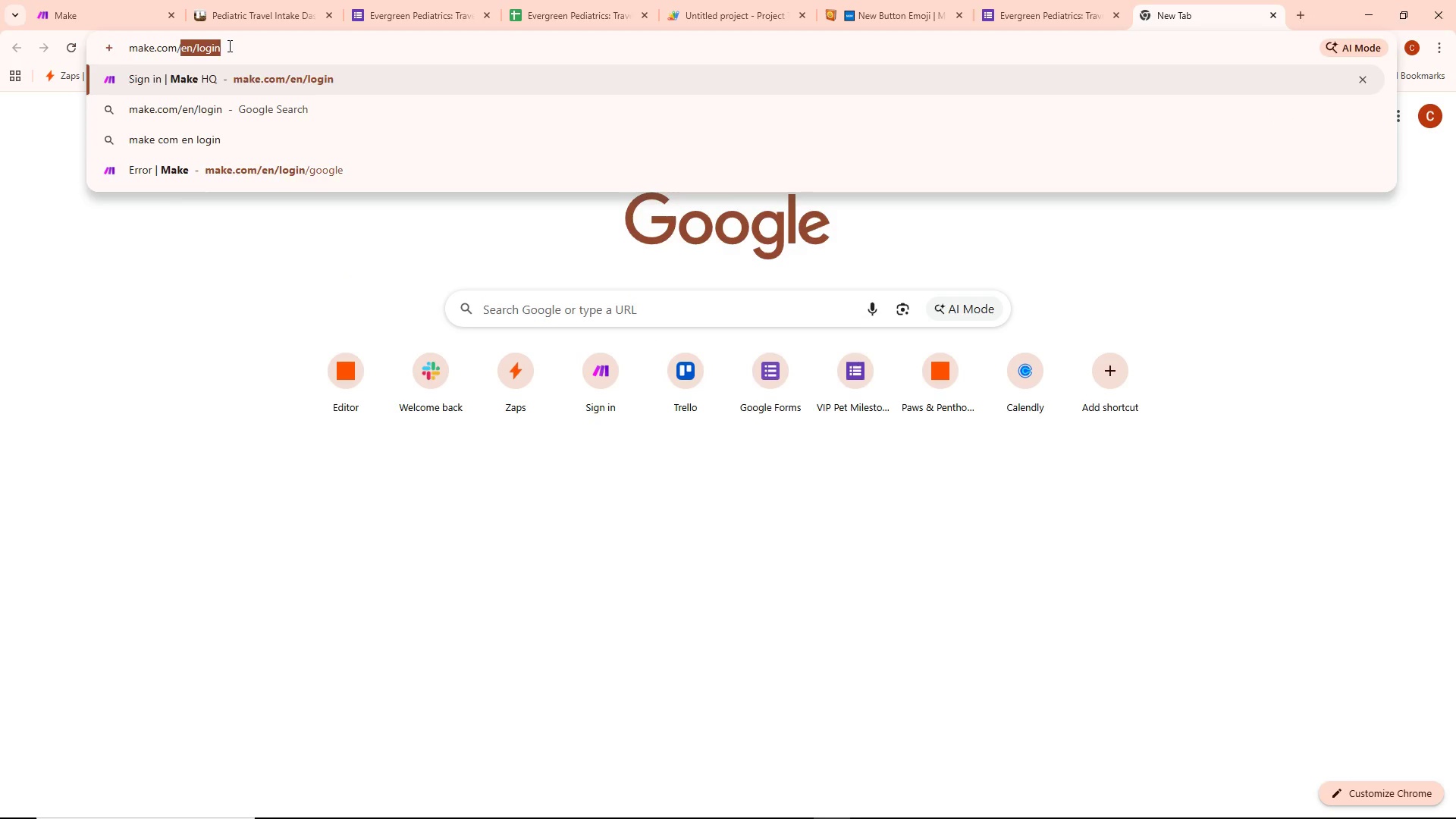 
key(Backspace)
 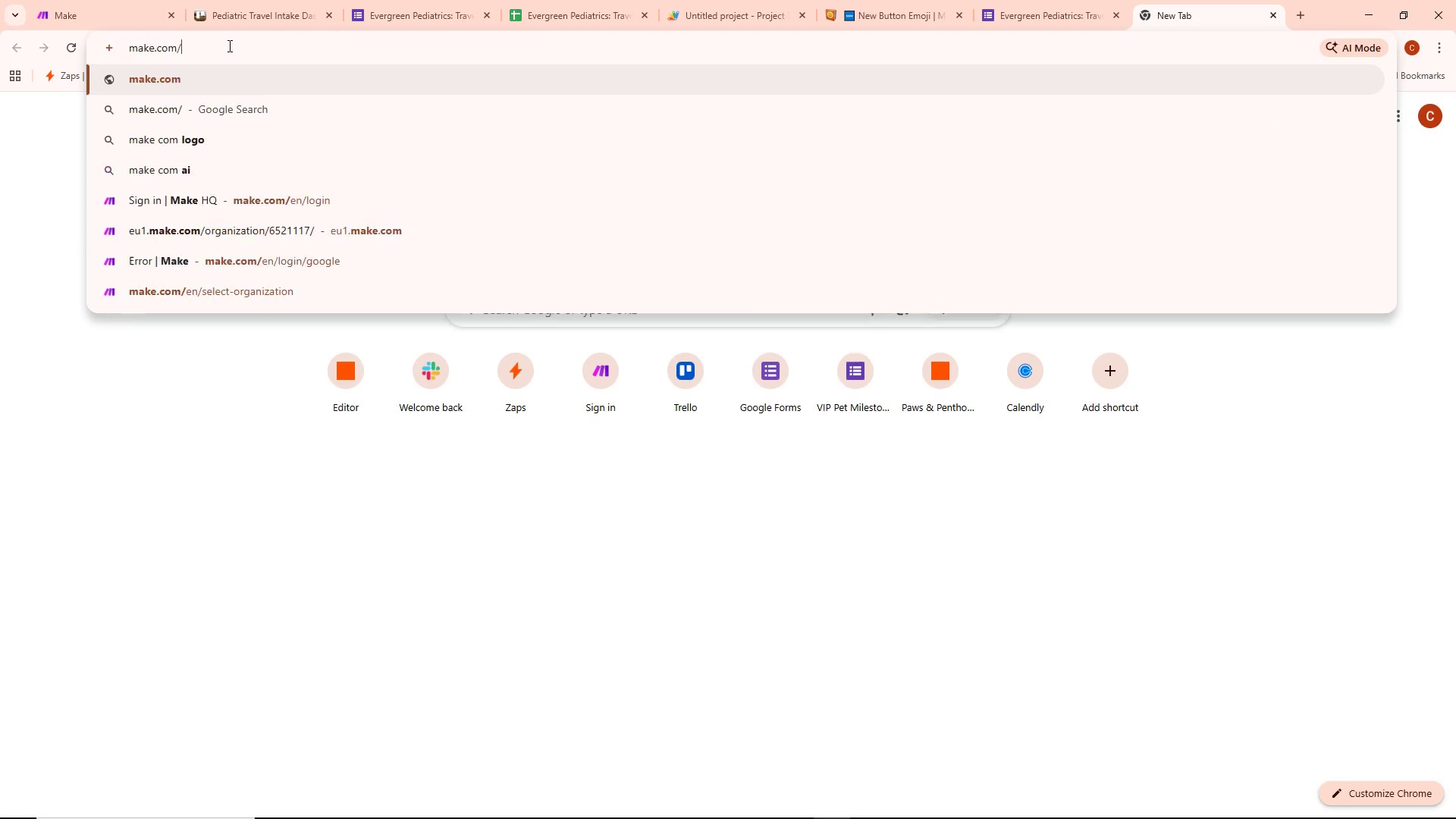 
key(Backspace)
 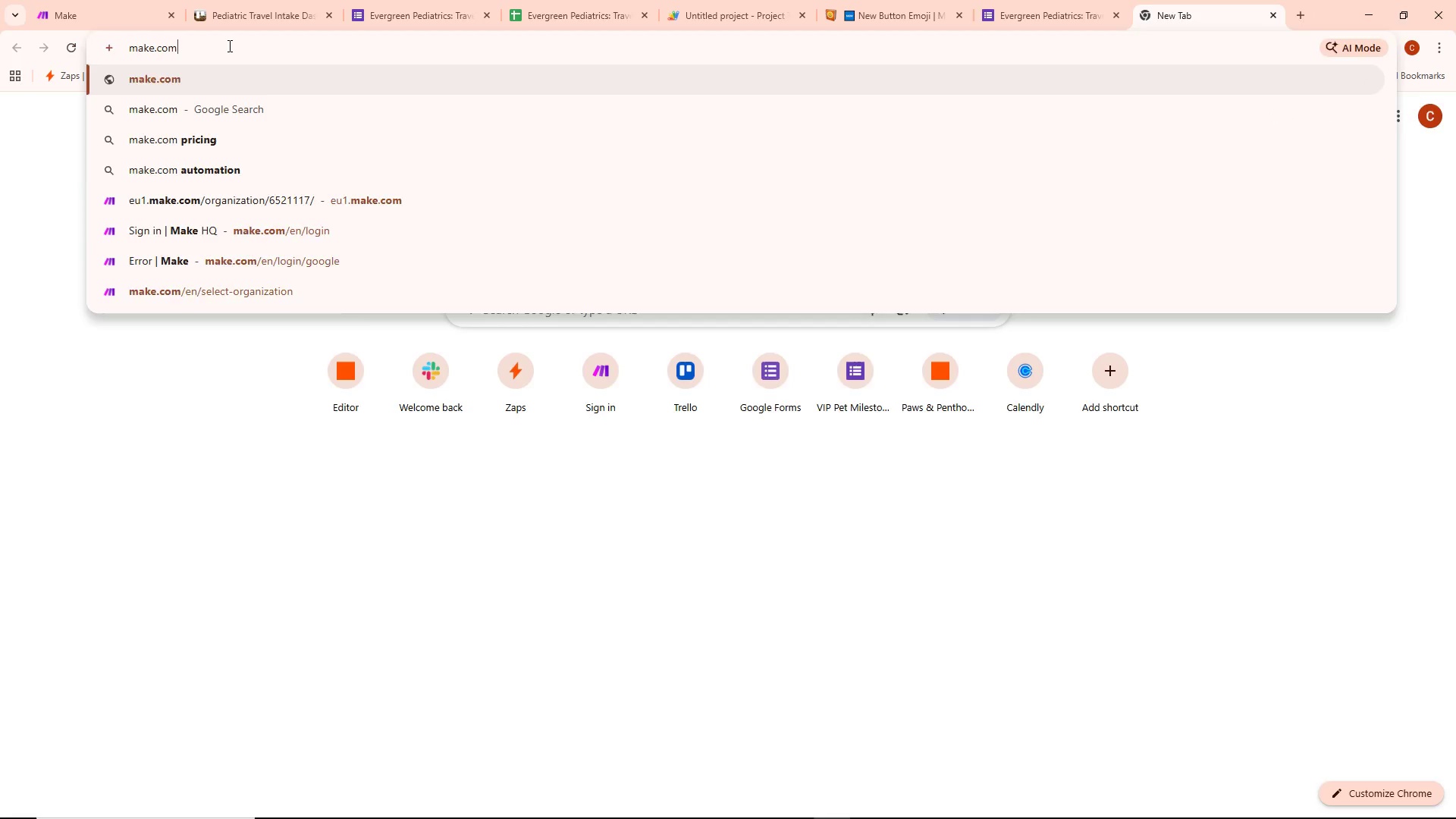 
key([redacted])
 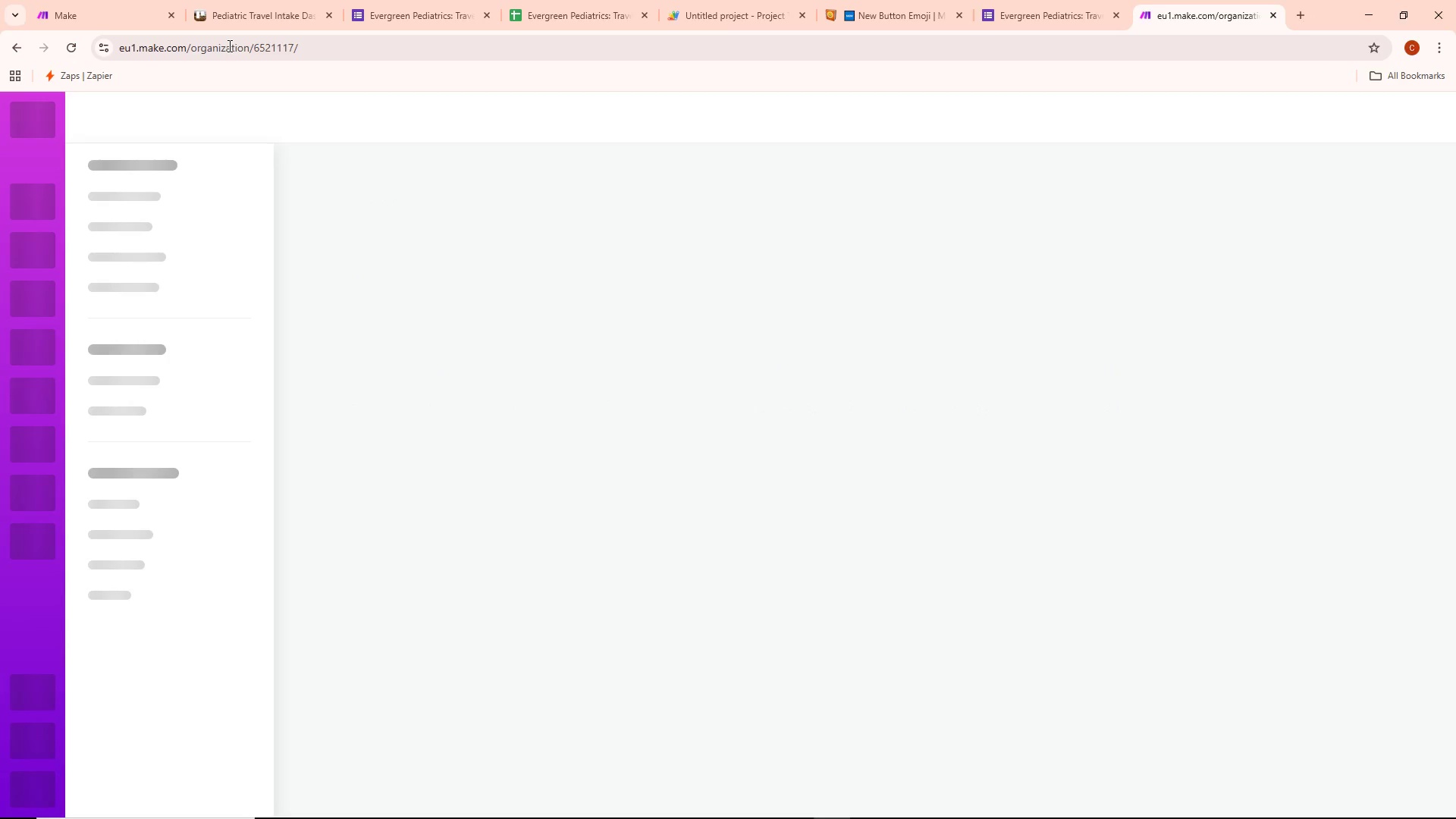 
key(Enter)
 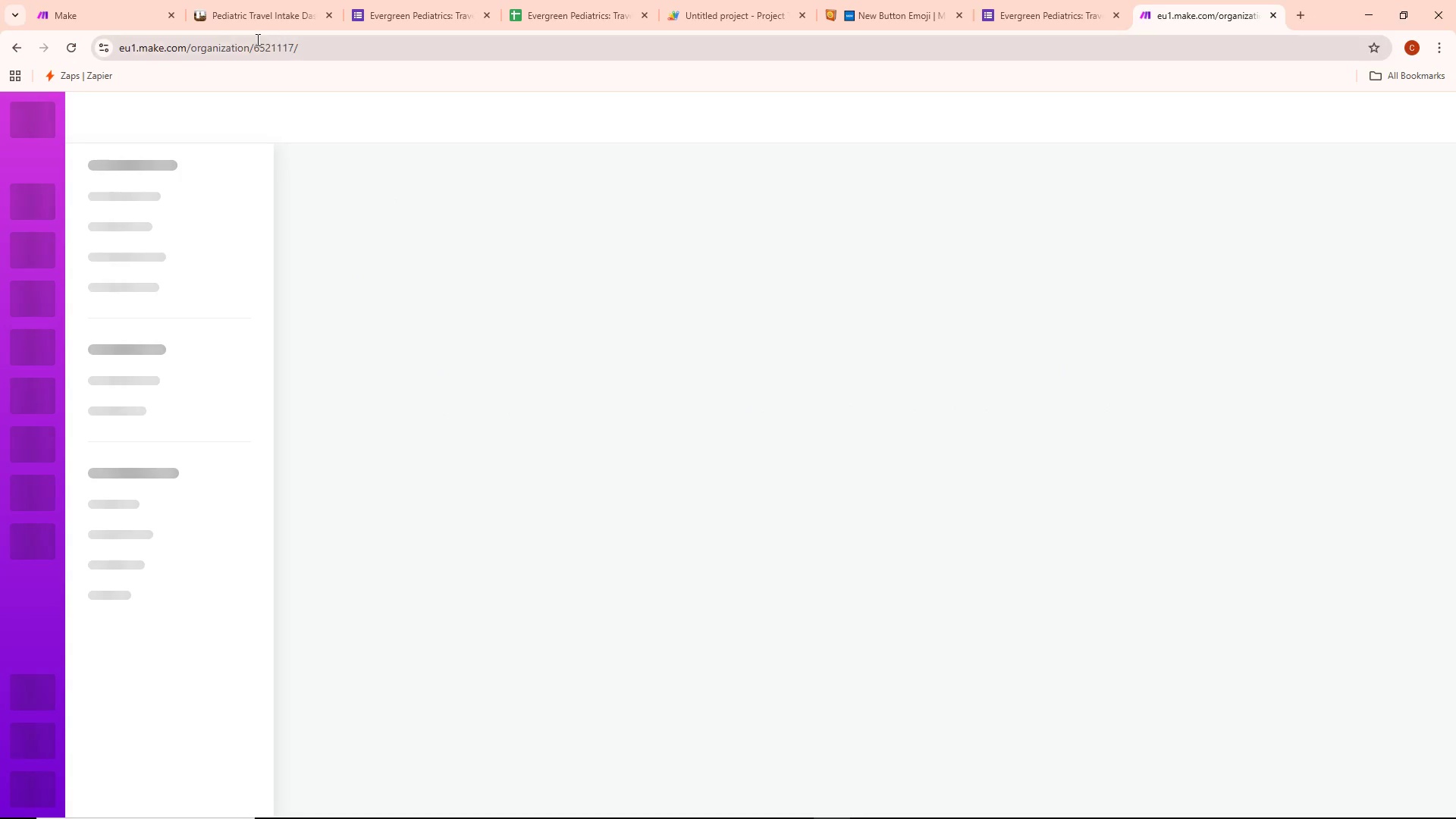 
left_click_drag(start_coordinate=[184, 46], to_coordinate=[356, 51])
 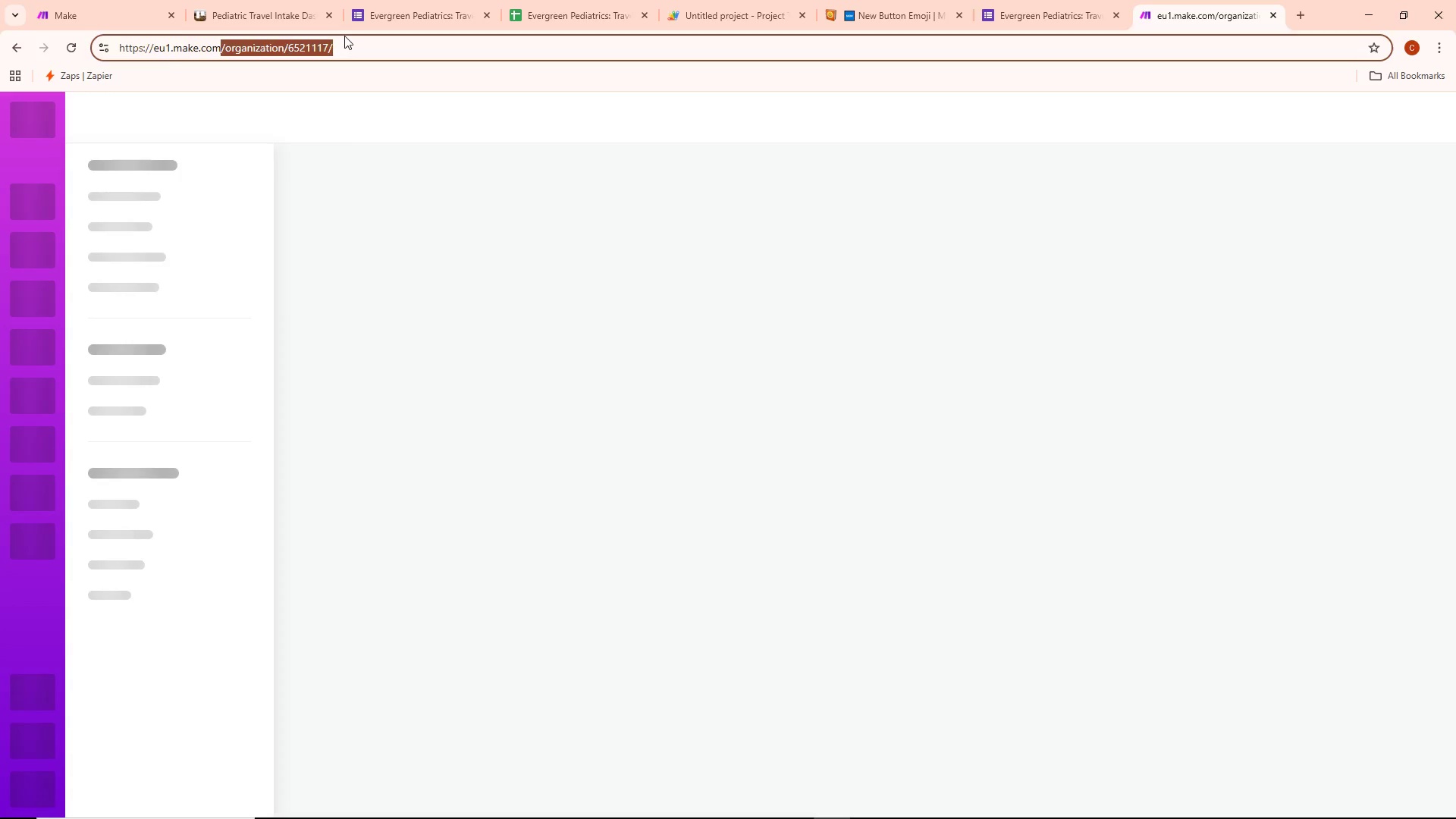 
key(Backspace)
 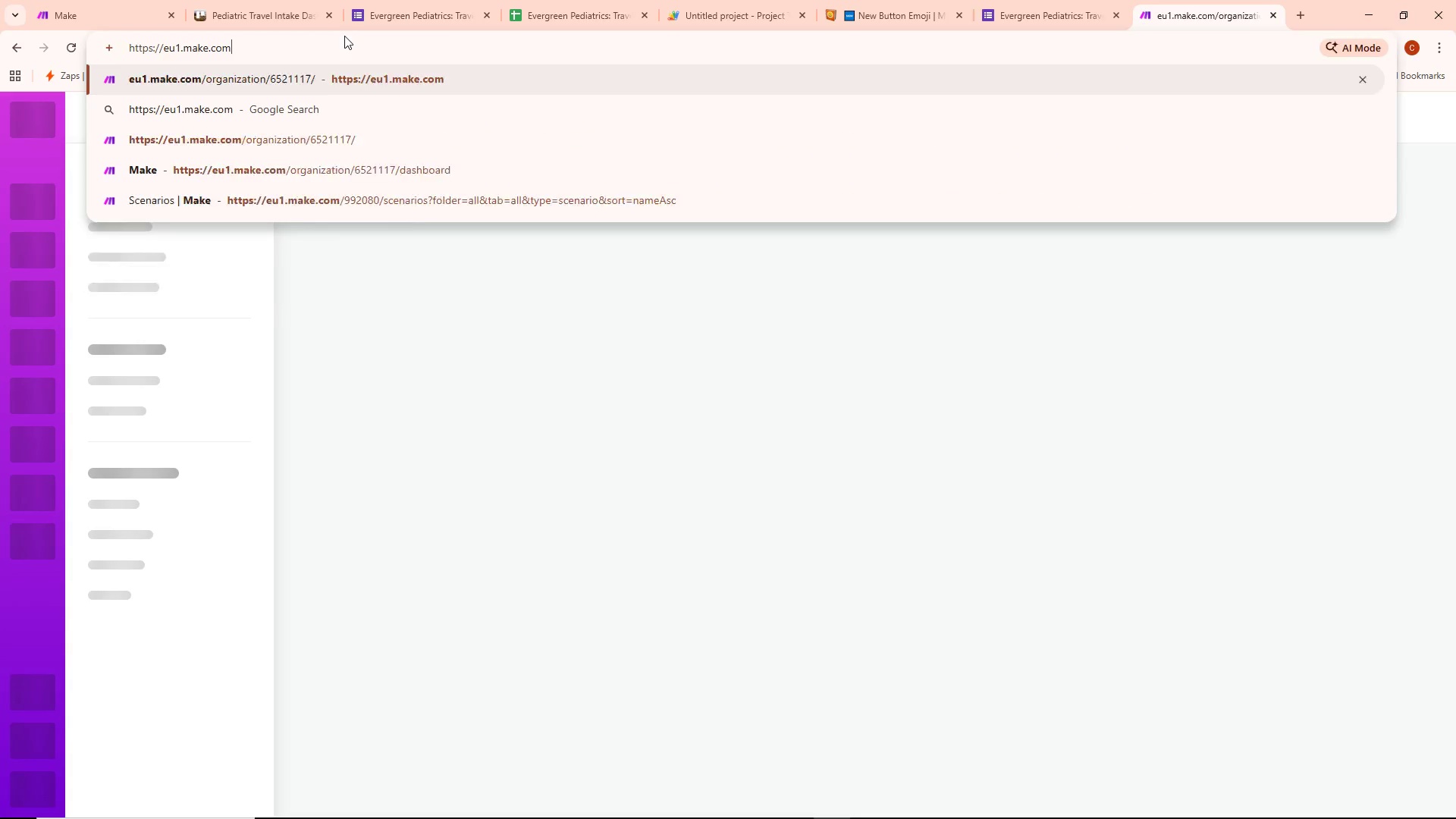 
key(Enter)
 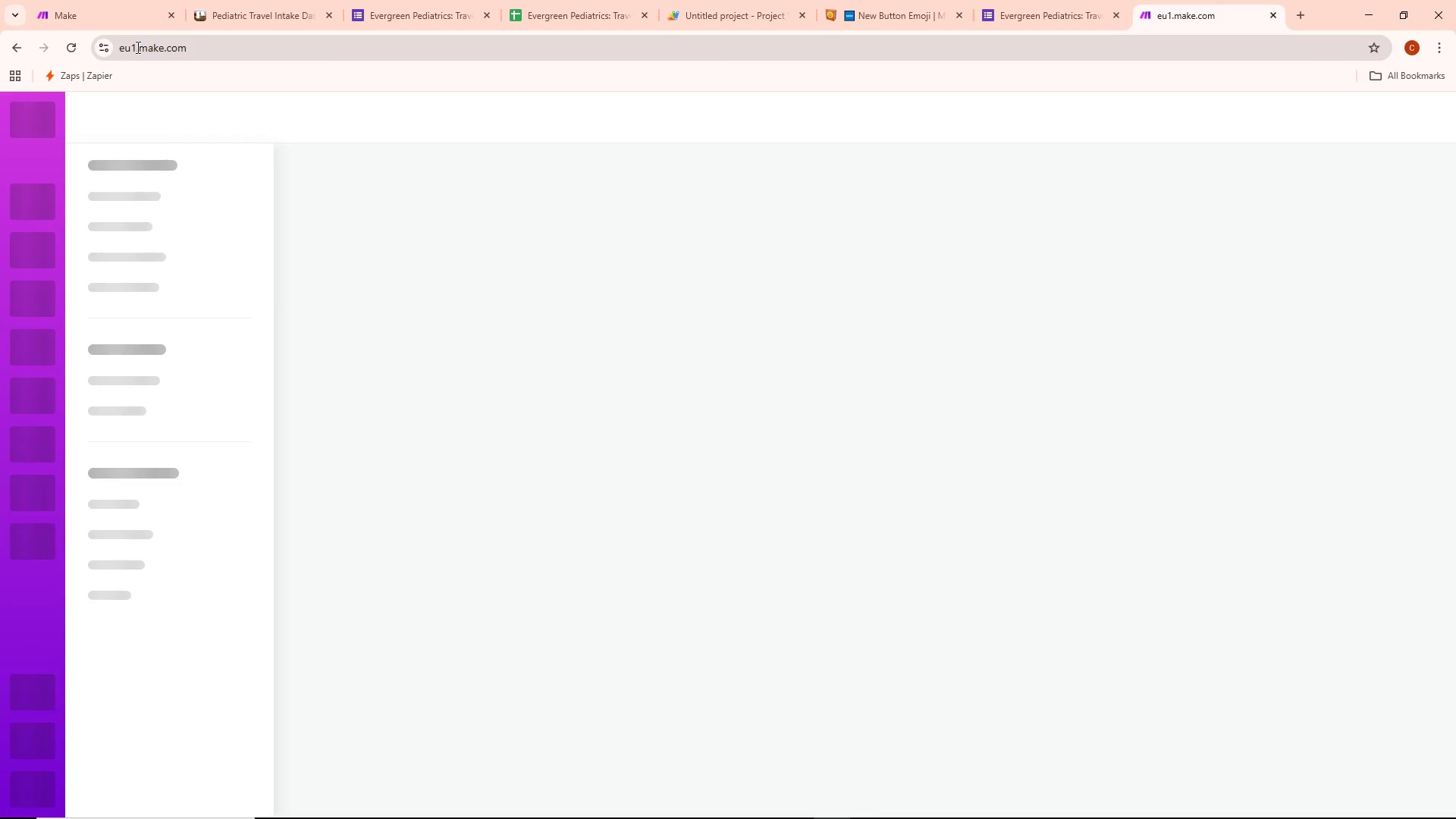 
left_click([131, 48])
 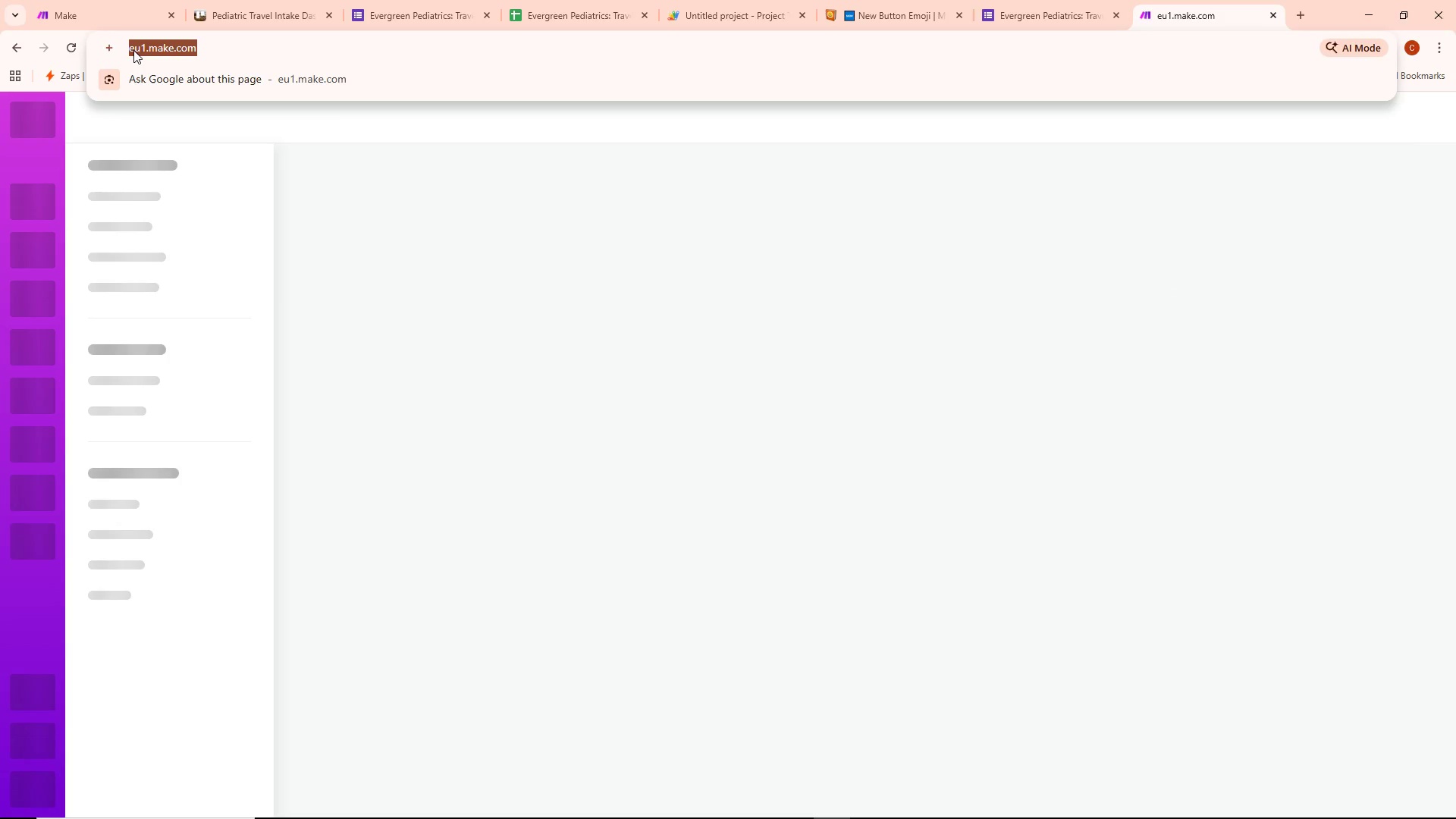 
left_click([178, 42])
 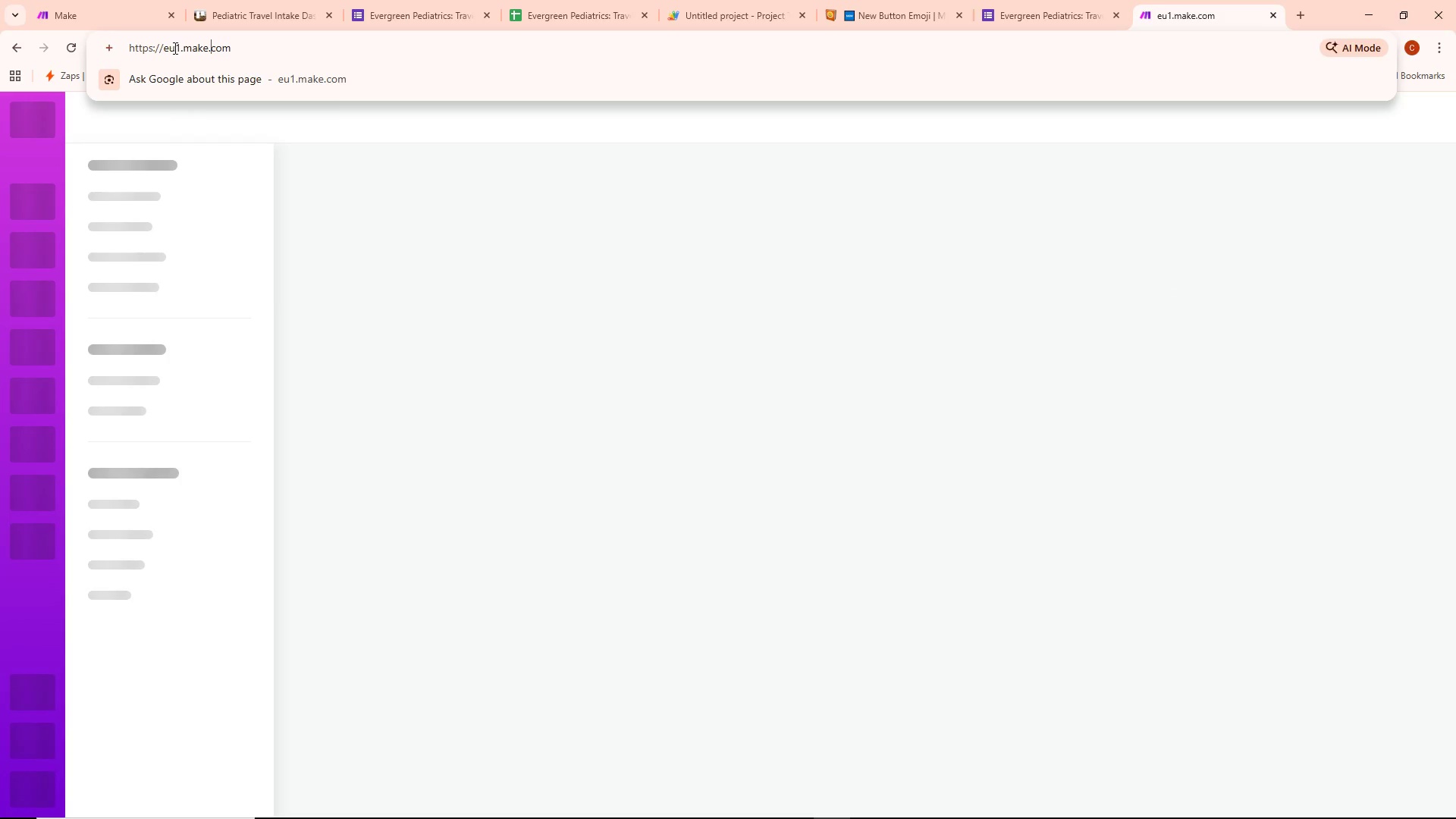 
left_click_drag(start_coordinate=[181, 48], to_coordinate=[95, 41])
 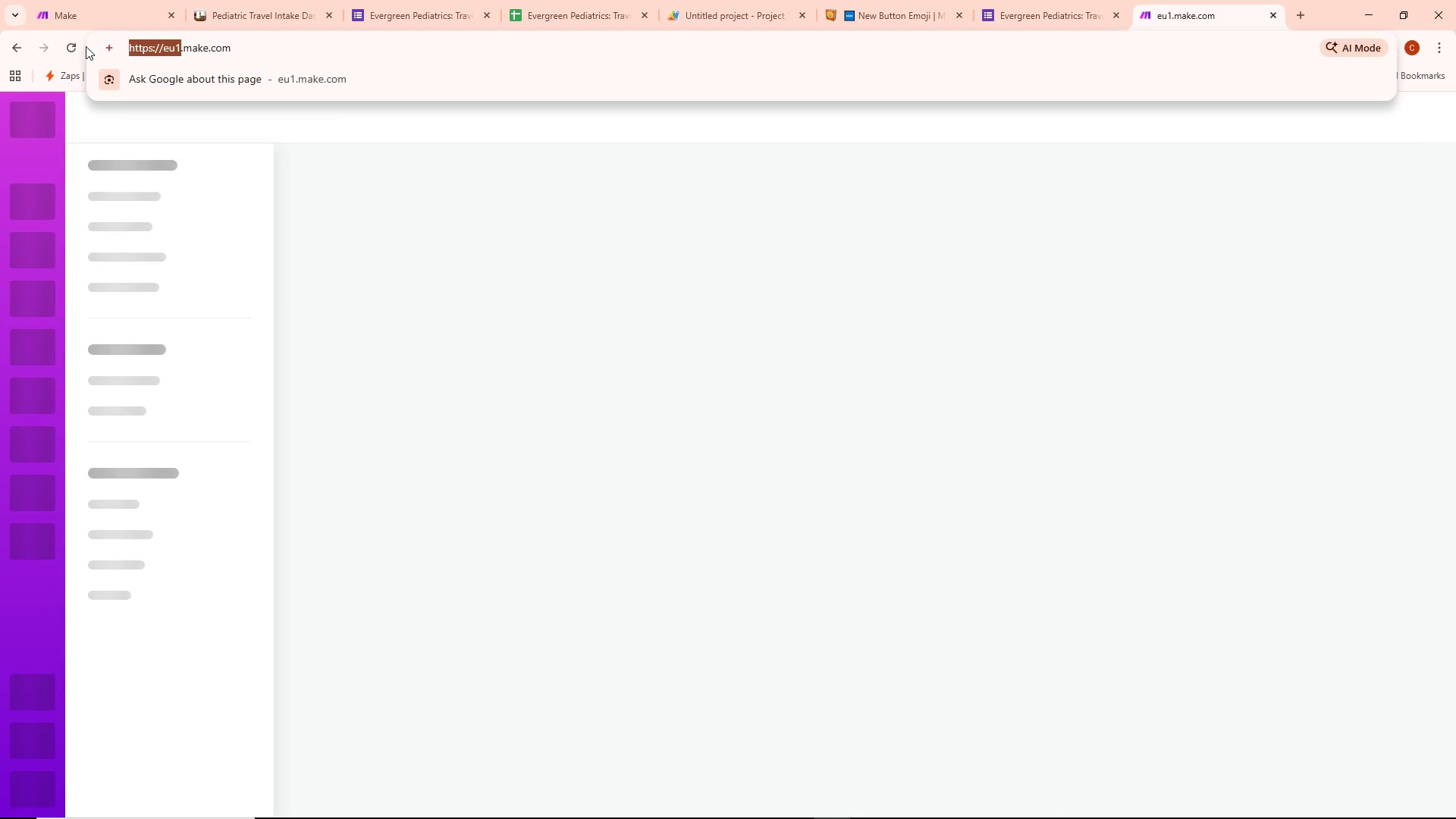 
key(Backspace)
 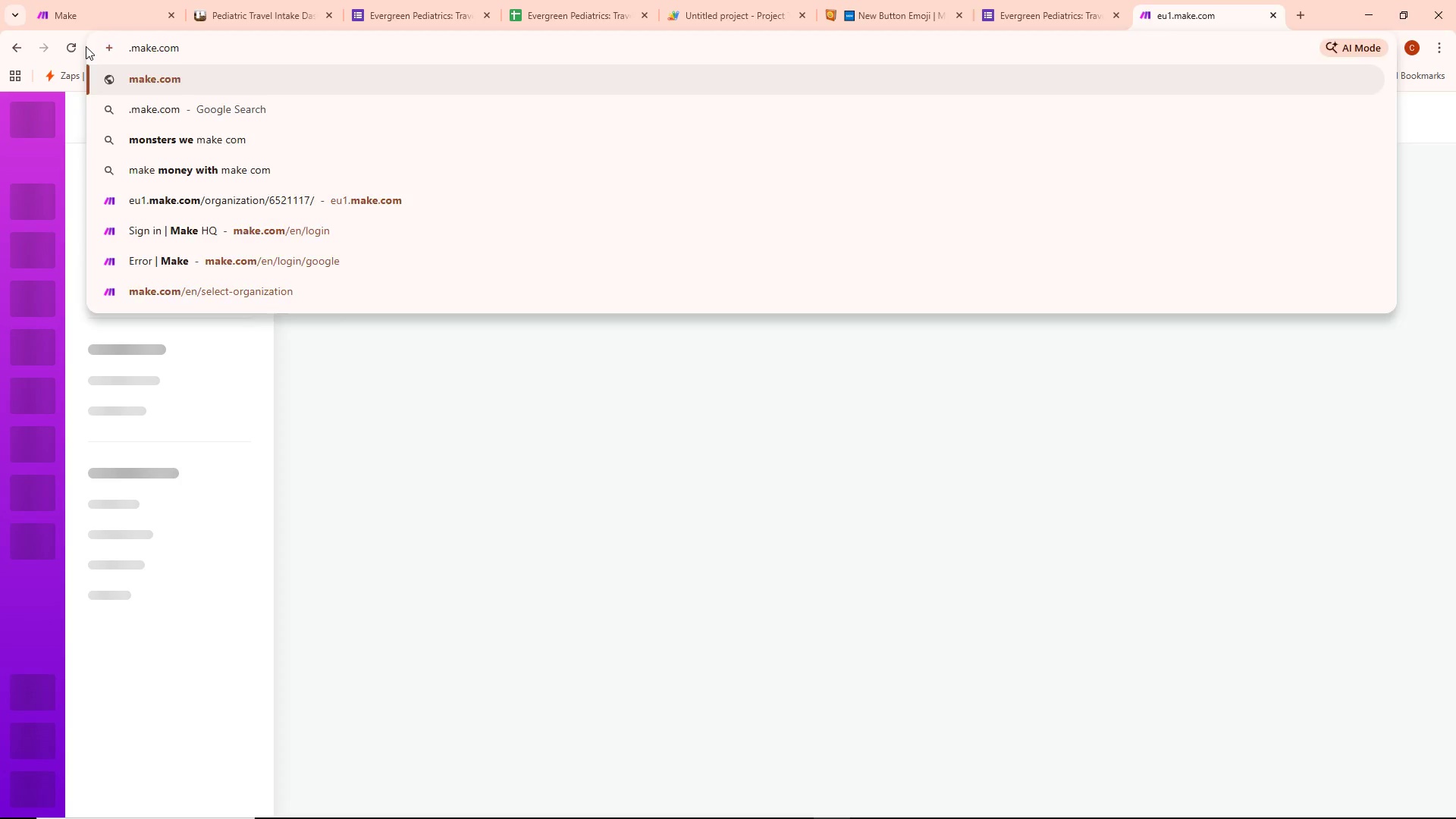 
key(Enter)
 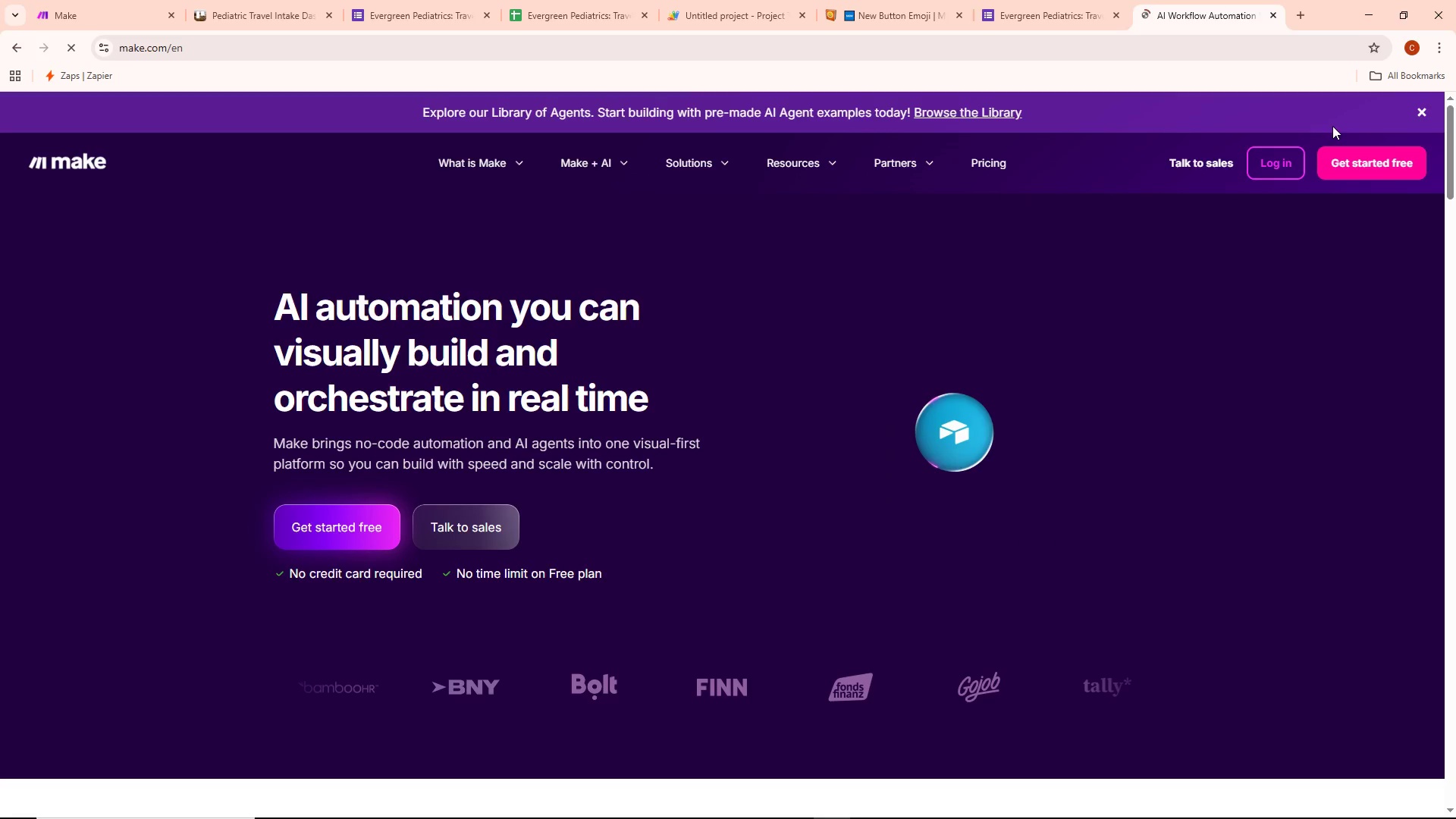 
wait(6.77)
 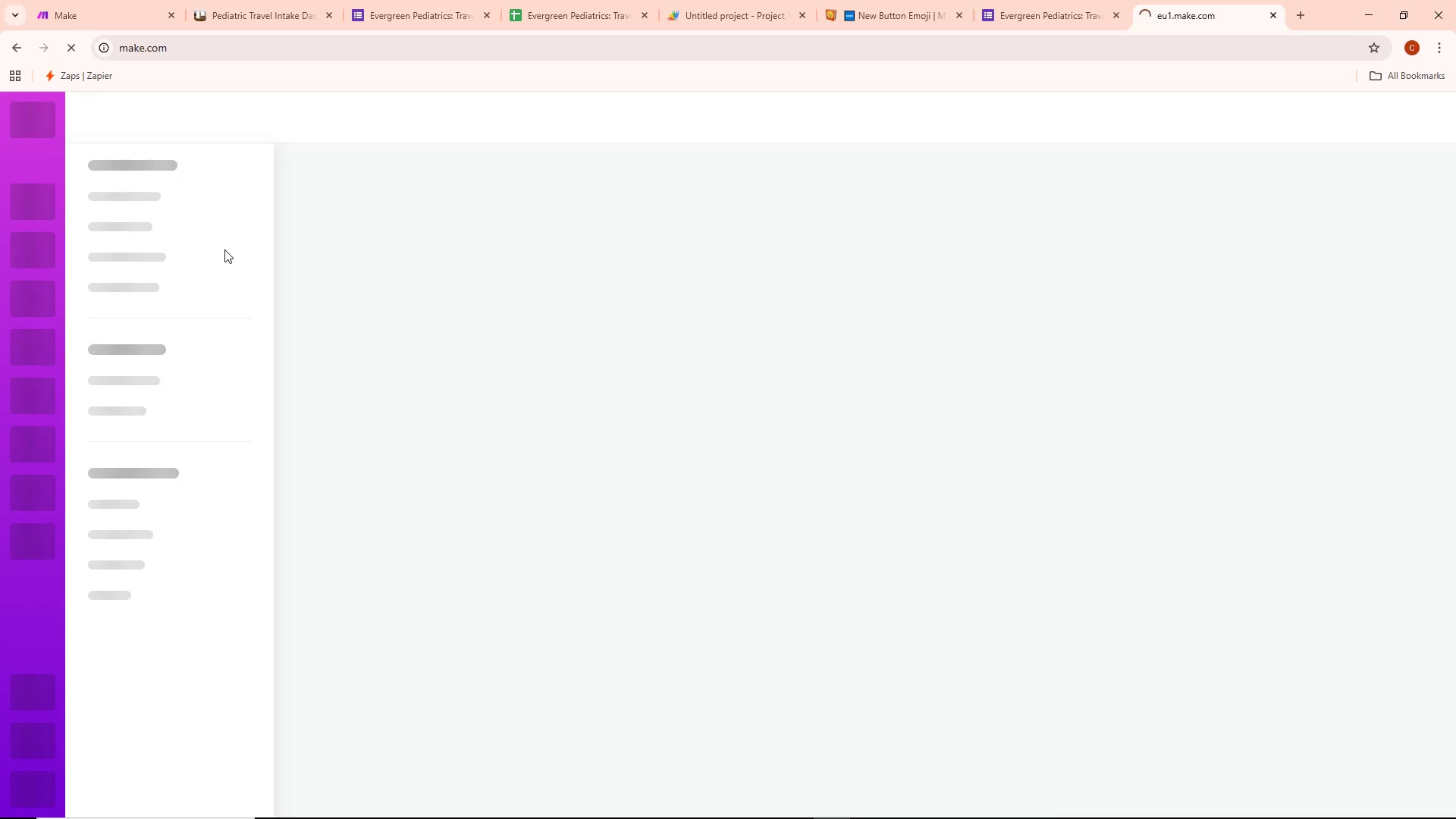 
left_click([303, 535])
 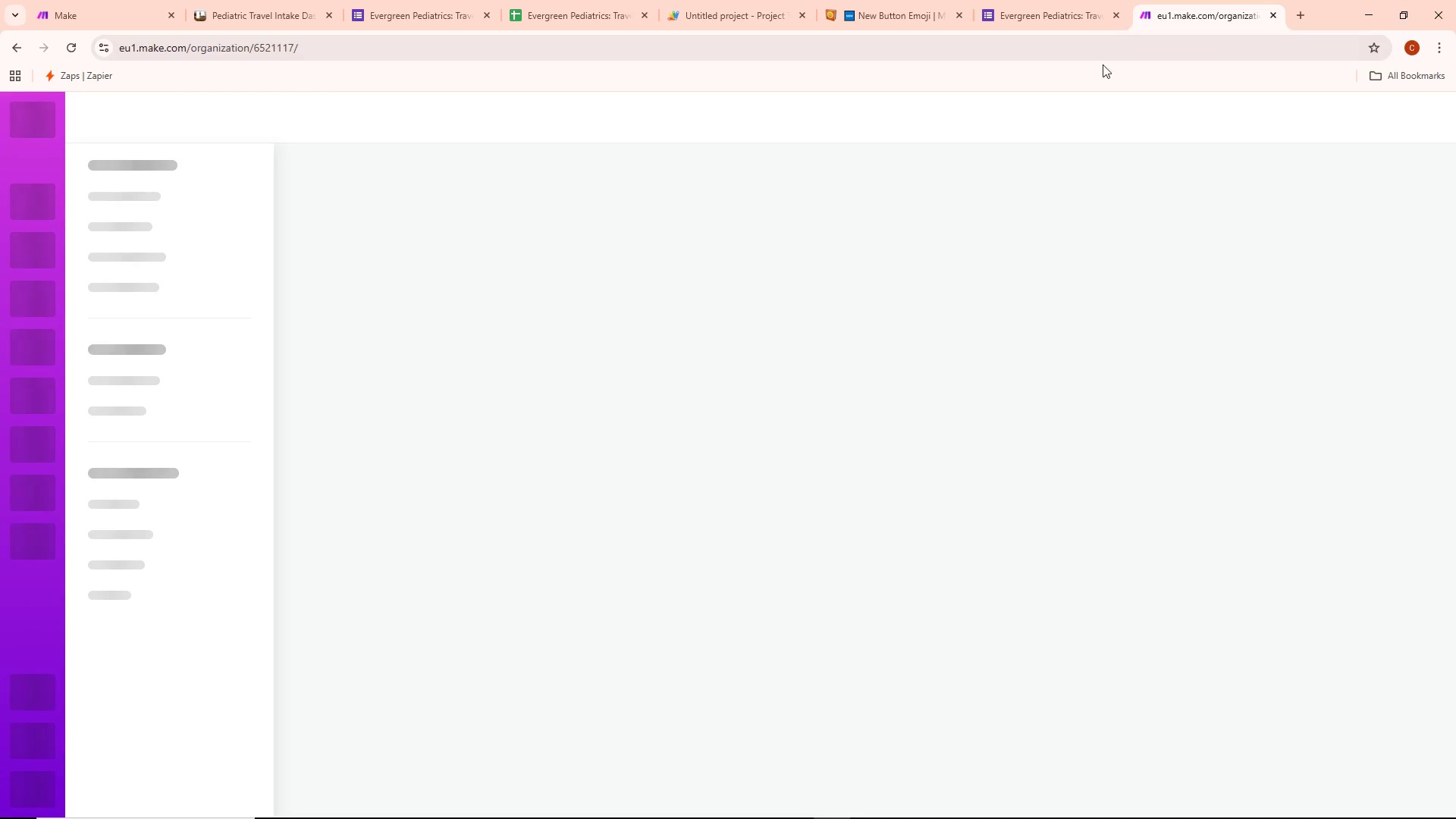 
wait(10.23)
 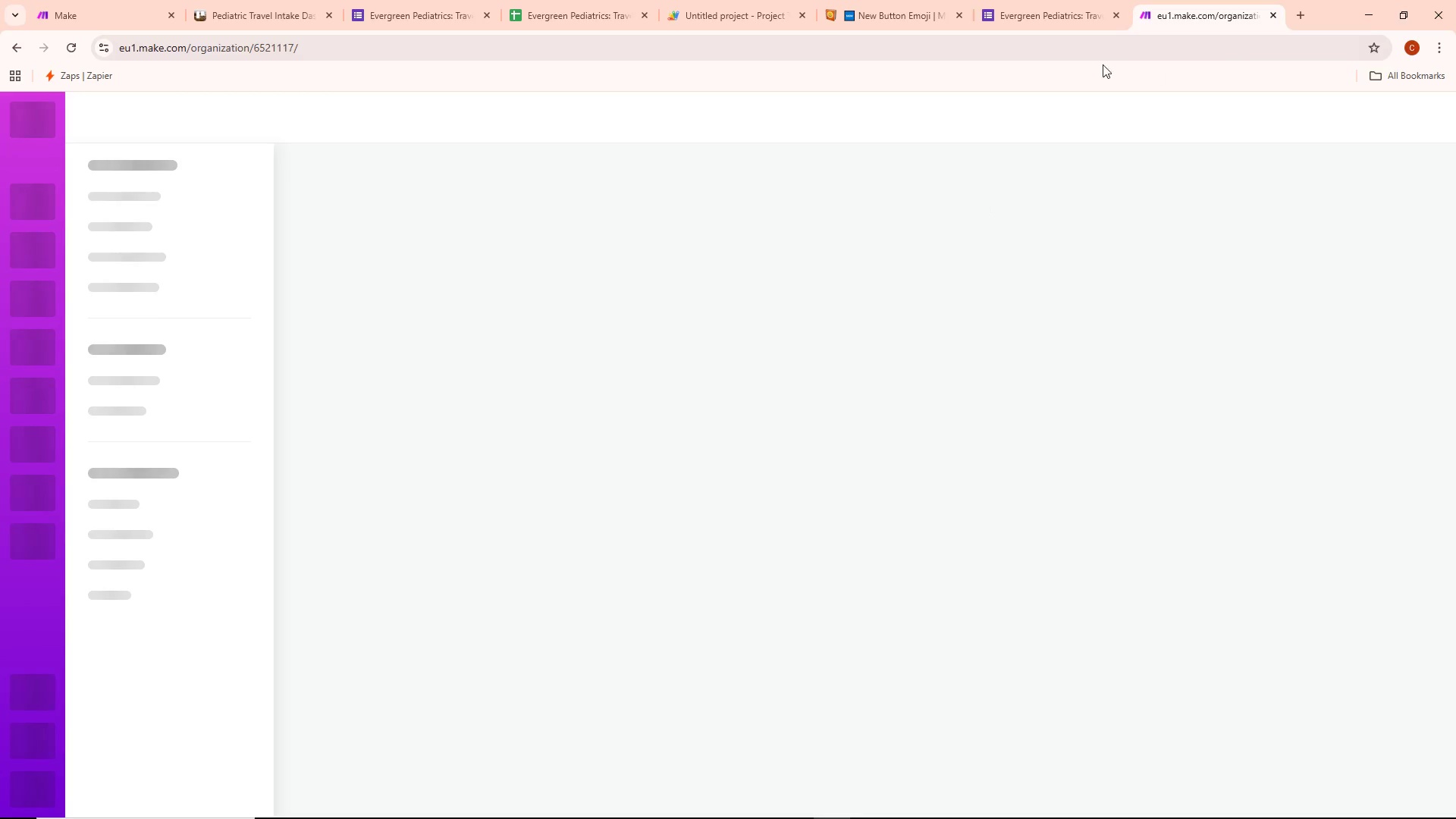 
mouse_move([118, 5])
 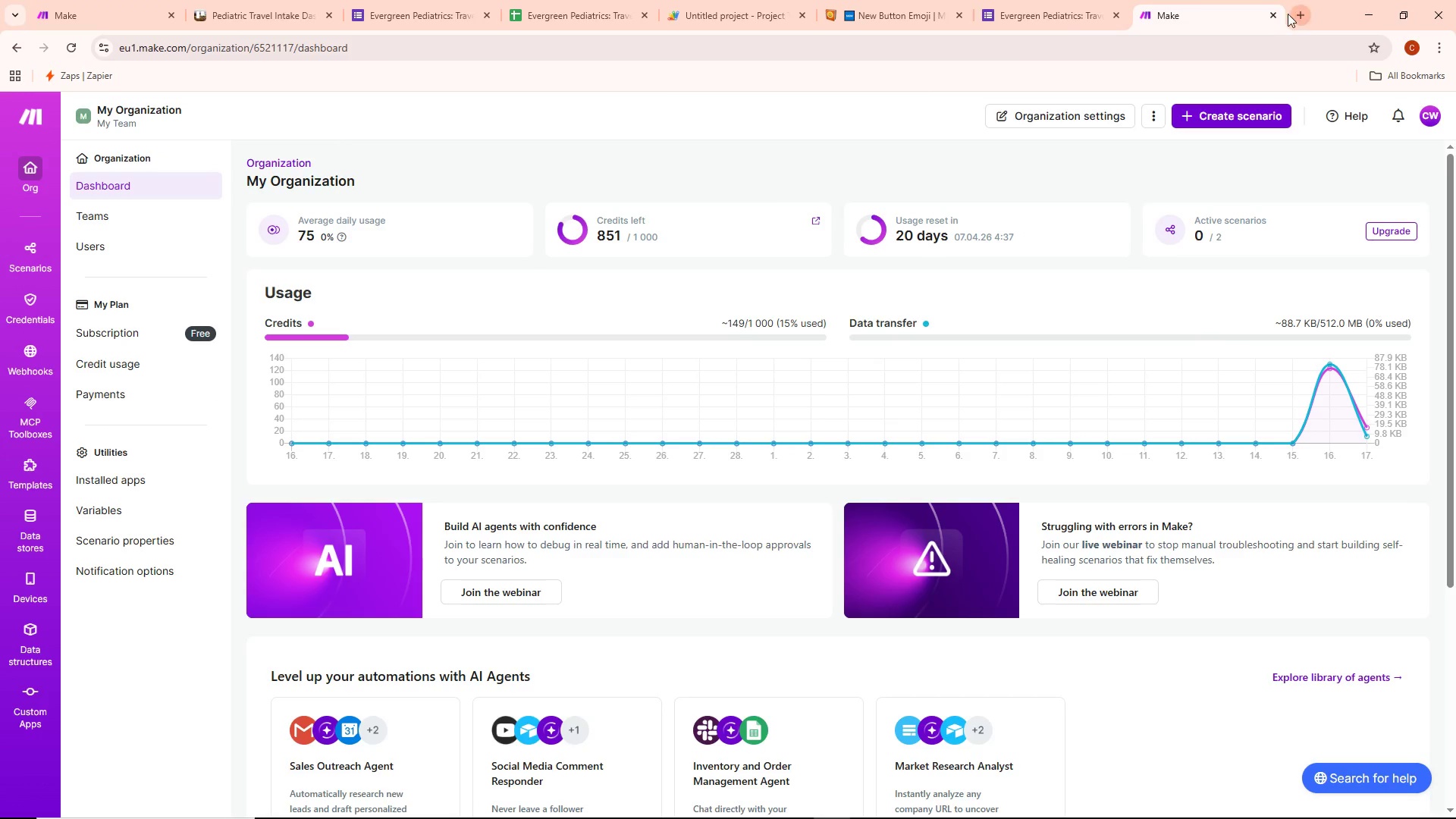 
left_click([1274, 14])
 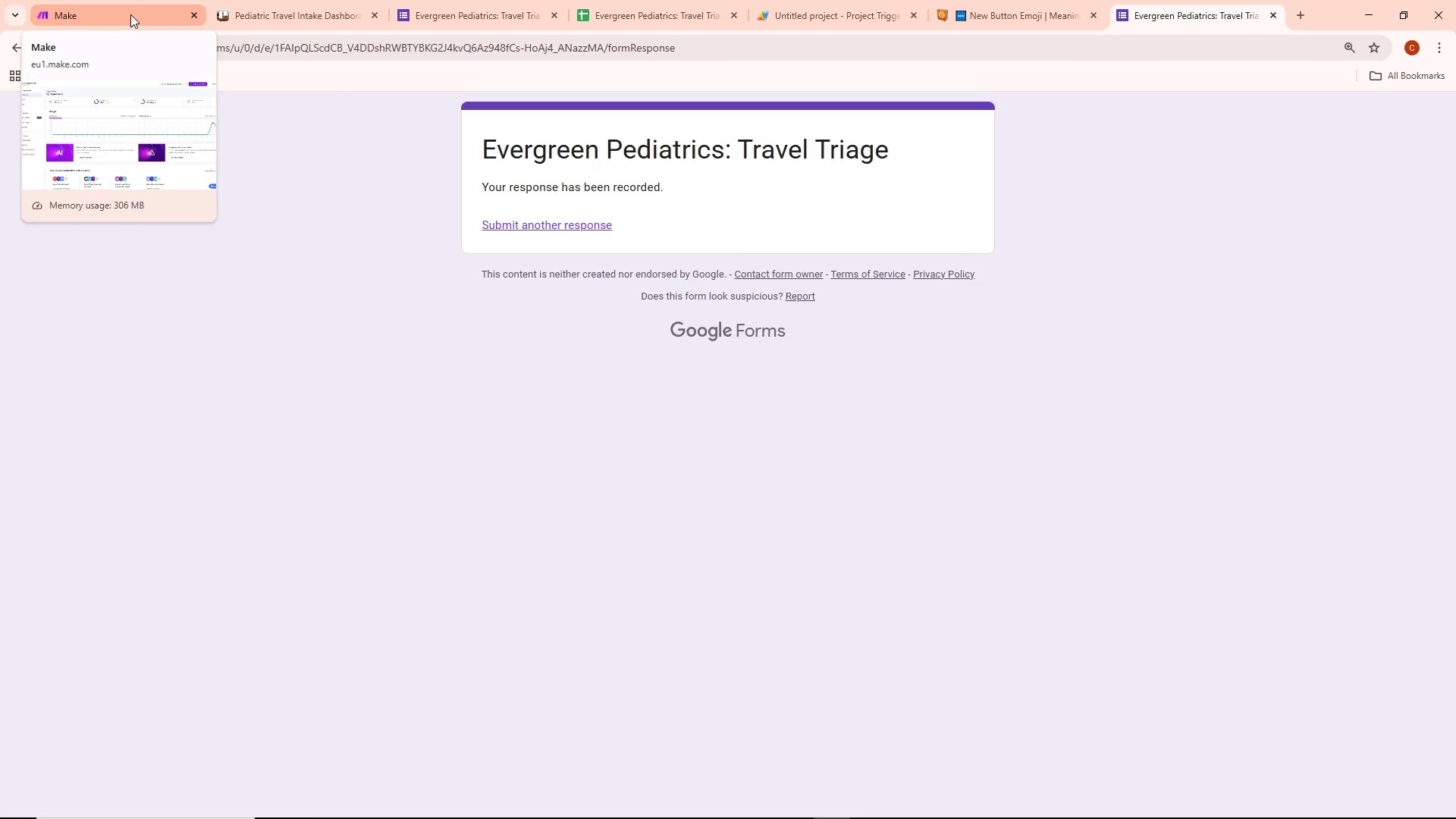 
left_click([130, 14])
 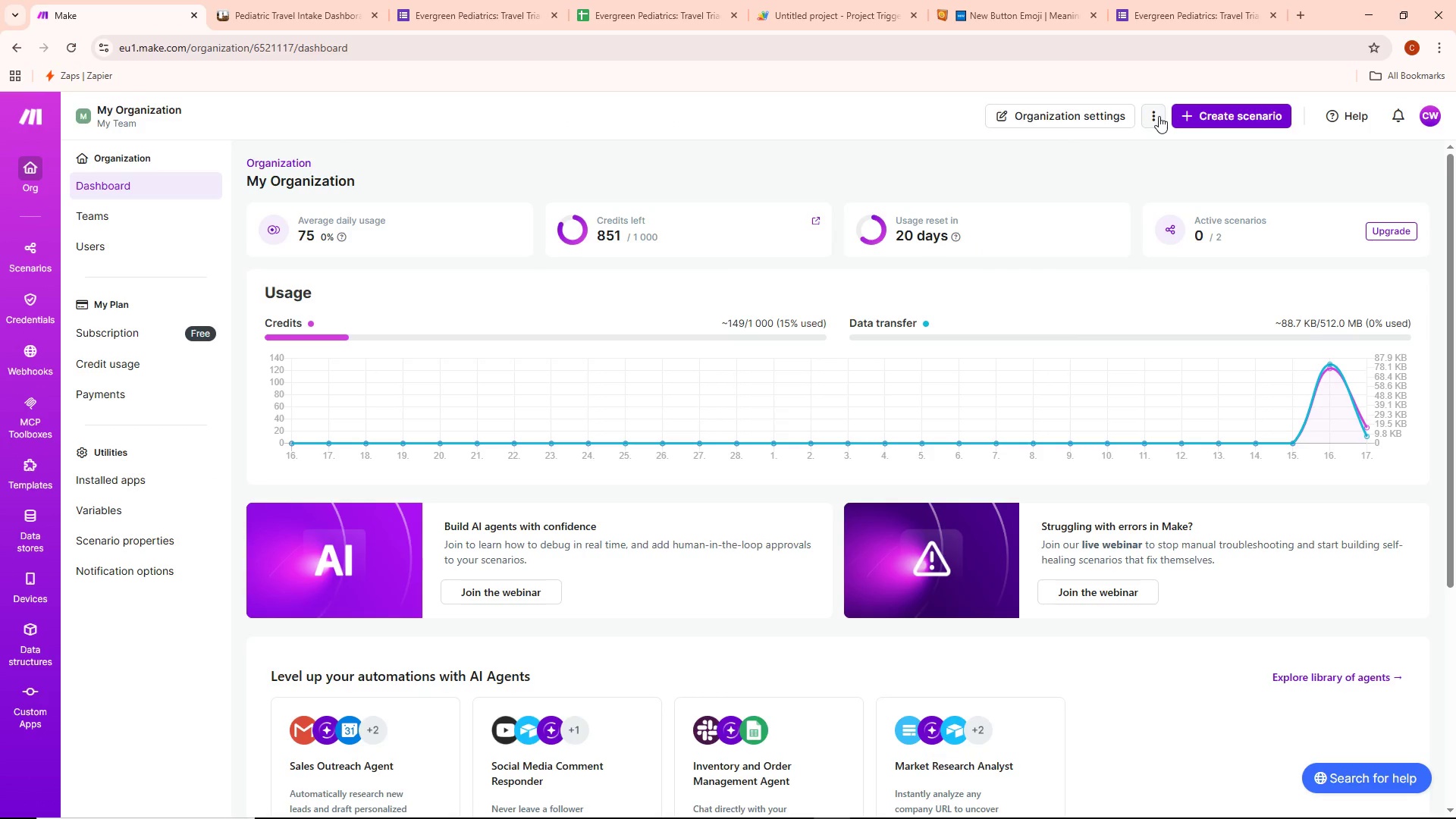 
wait(11.41)
 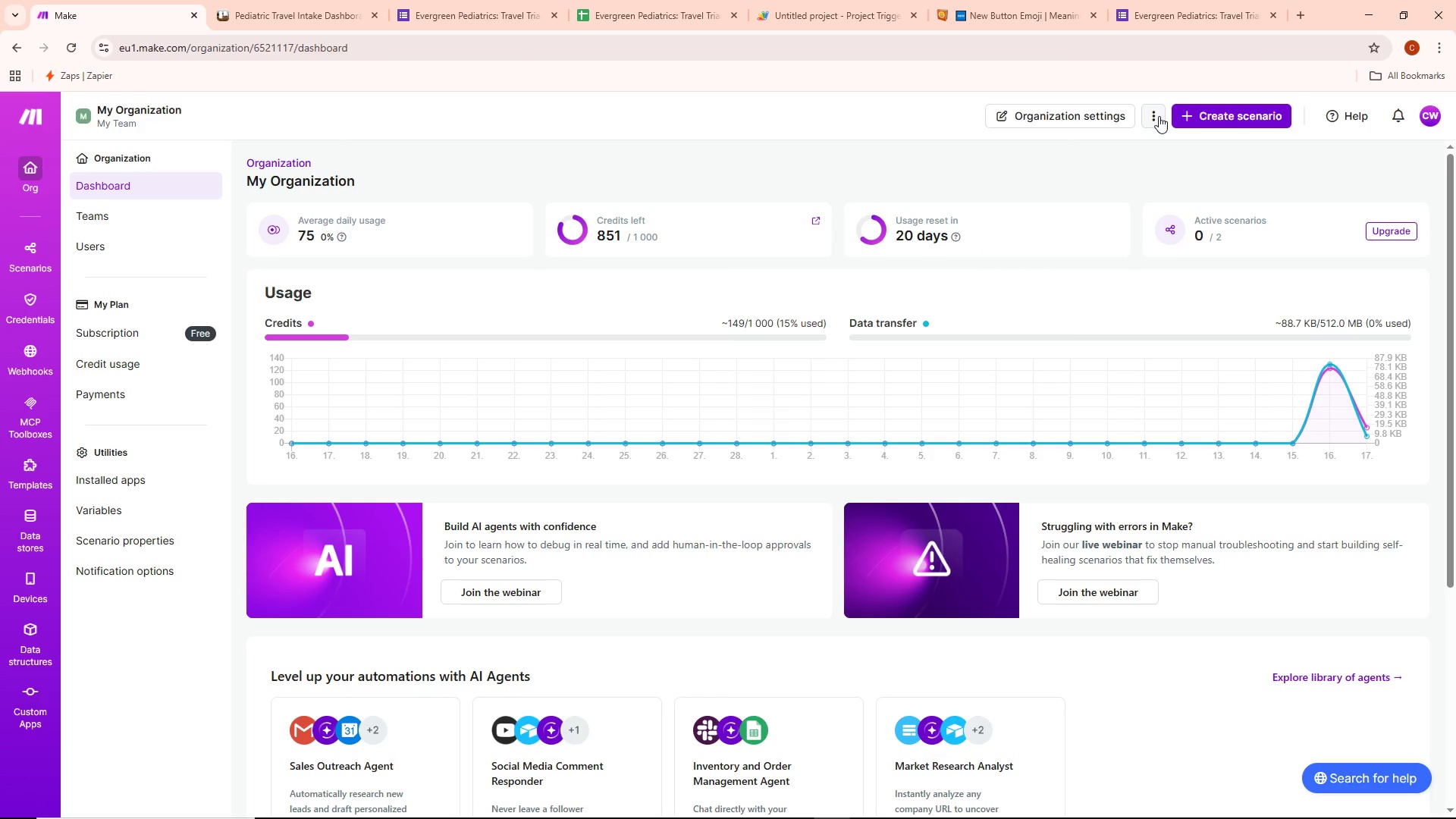 
scroll: coordinate [255, 529], scroll_direction: down, amount: 2.0
 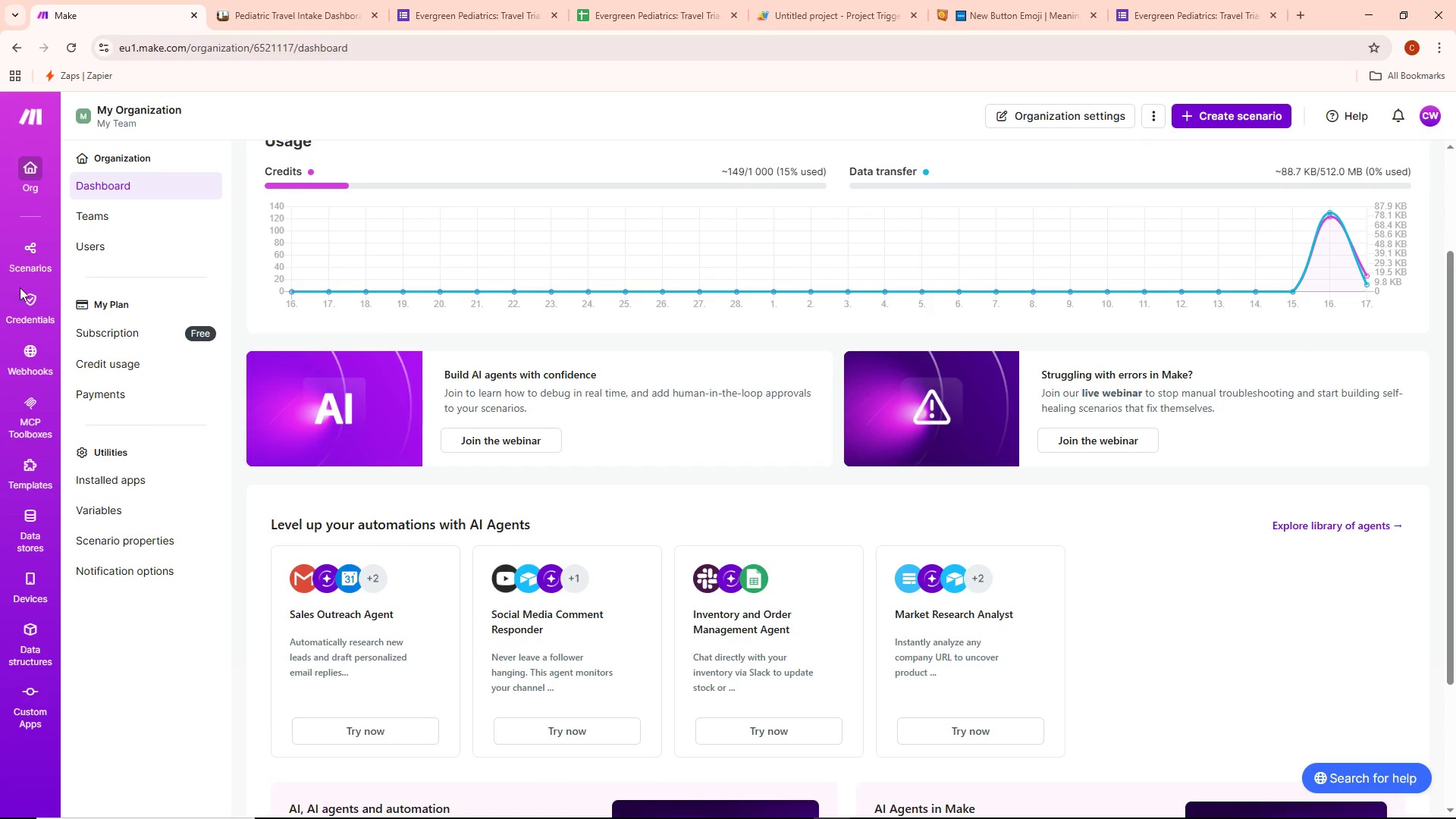 
left_click([36, 255])
 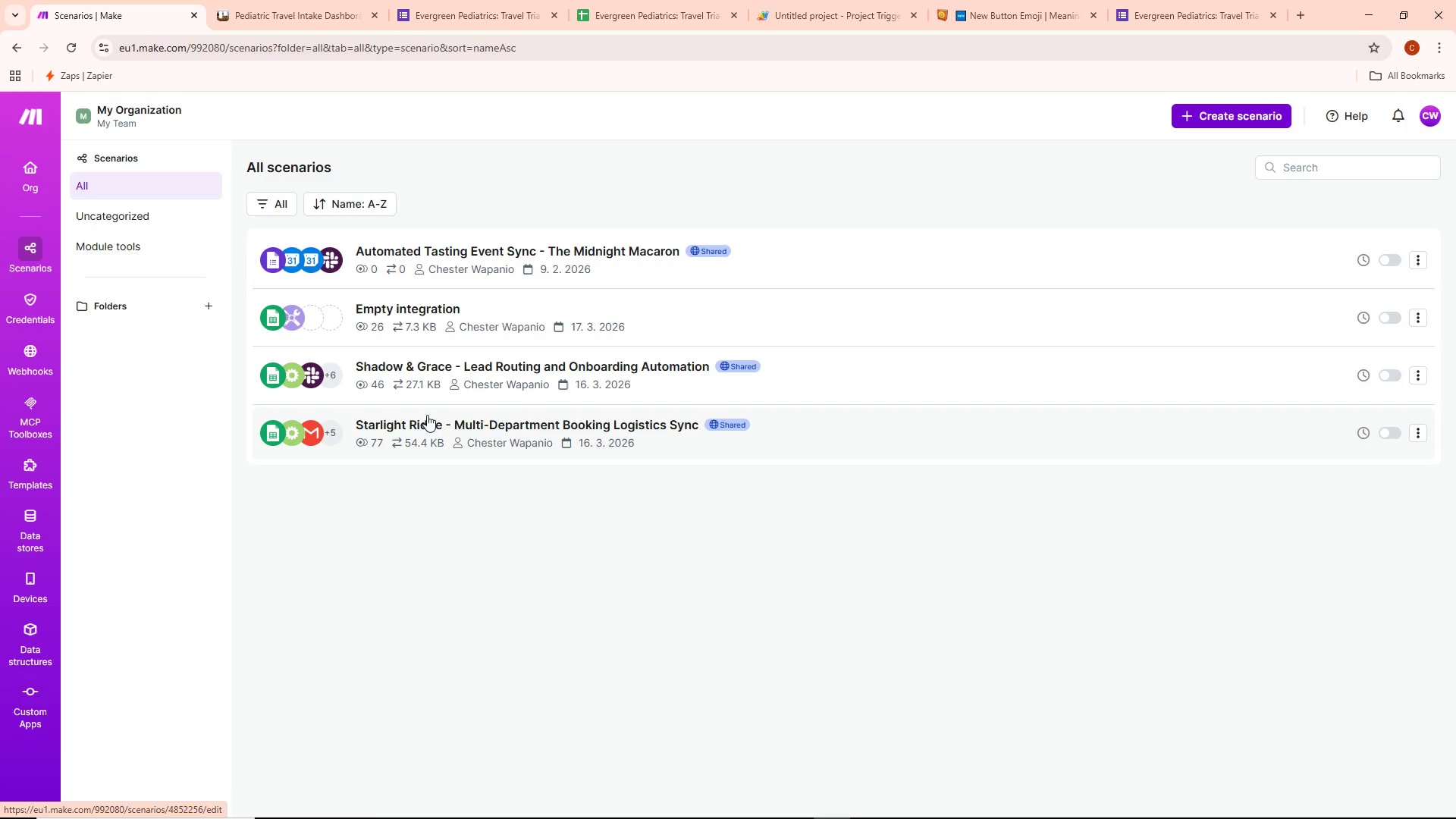 
wait(12.05)
 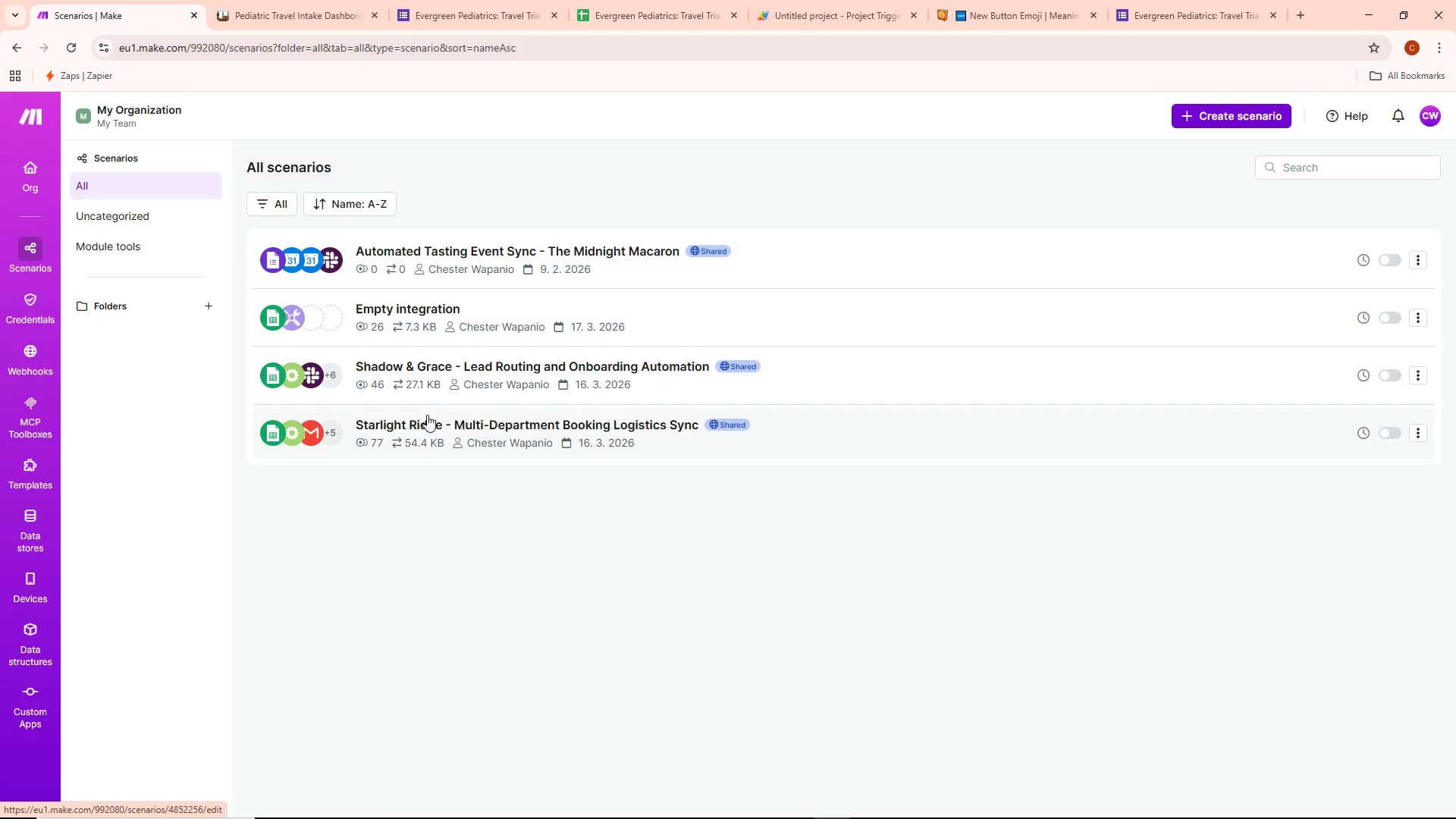 
left_click([410, 306])
 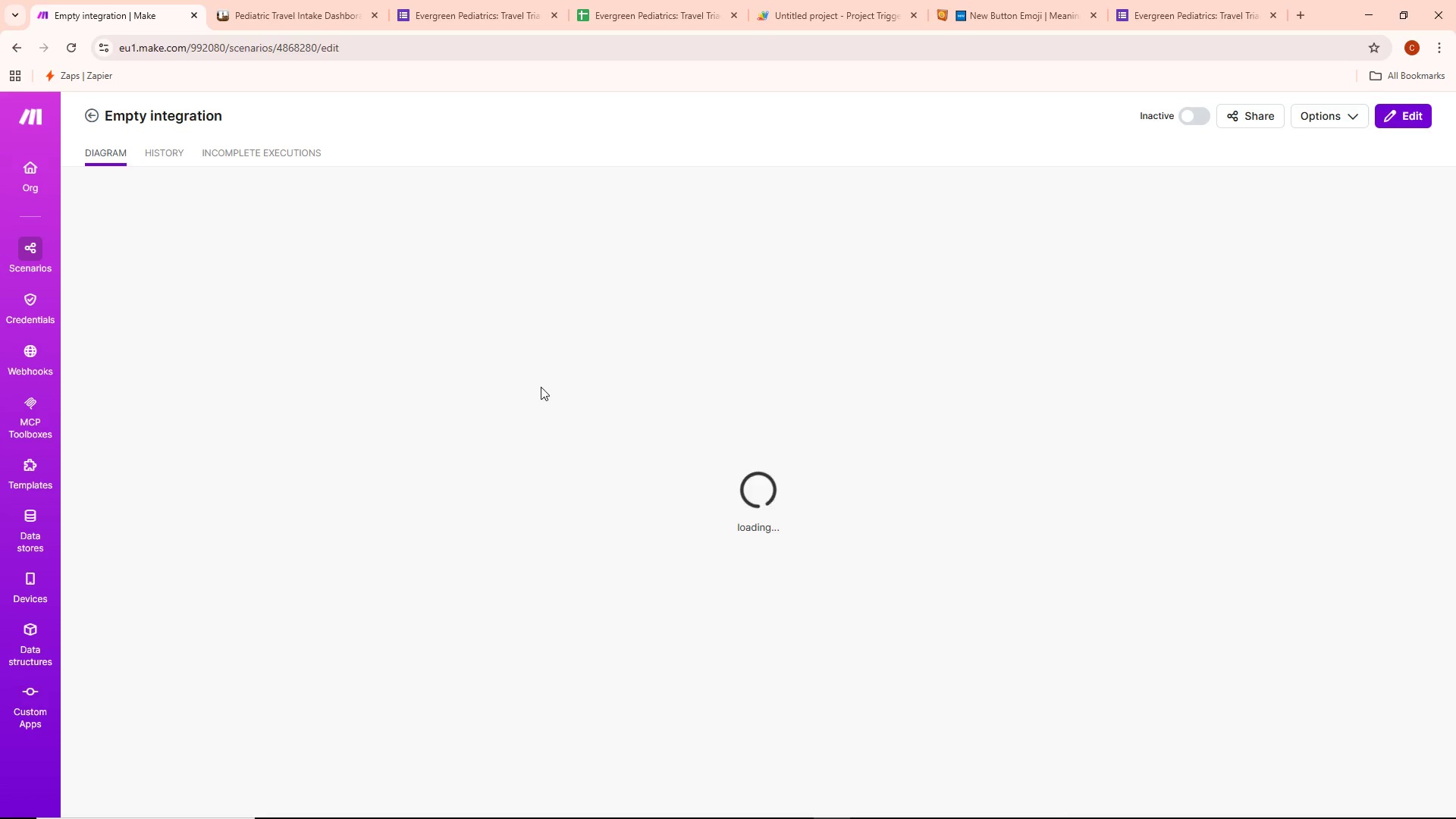 
wait(11.06)
 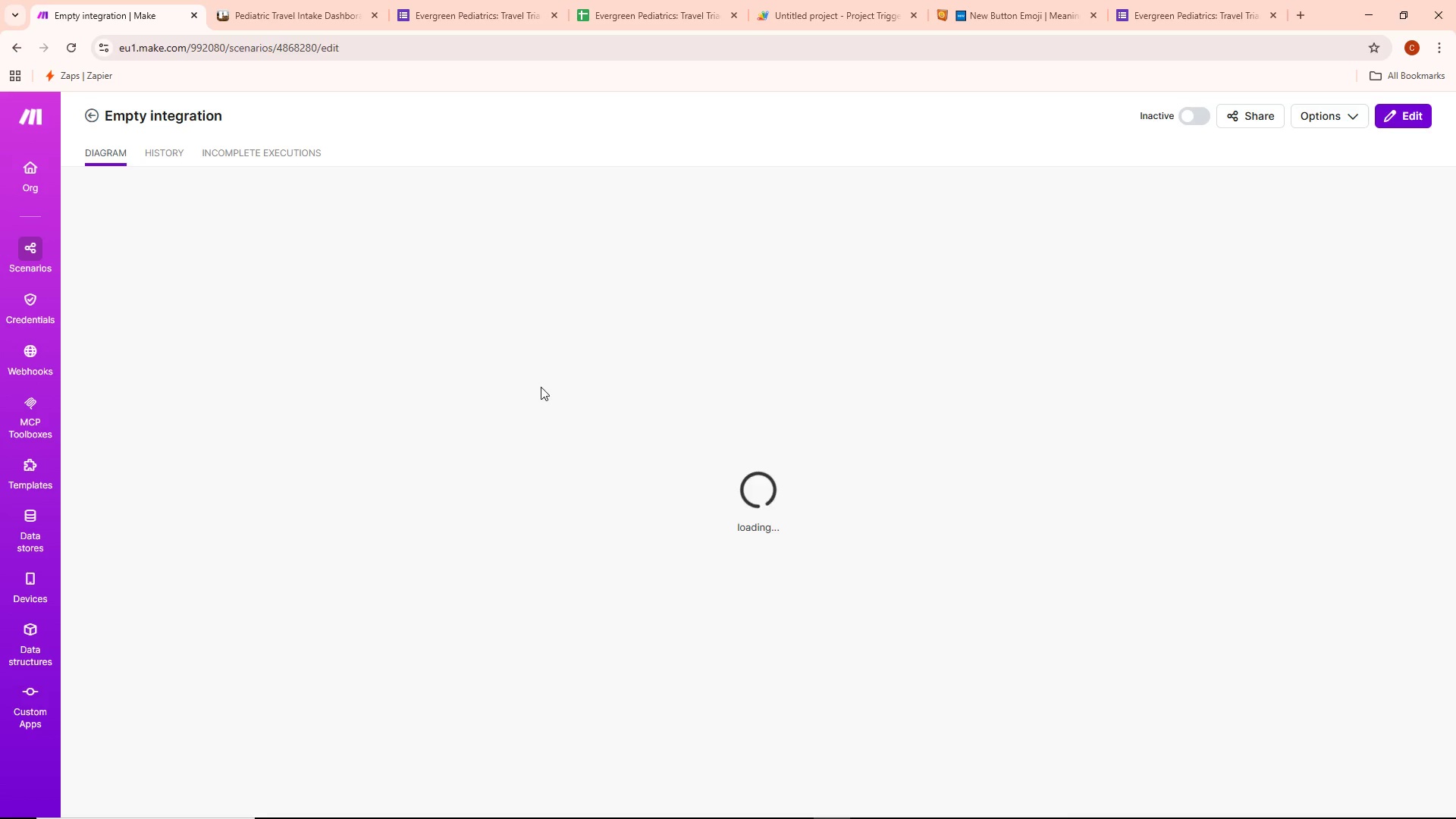 
left_click([928, 307])
 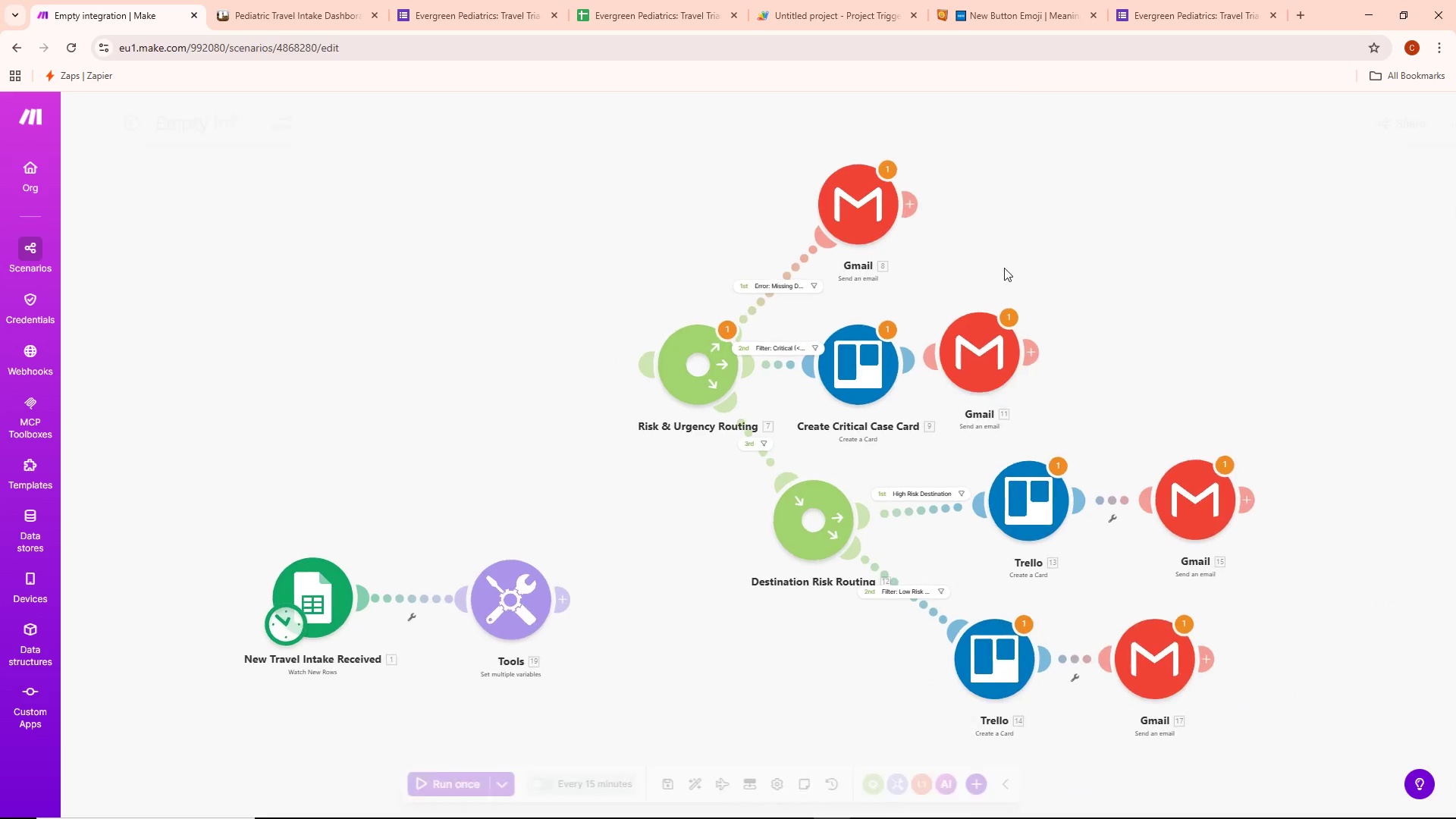 
left_click_drag(start_coordinate=[1119, 233], to_coordinate=[1258, 177])
 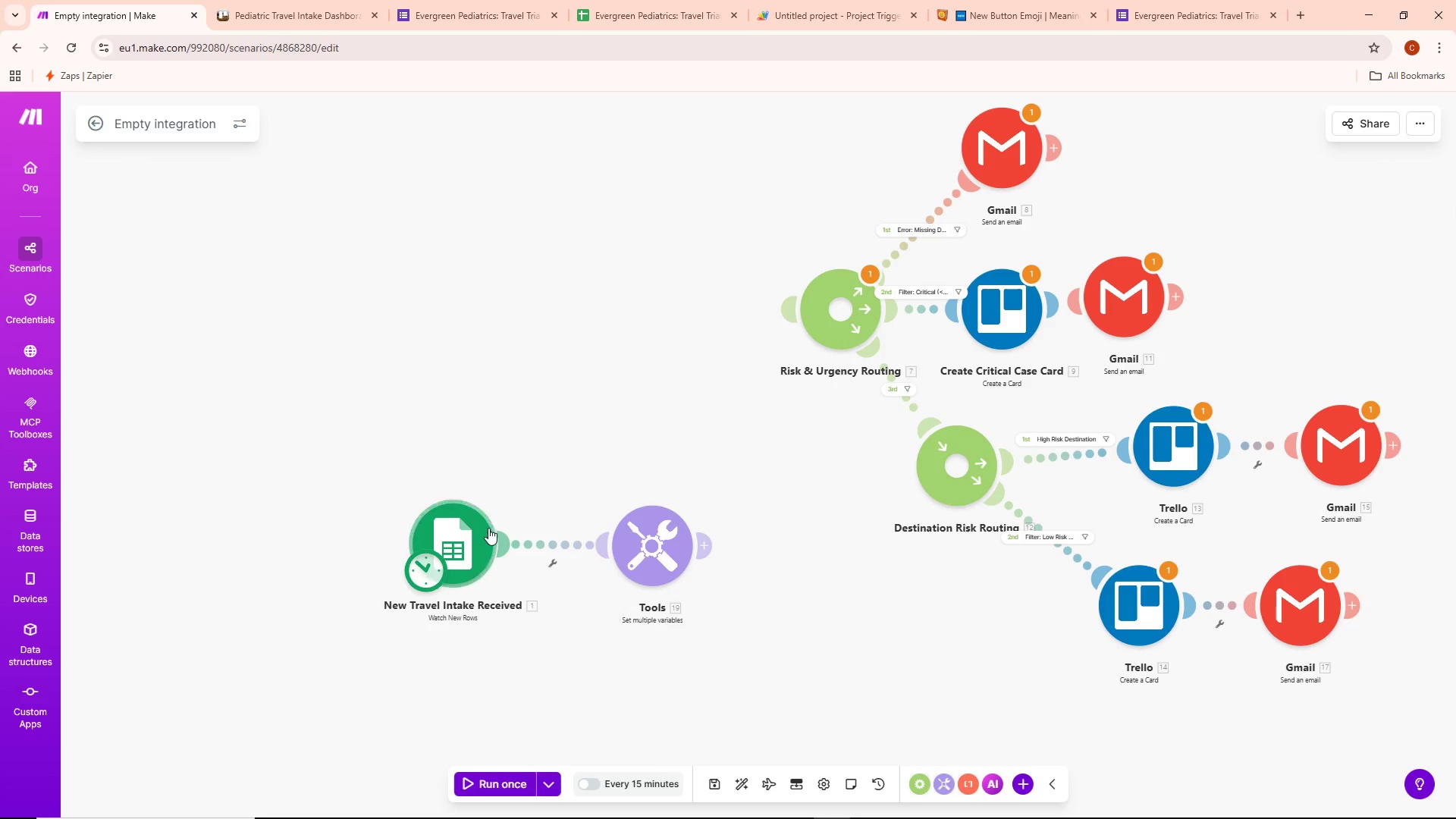 
mouse_move([696, 532])
 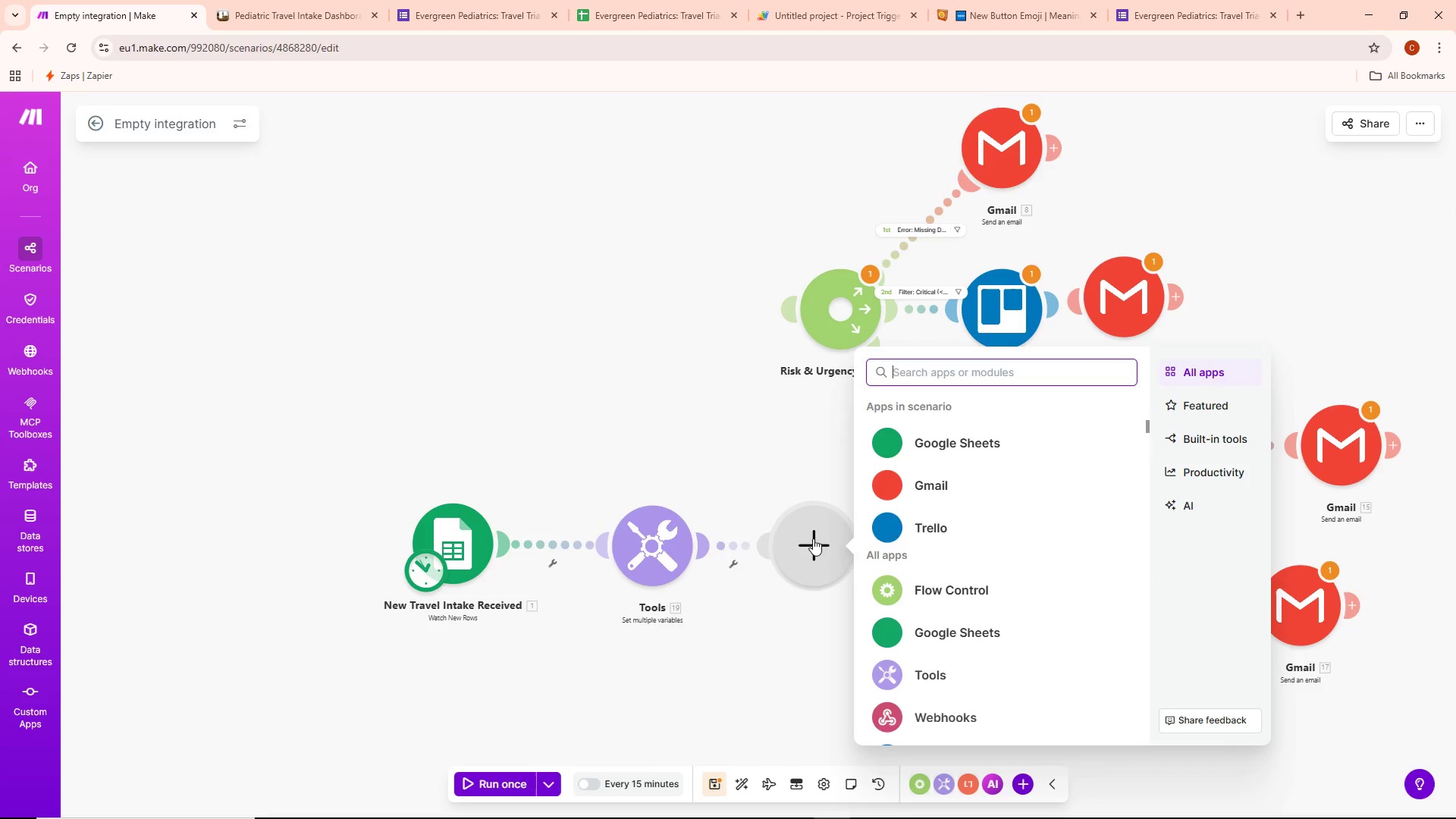 
left_click([816, 539])
 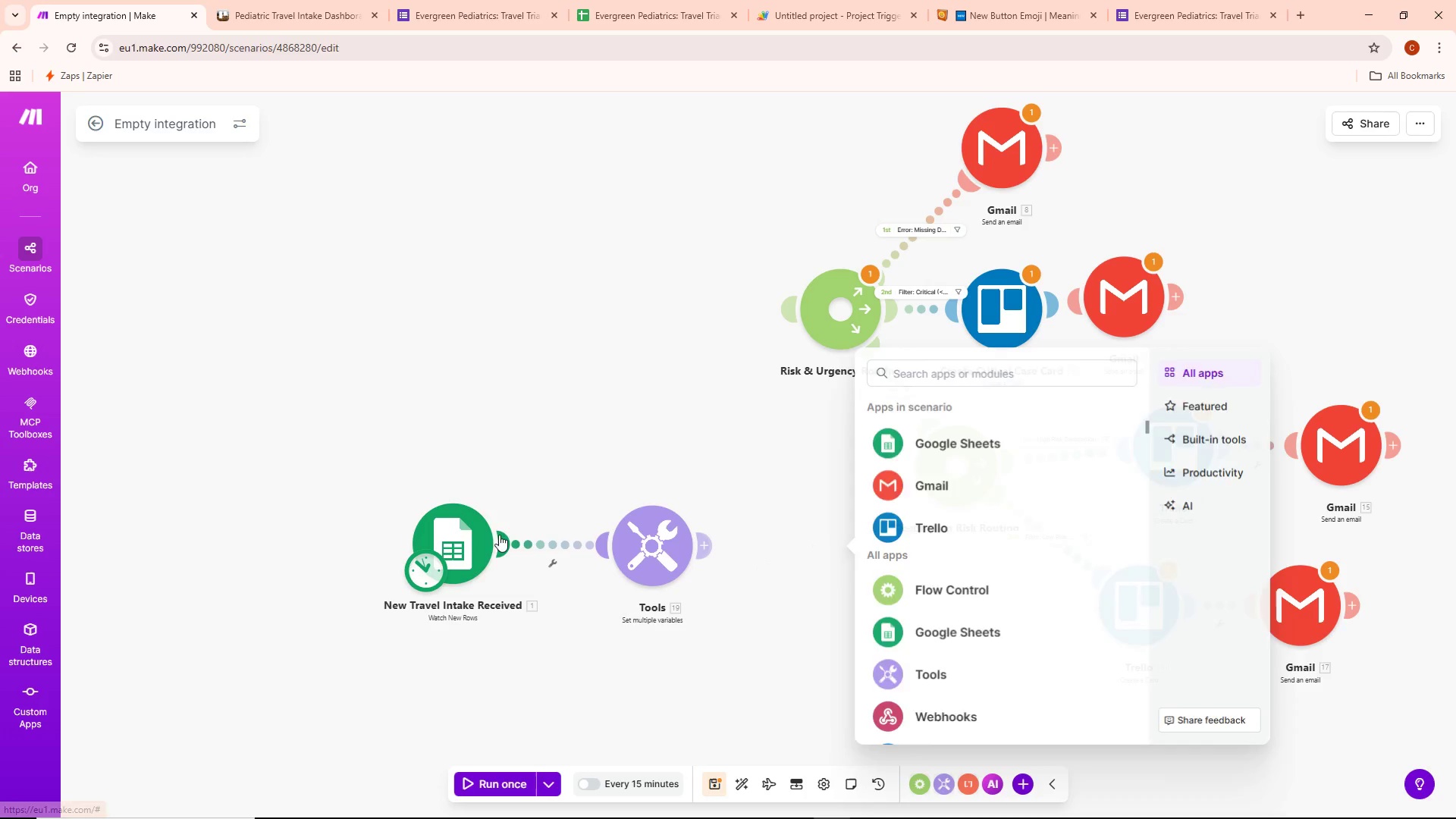 
left_click([549, 786])
 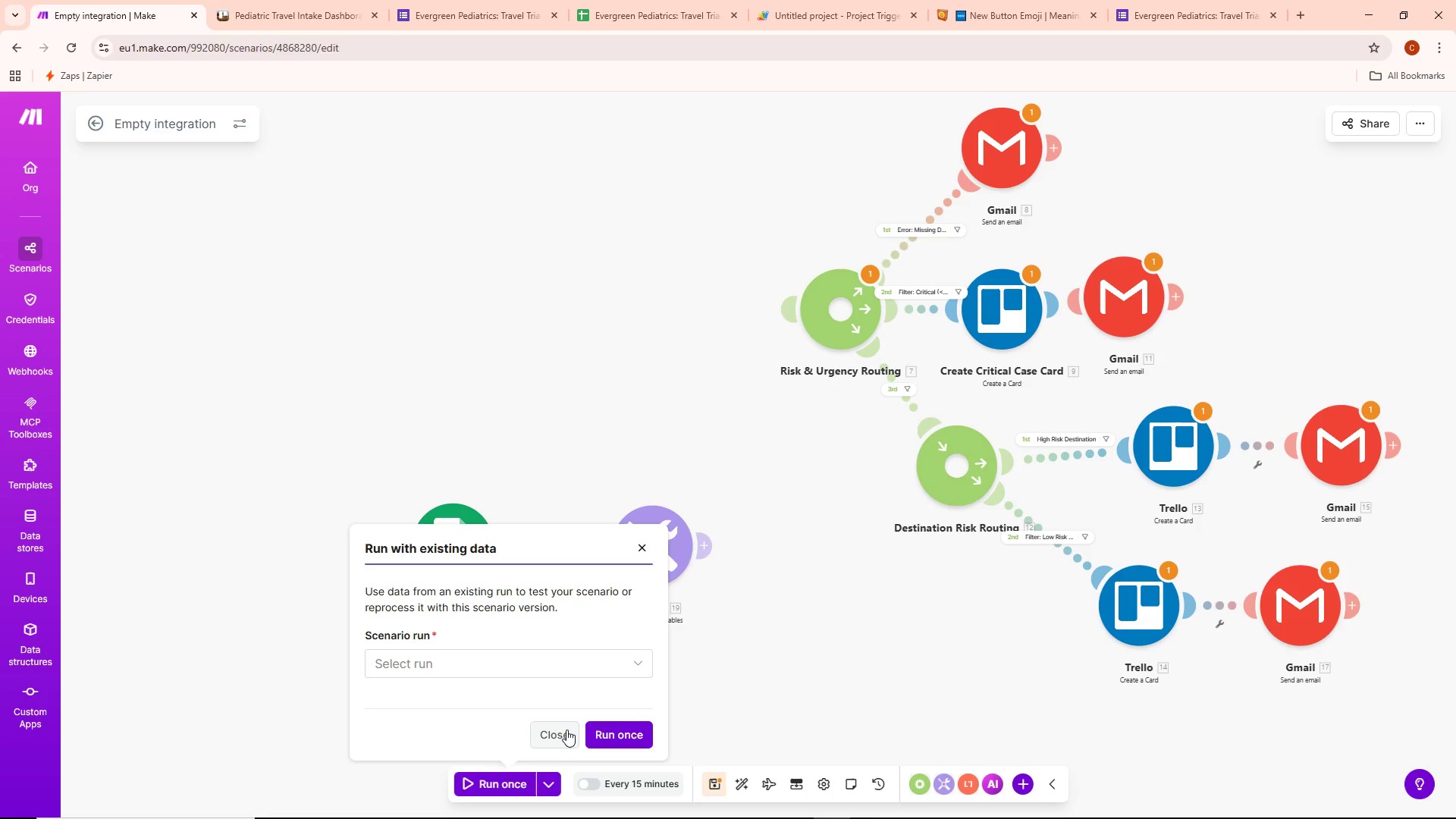 
left_click([589, 670])
 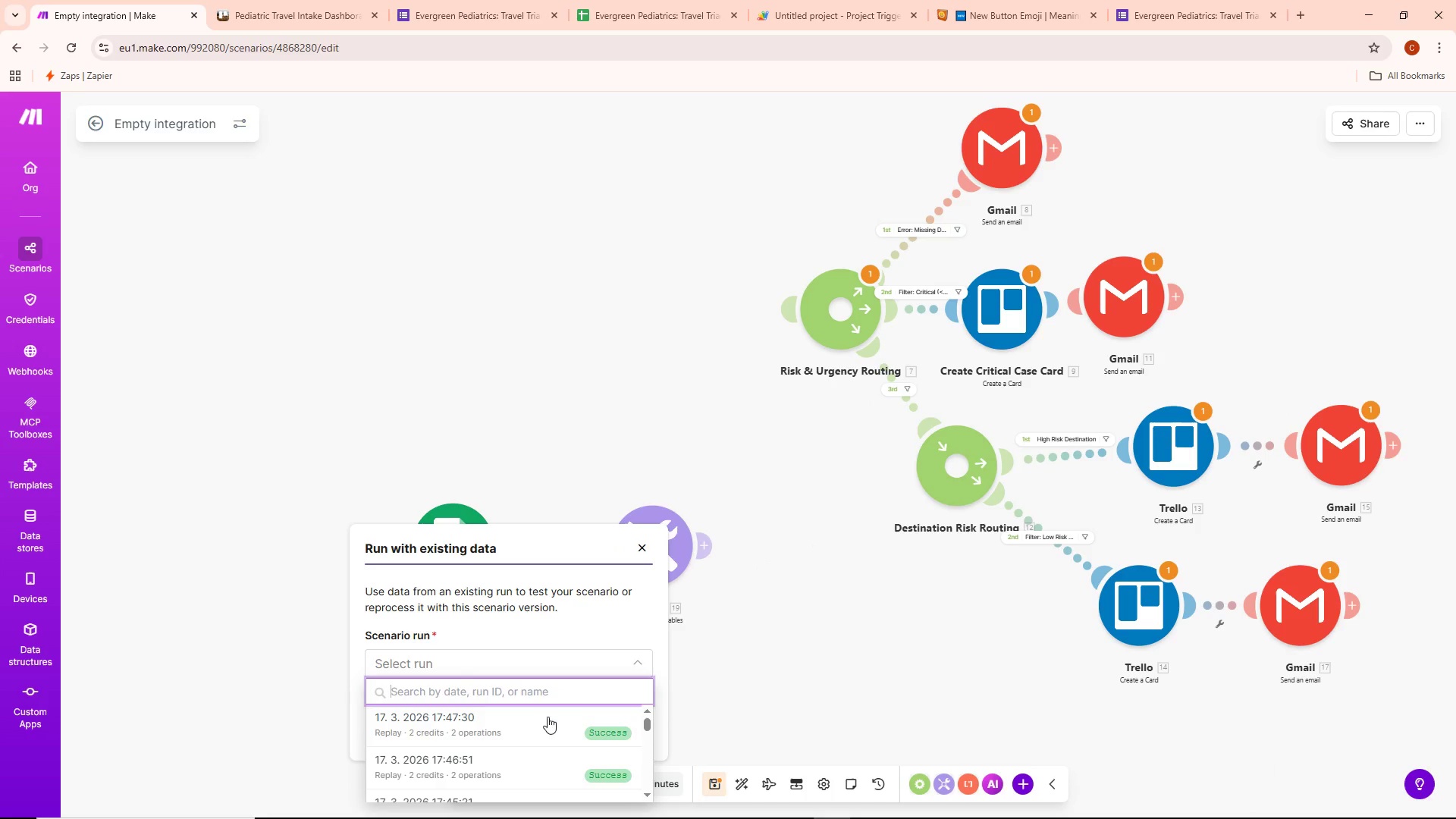 
left_click([536, 733])
 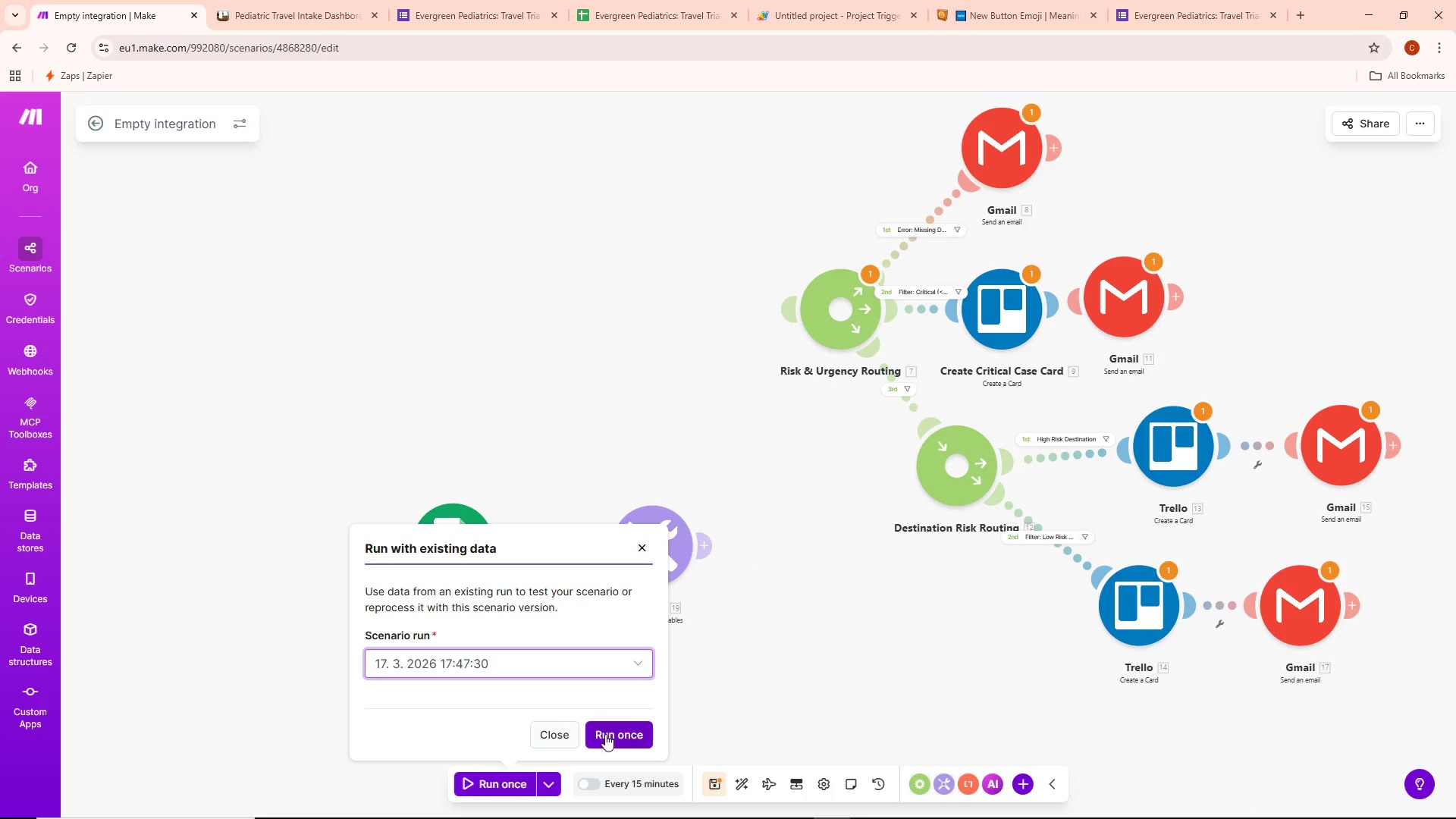 
left_click([615, 730])
 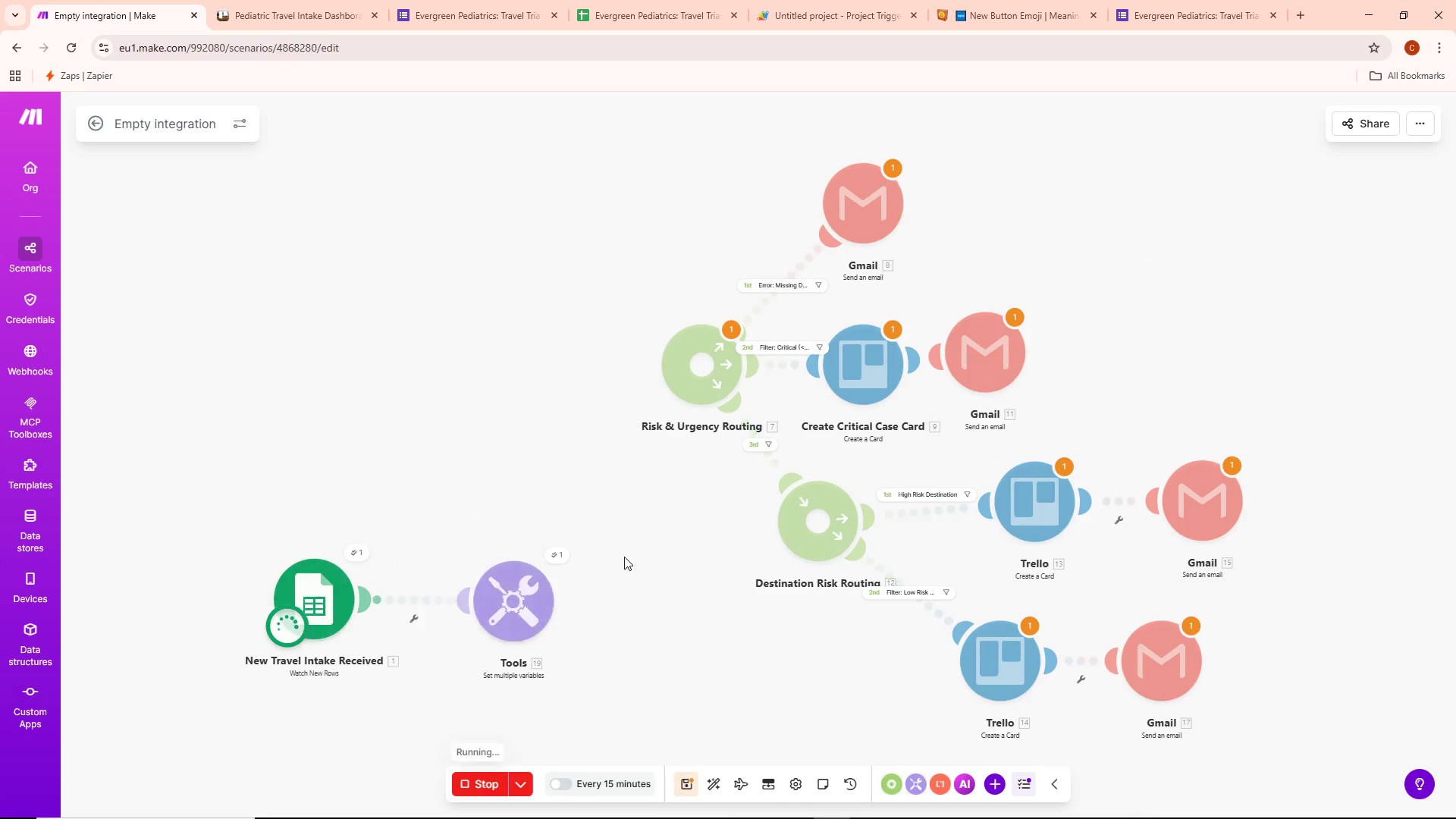 
left_click_drag(start_coordinate=[618, 549], to_coordinate=[681, 523])
 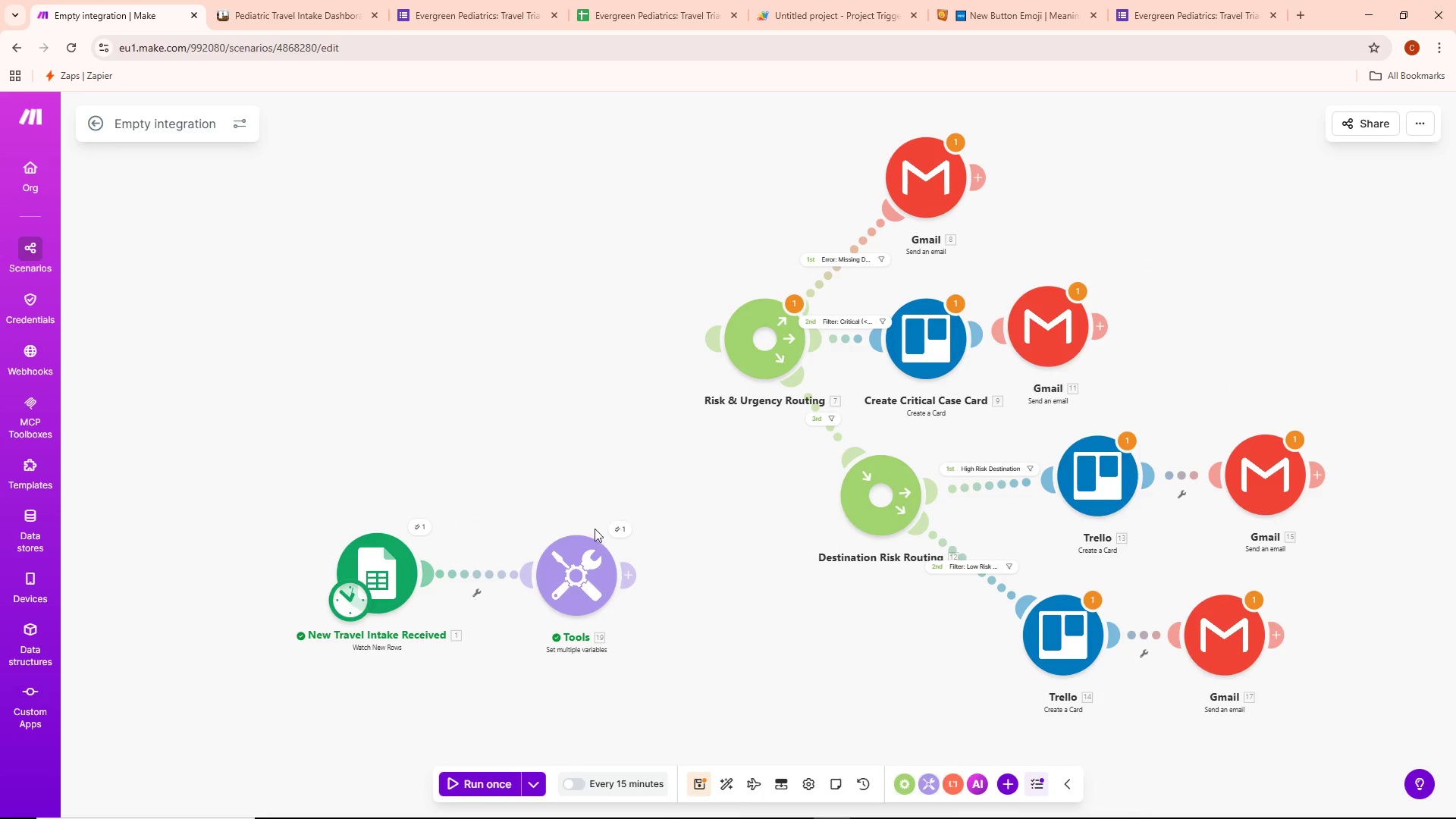 
left_click([623, 529])
 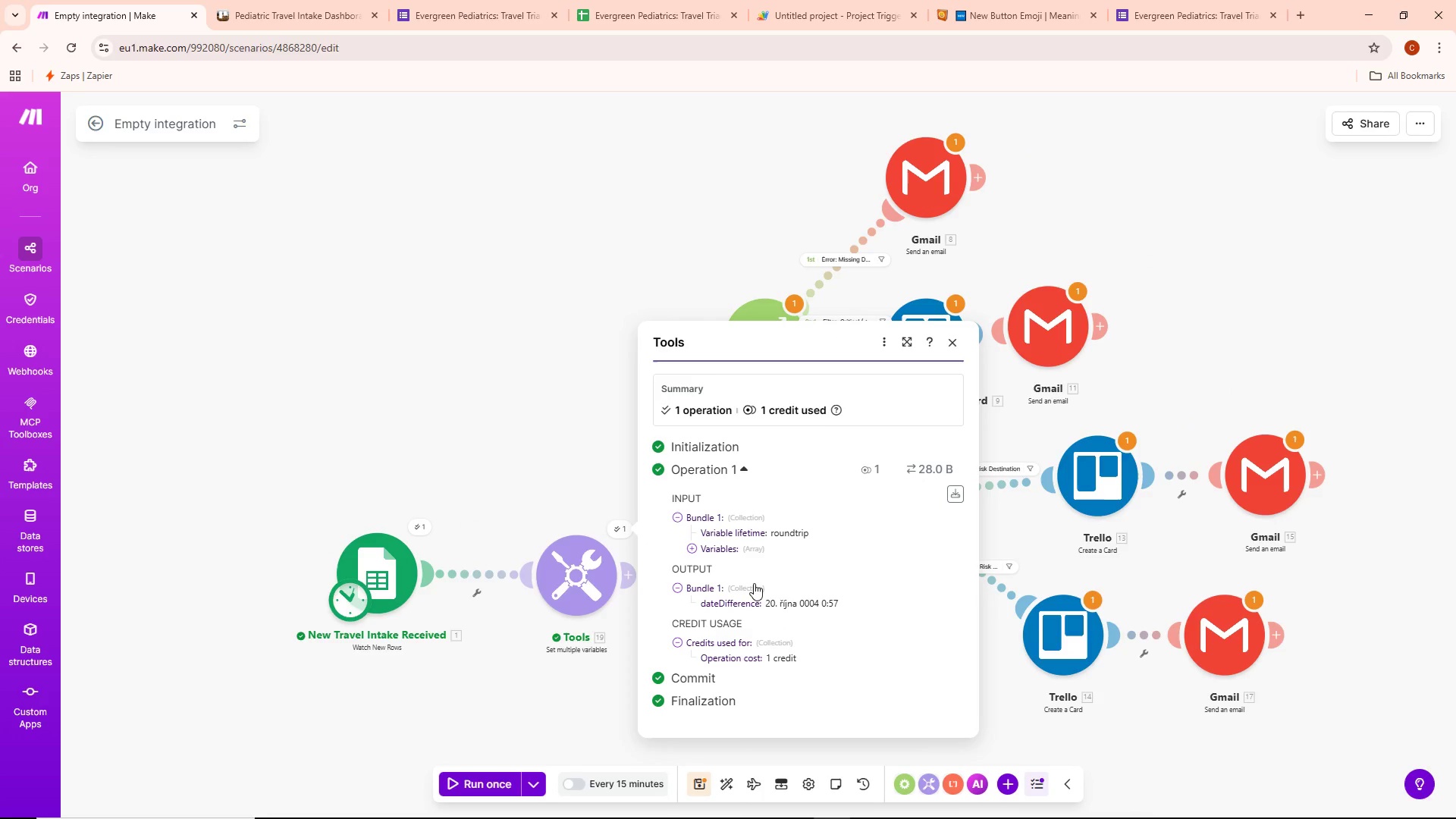 
mouse_move([795, 599])
 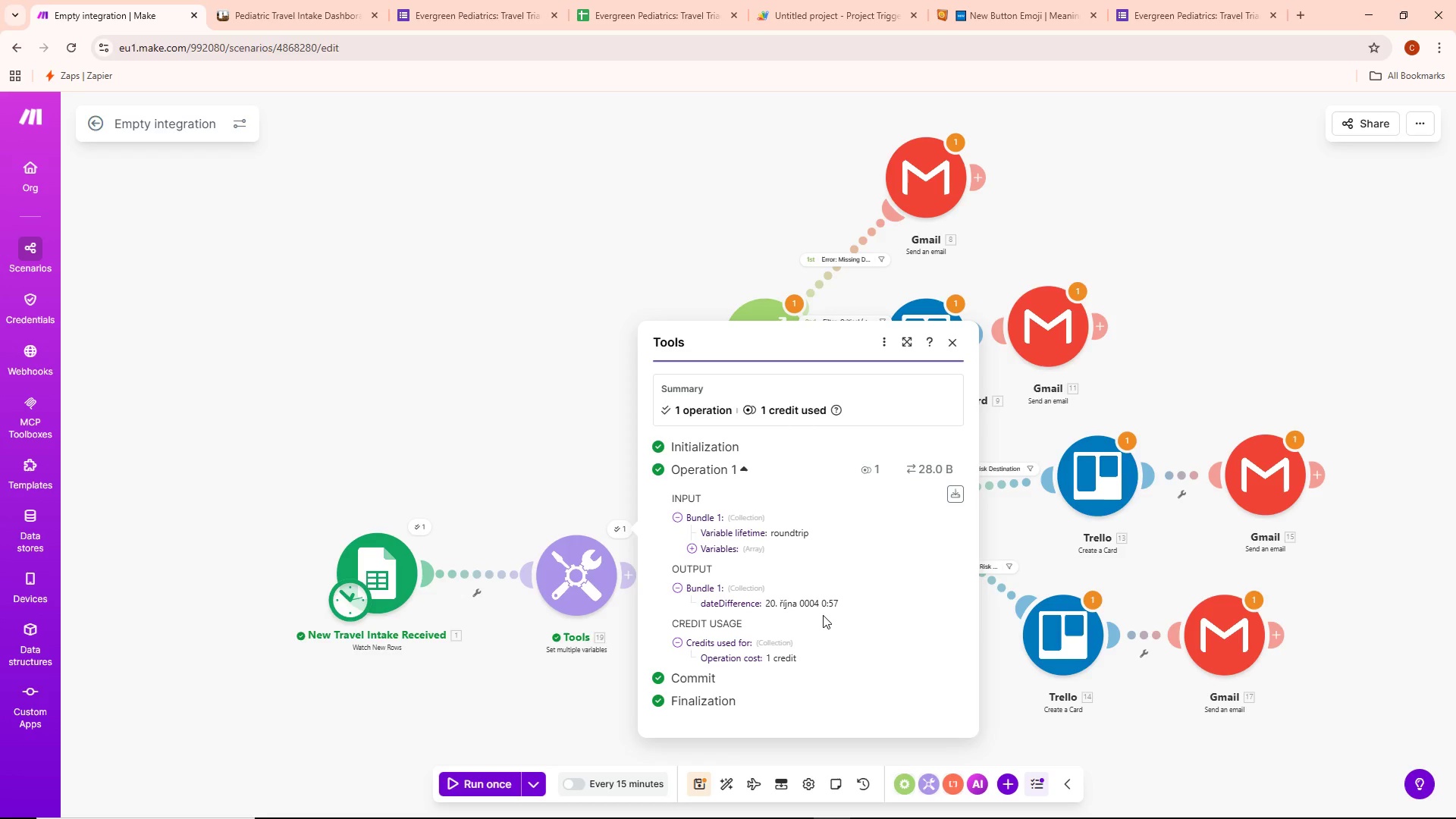 
wait(10.67)
 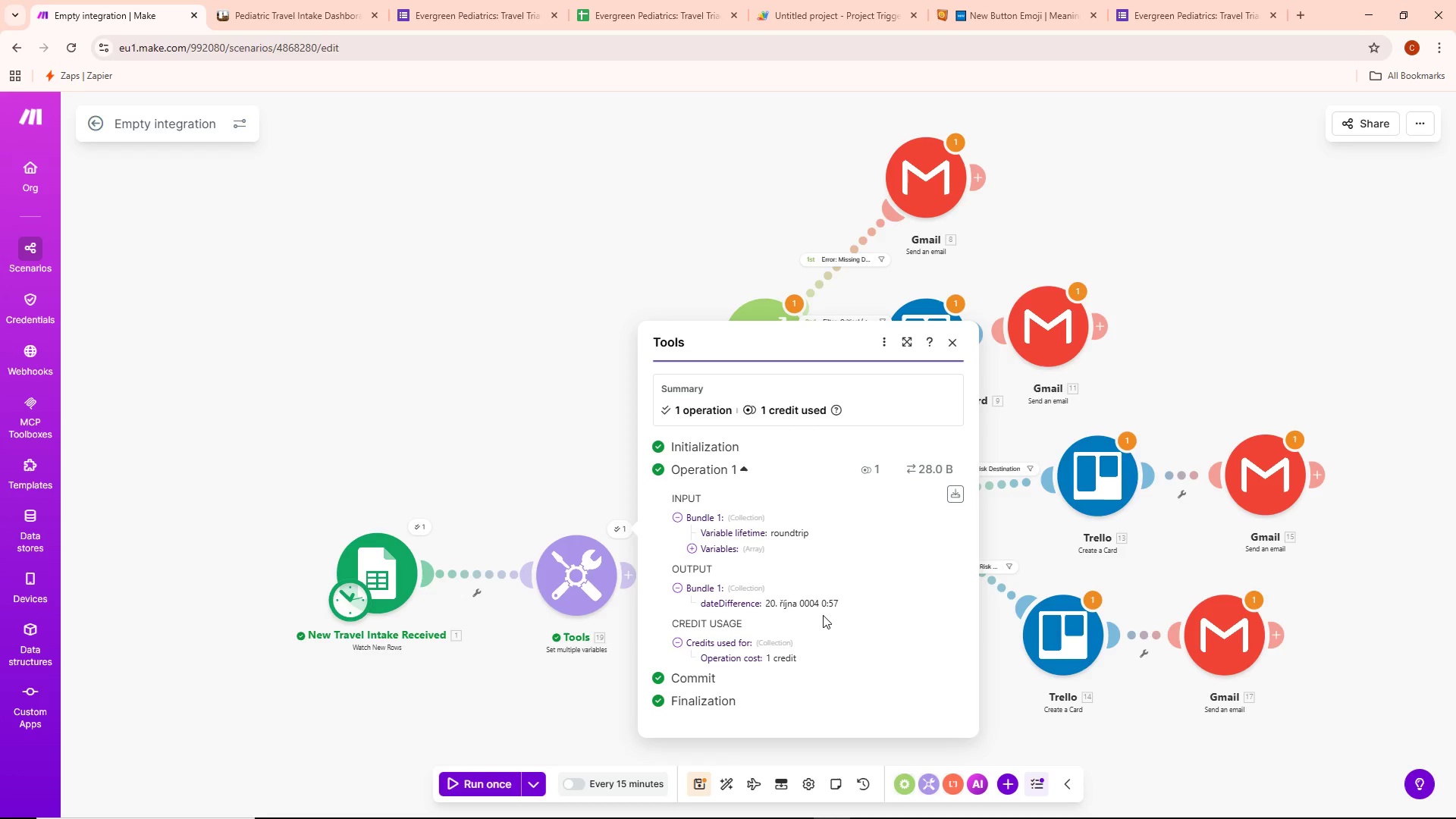 
left_click([445, 421])
 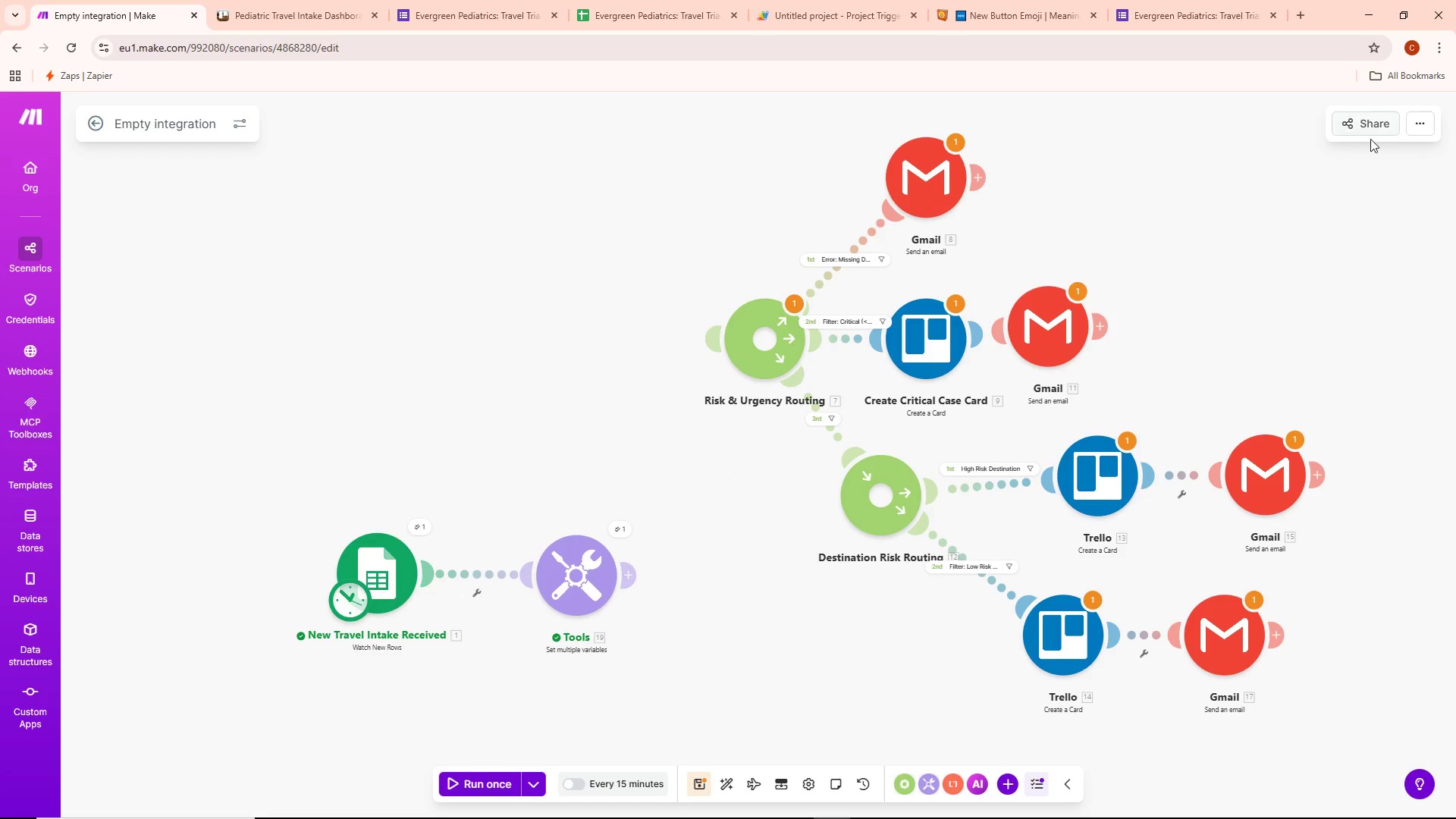 
double_click([1371, 128])
 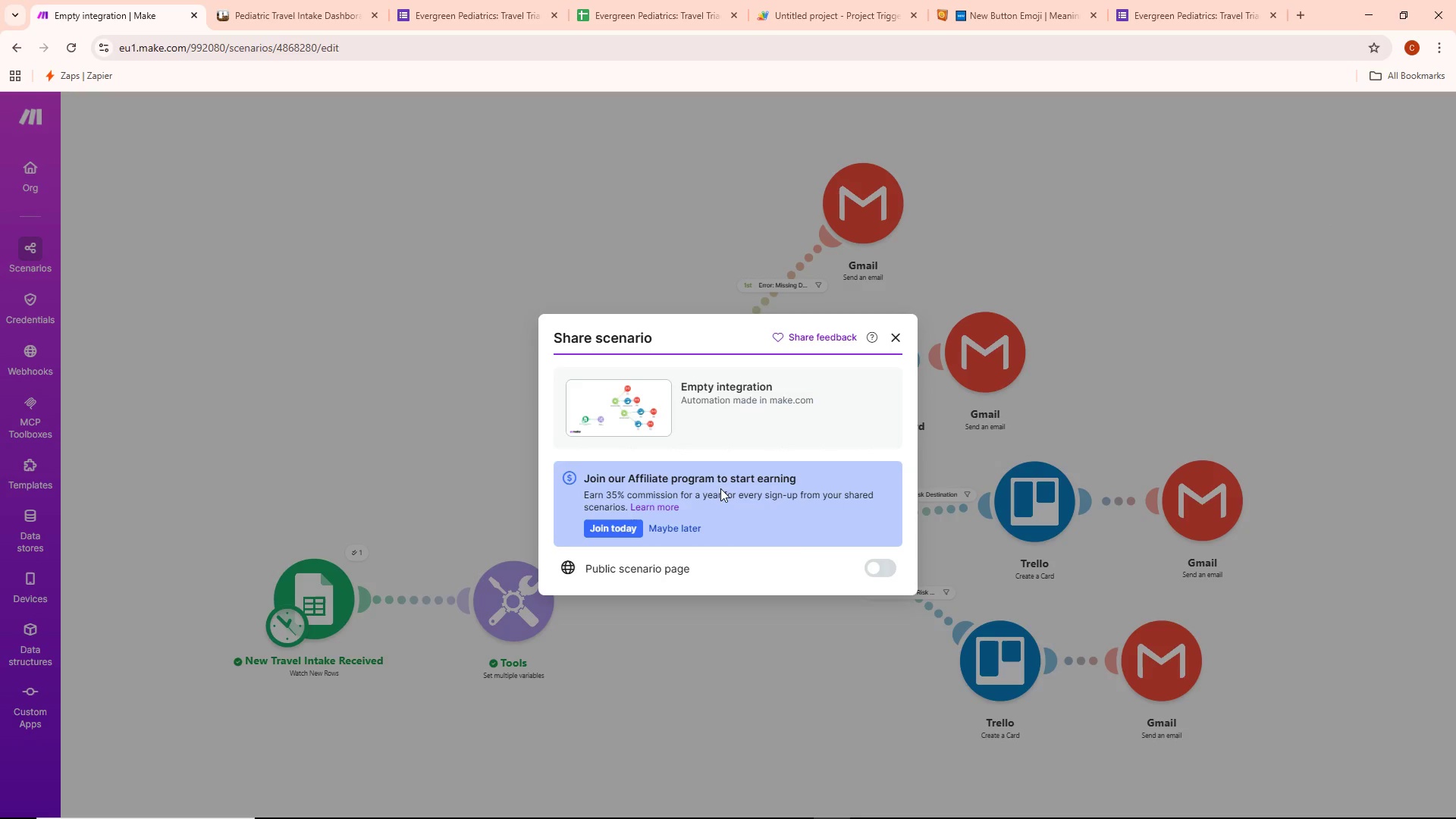 
left_click([883, 569])
 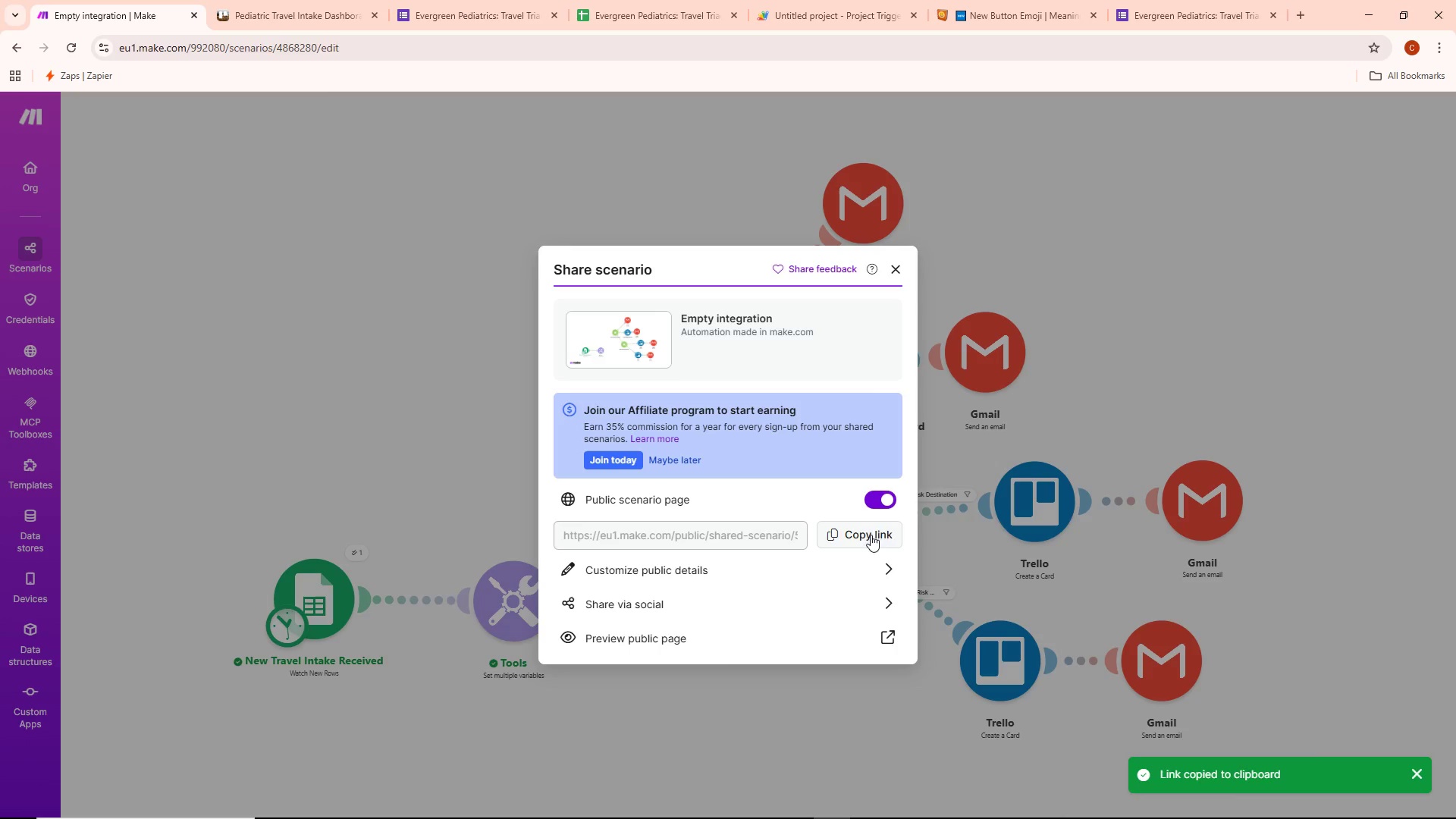 
wait(6.14)
 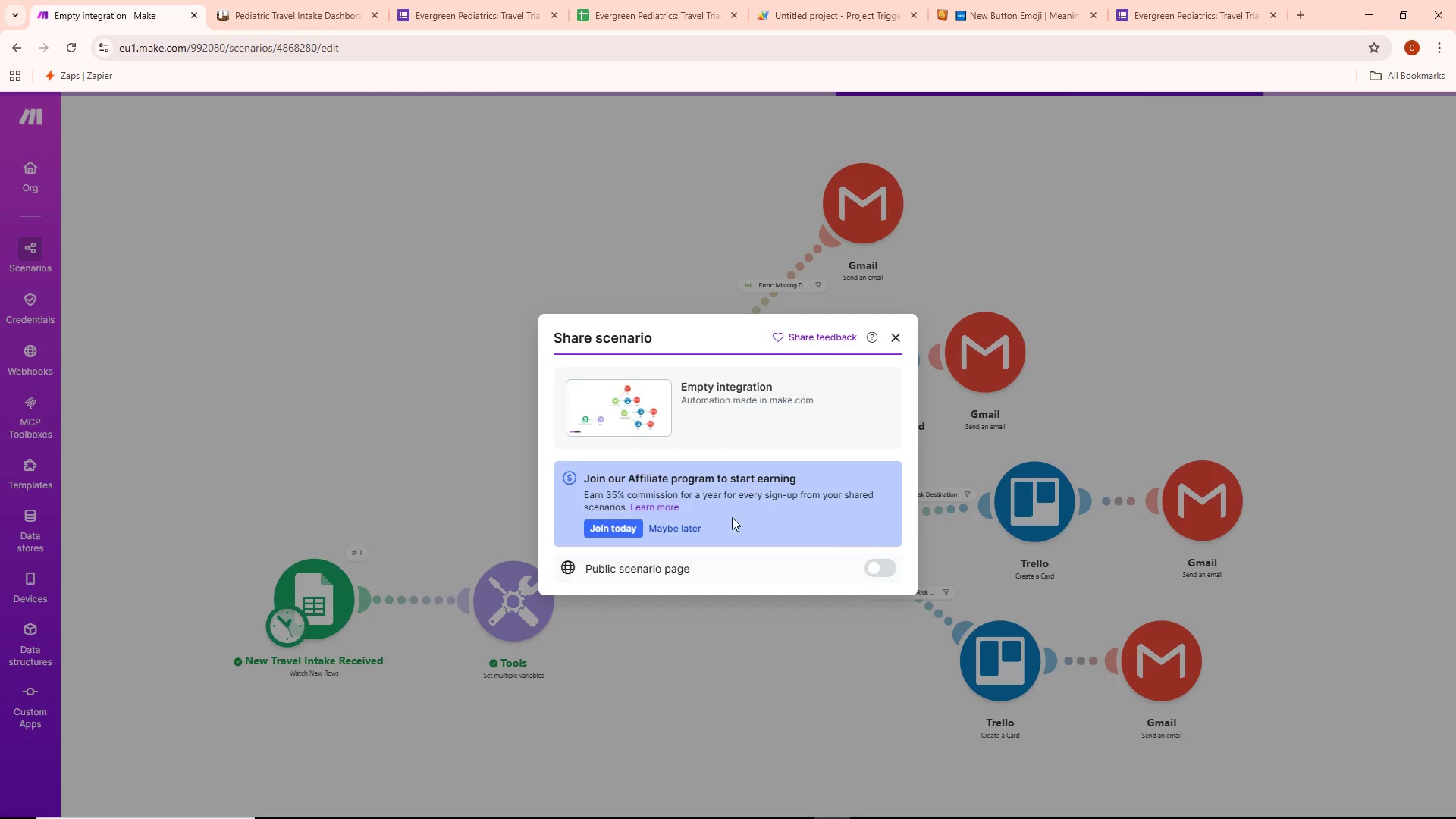 
left_click([1295, 12])
 